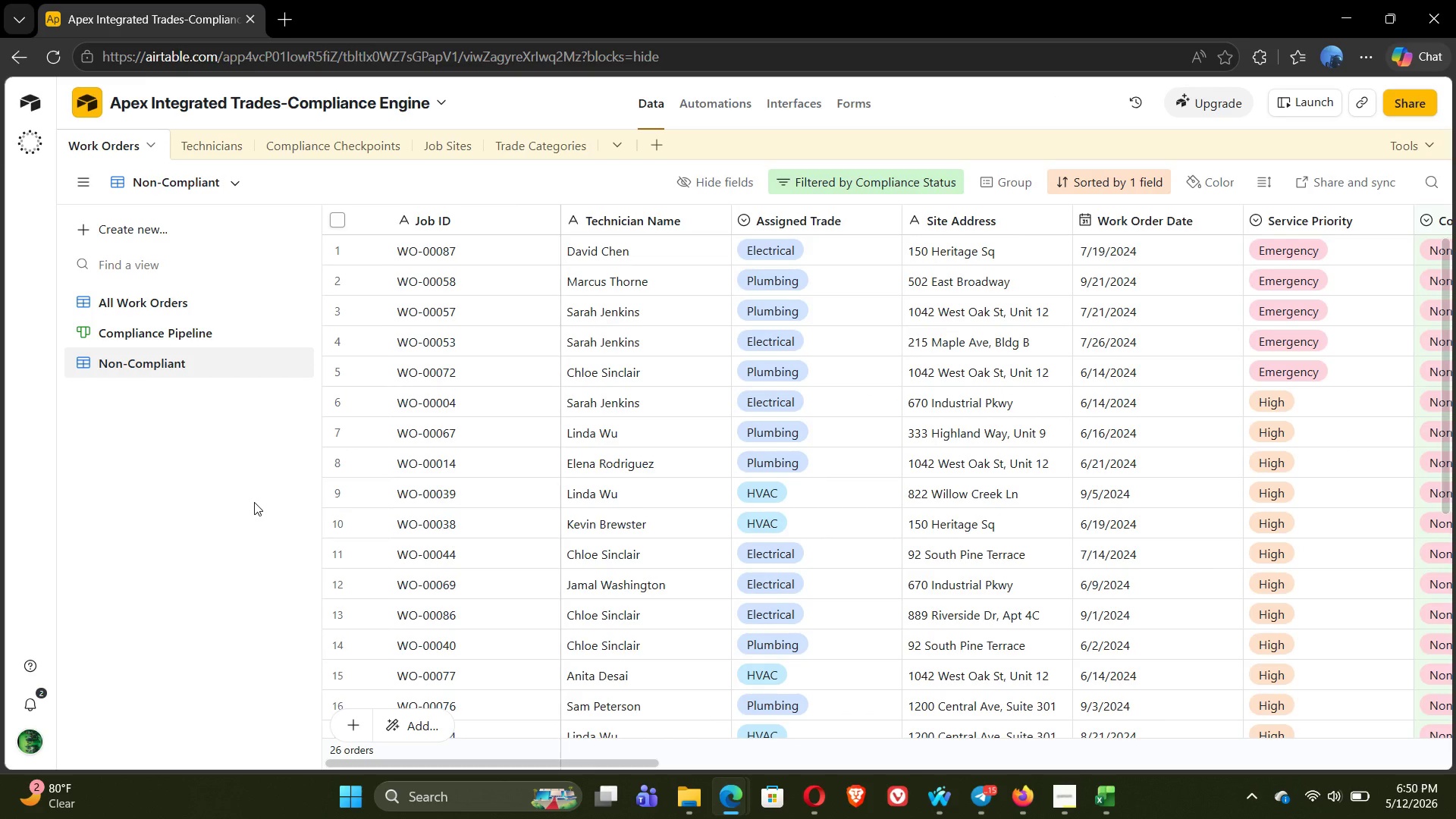 
wait(11.64)
 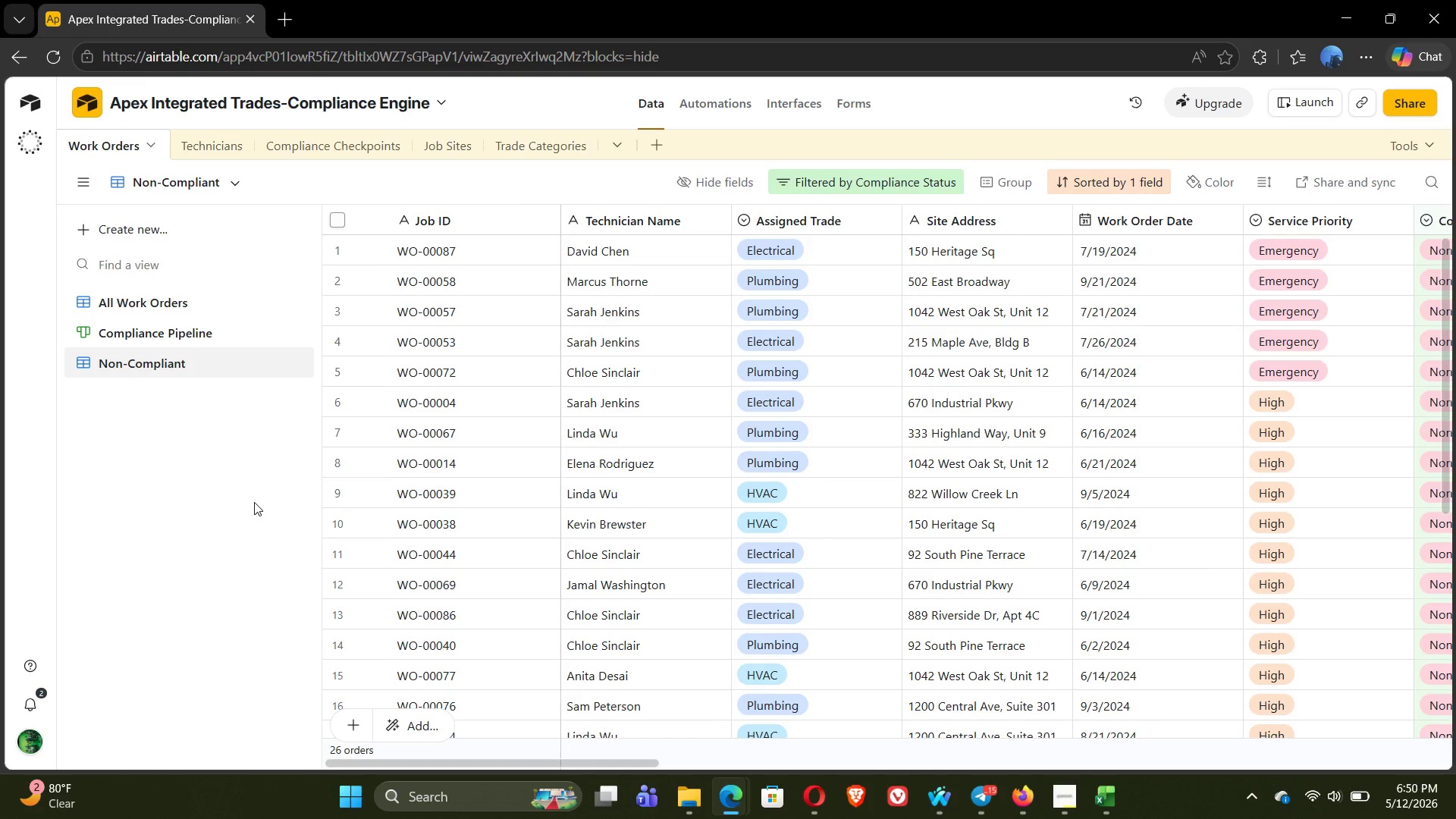 
left_click([708, 190])
 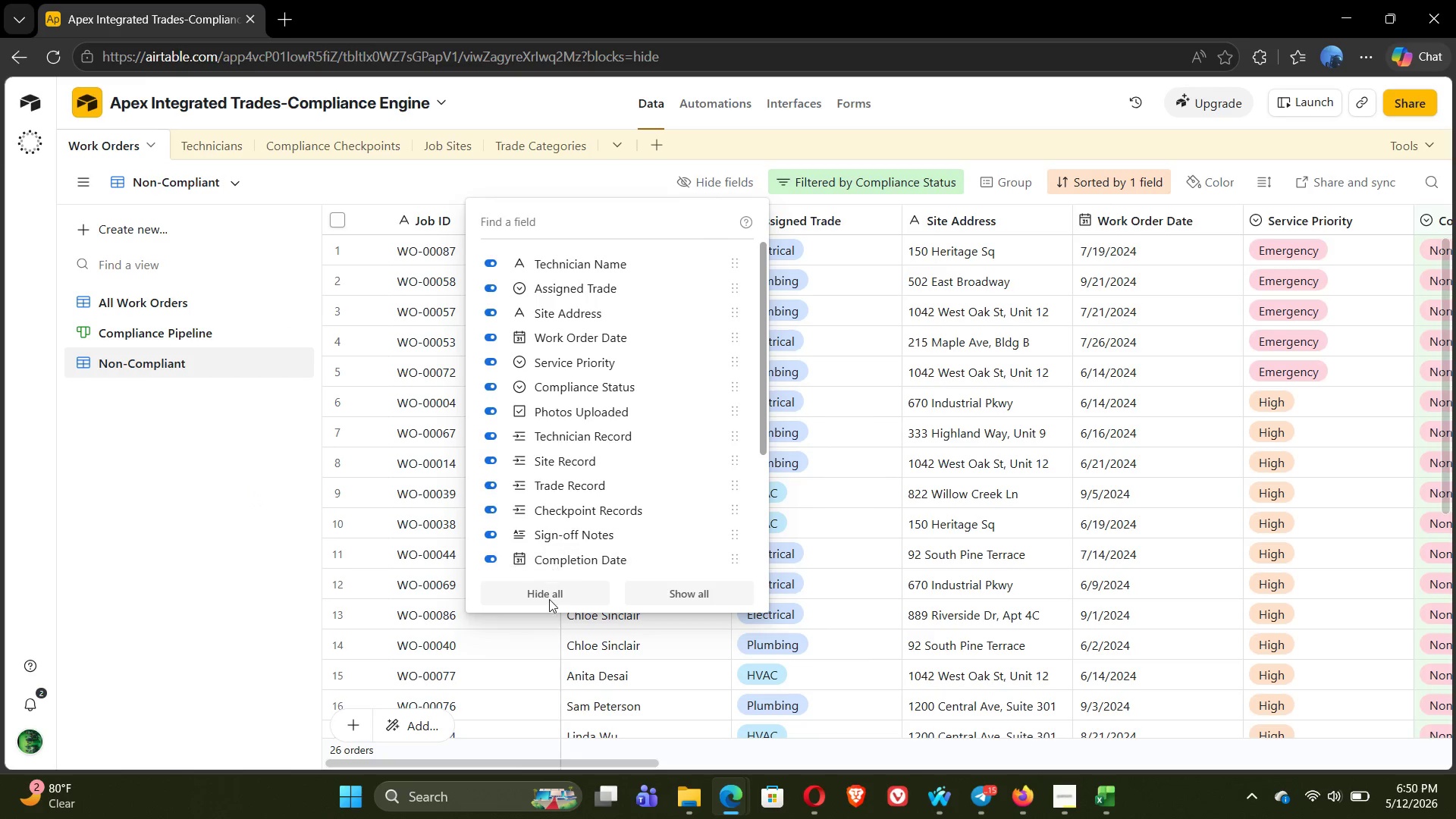 
left_click([548, 588])
 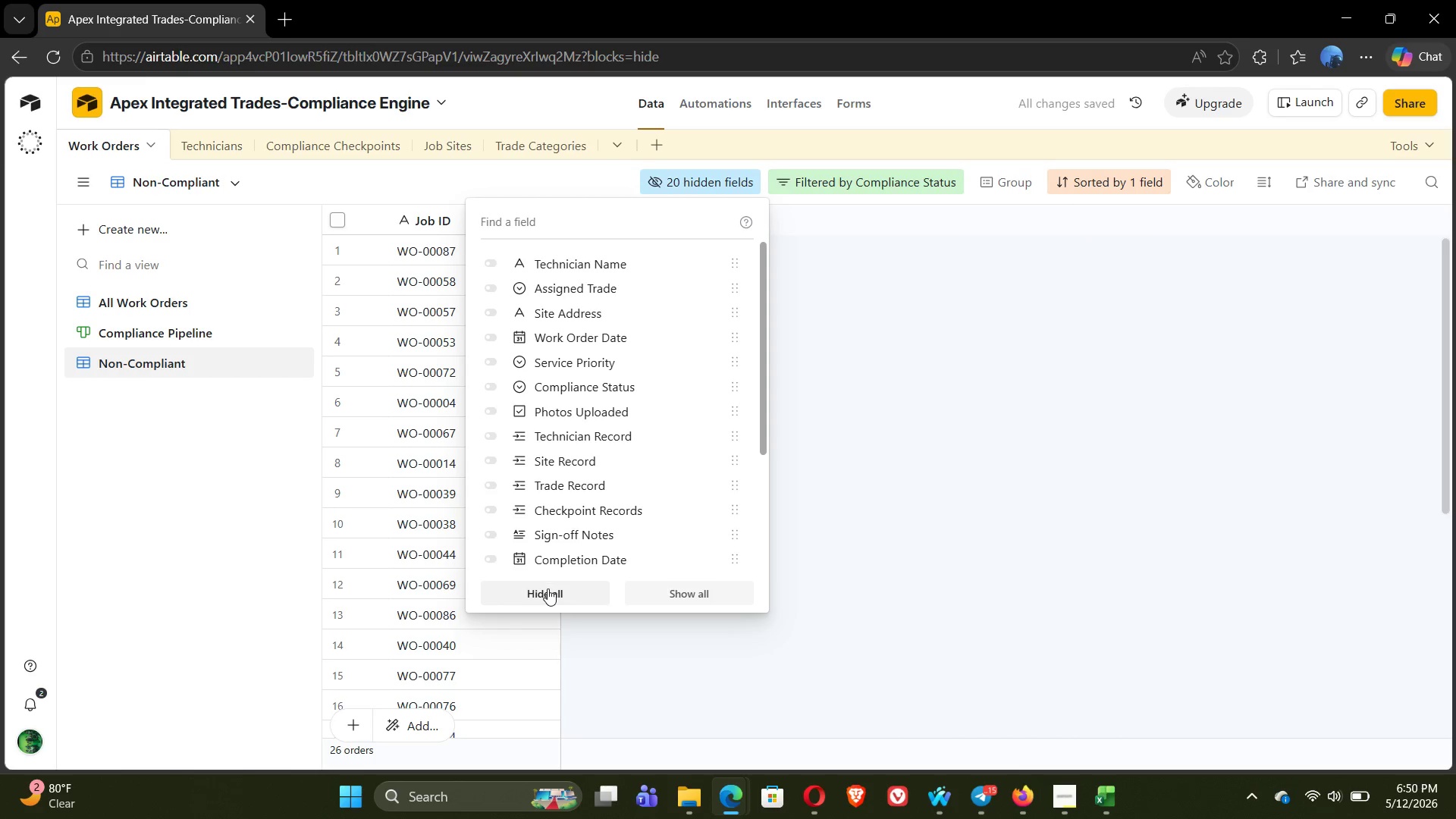 
mouse_move([552, 395])
 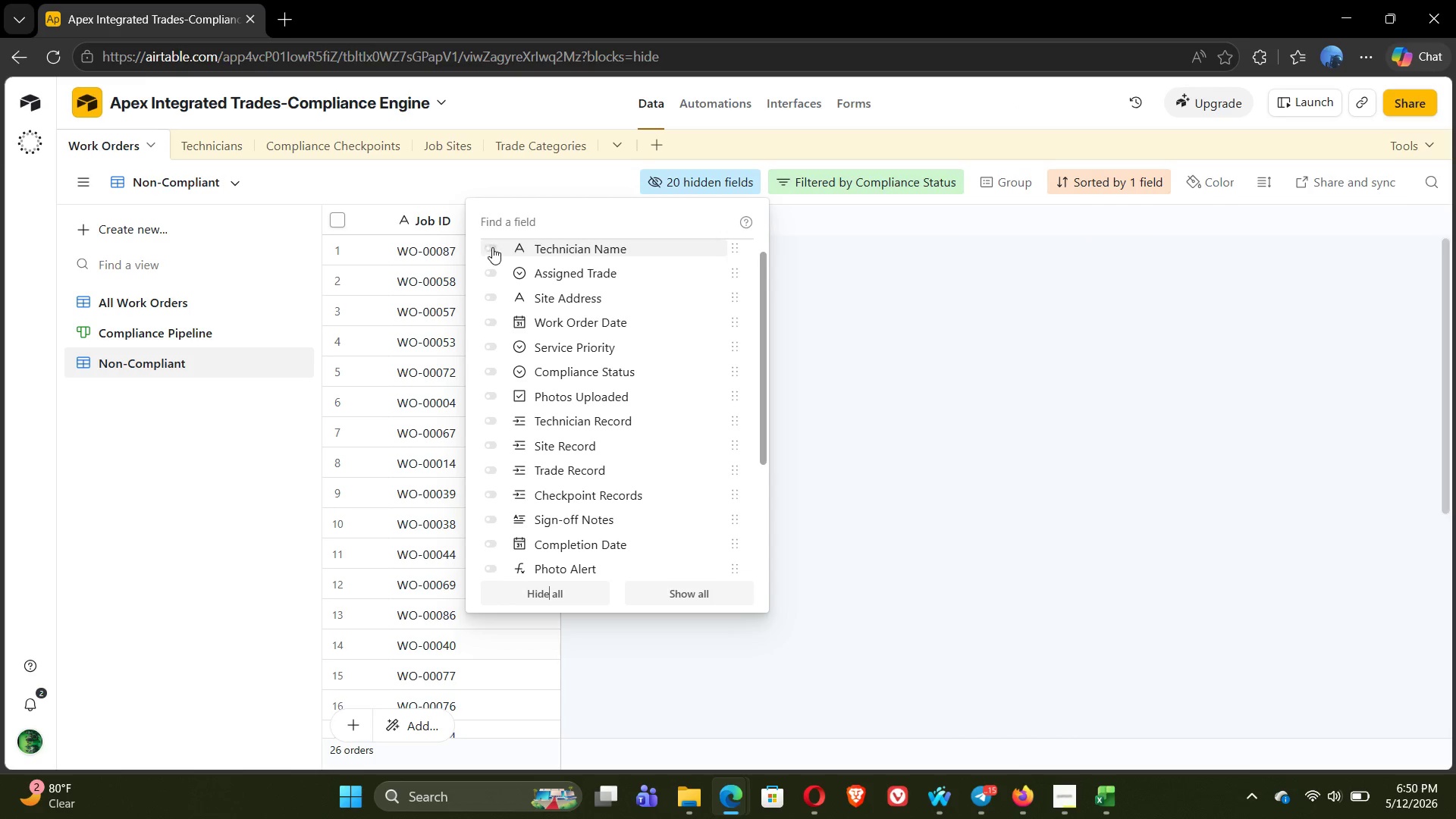 
left_click([493, 249])
 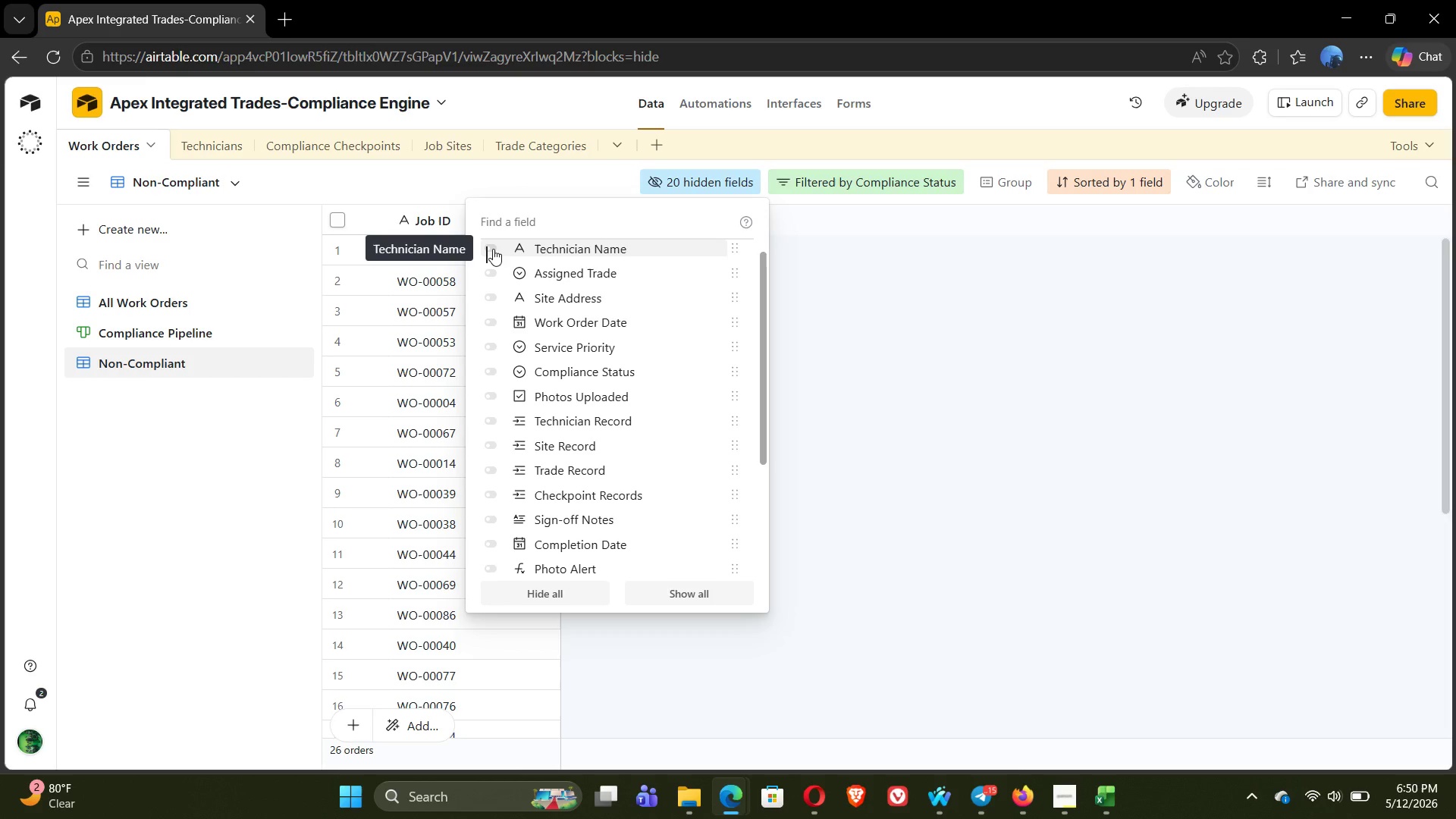 
left_click([493, 249])
 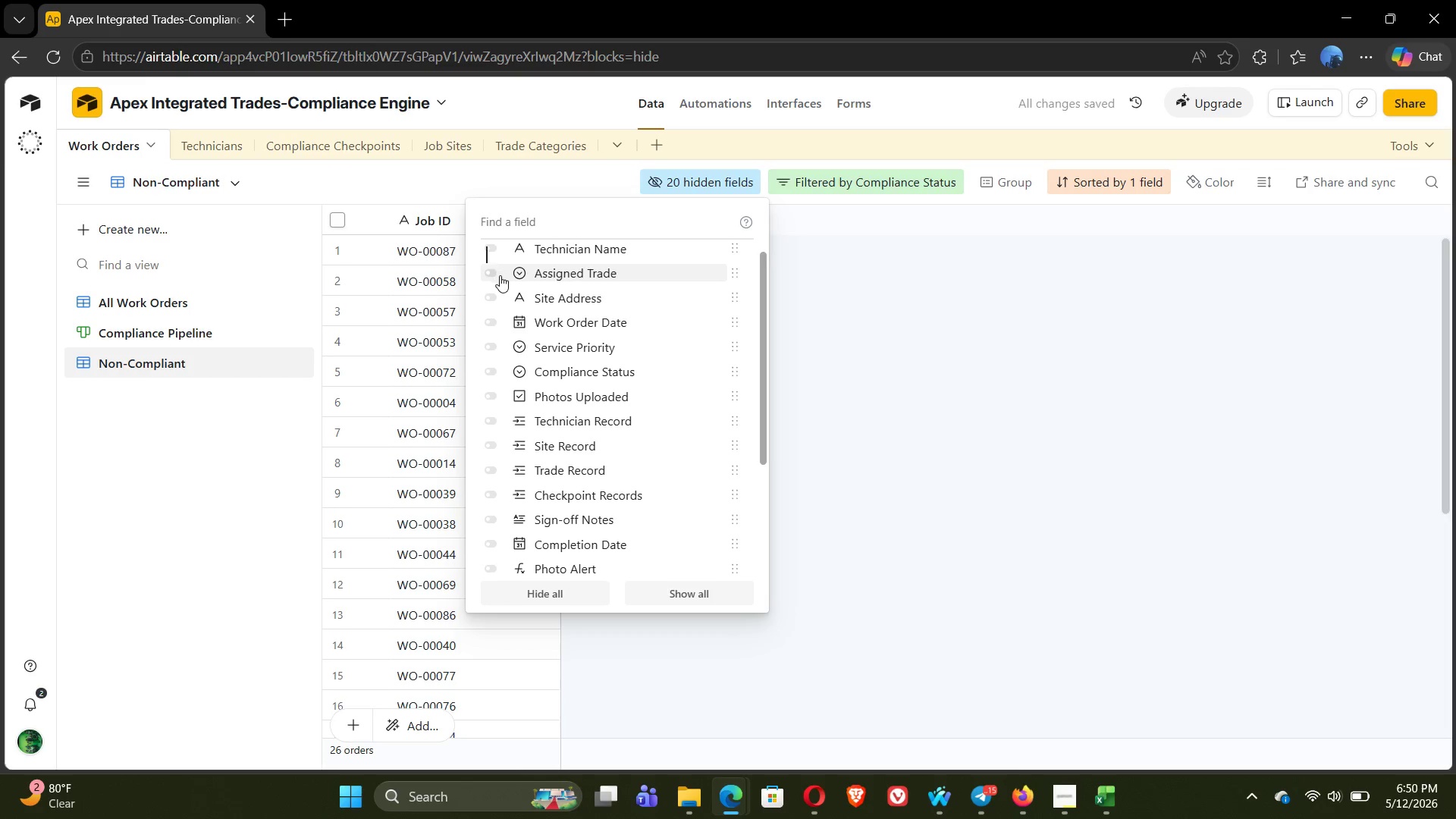 
left_click([495, 247])
 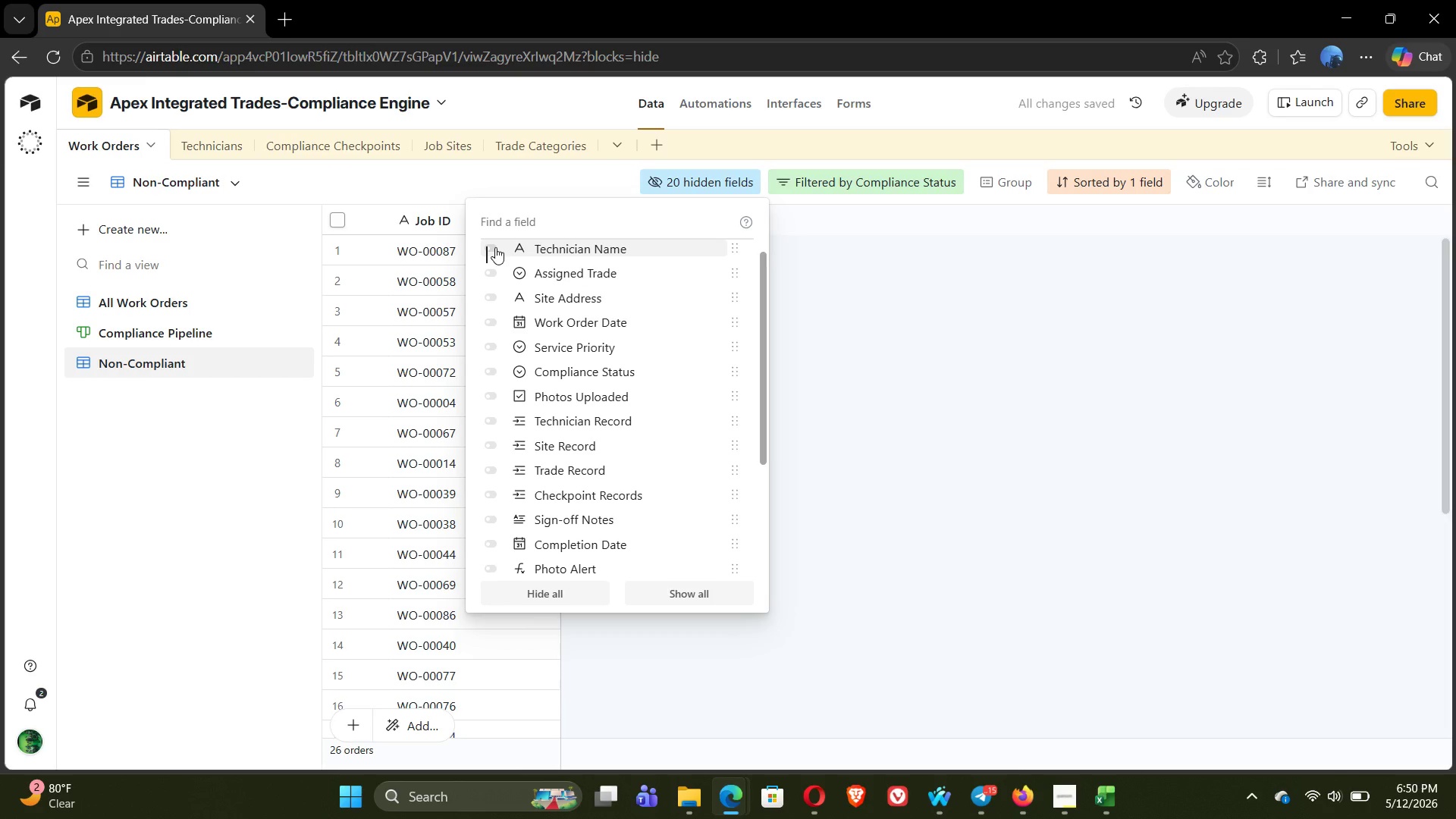 
left_click([495, 247])
 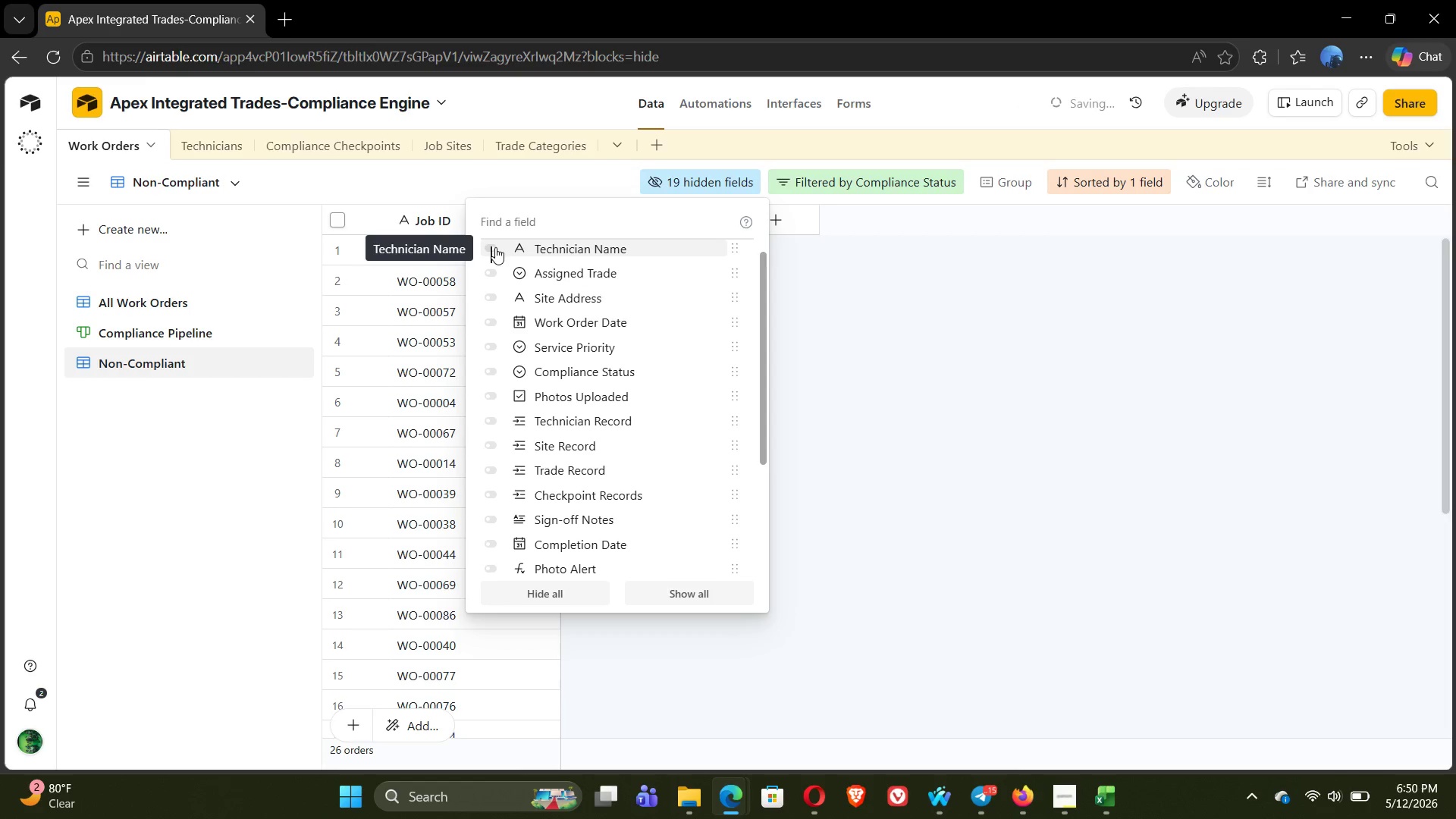 
left_click([495, 247])
 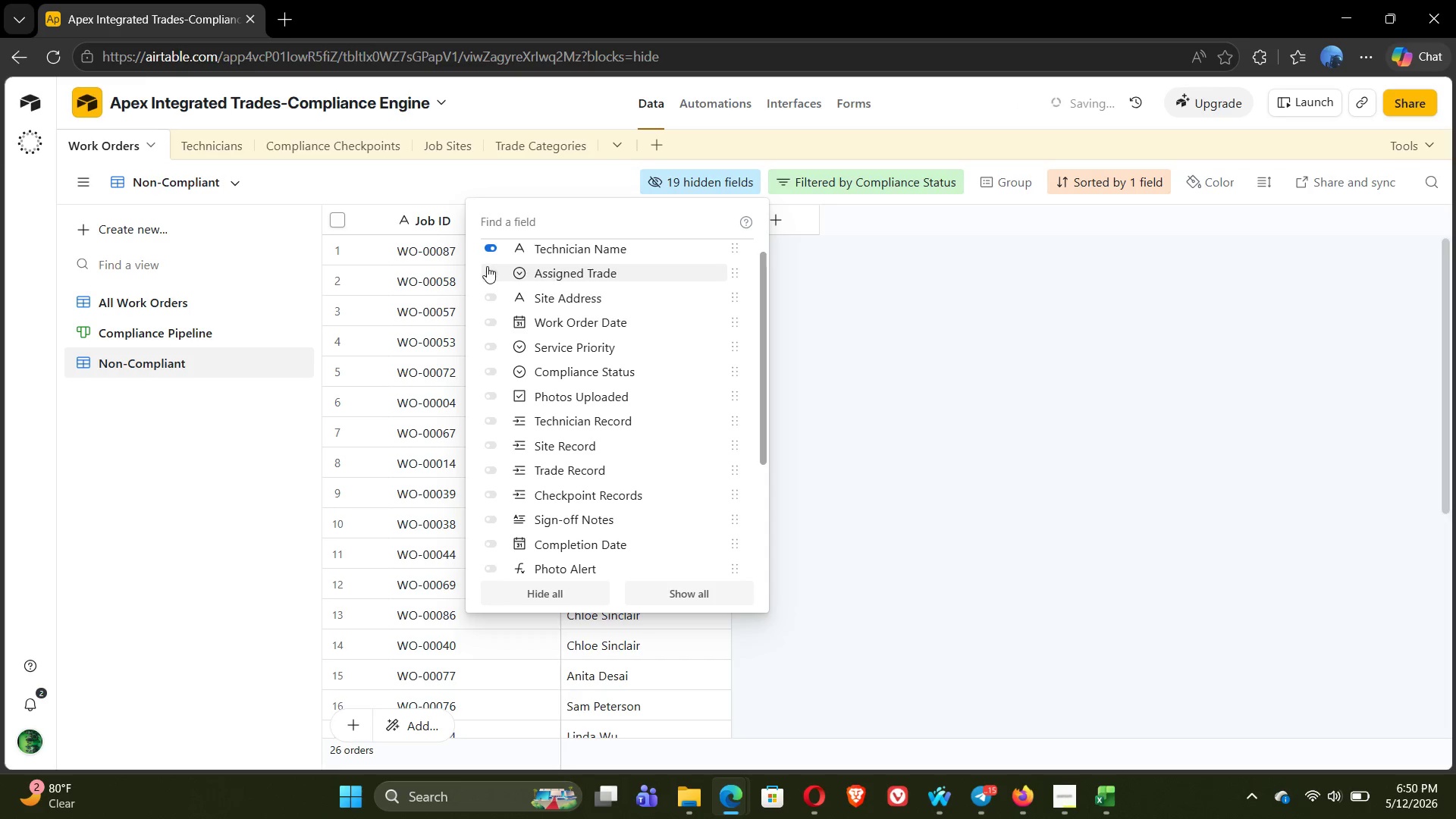 
left_click([492, 271])
 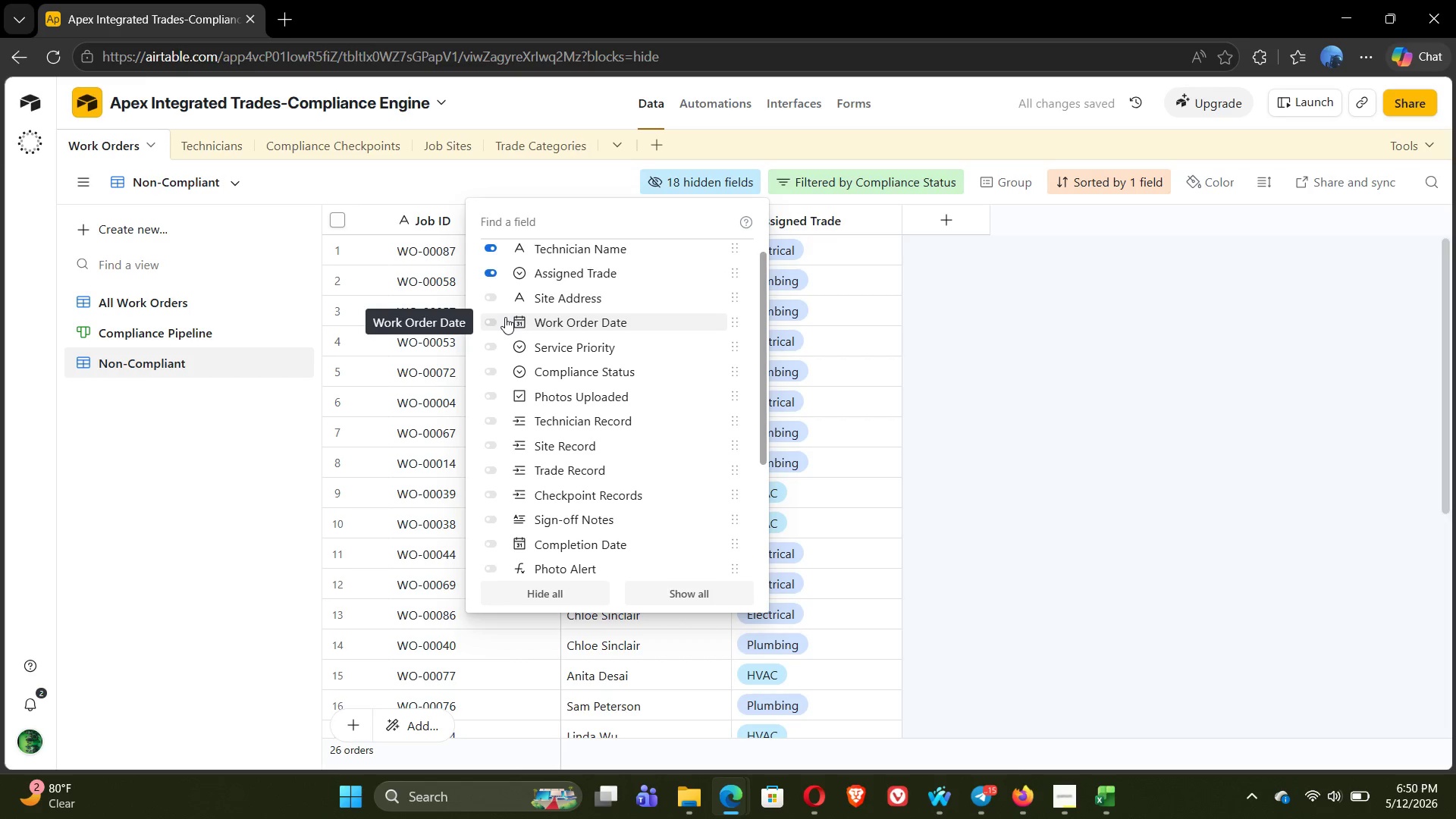 
wait(7.34)
 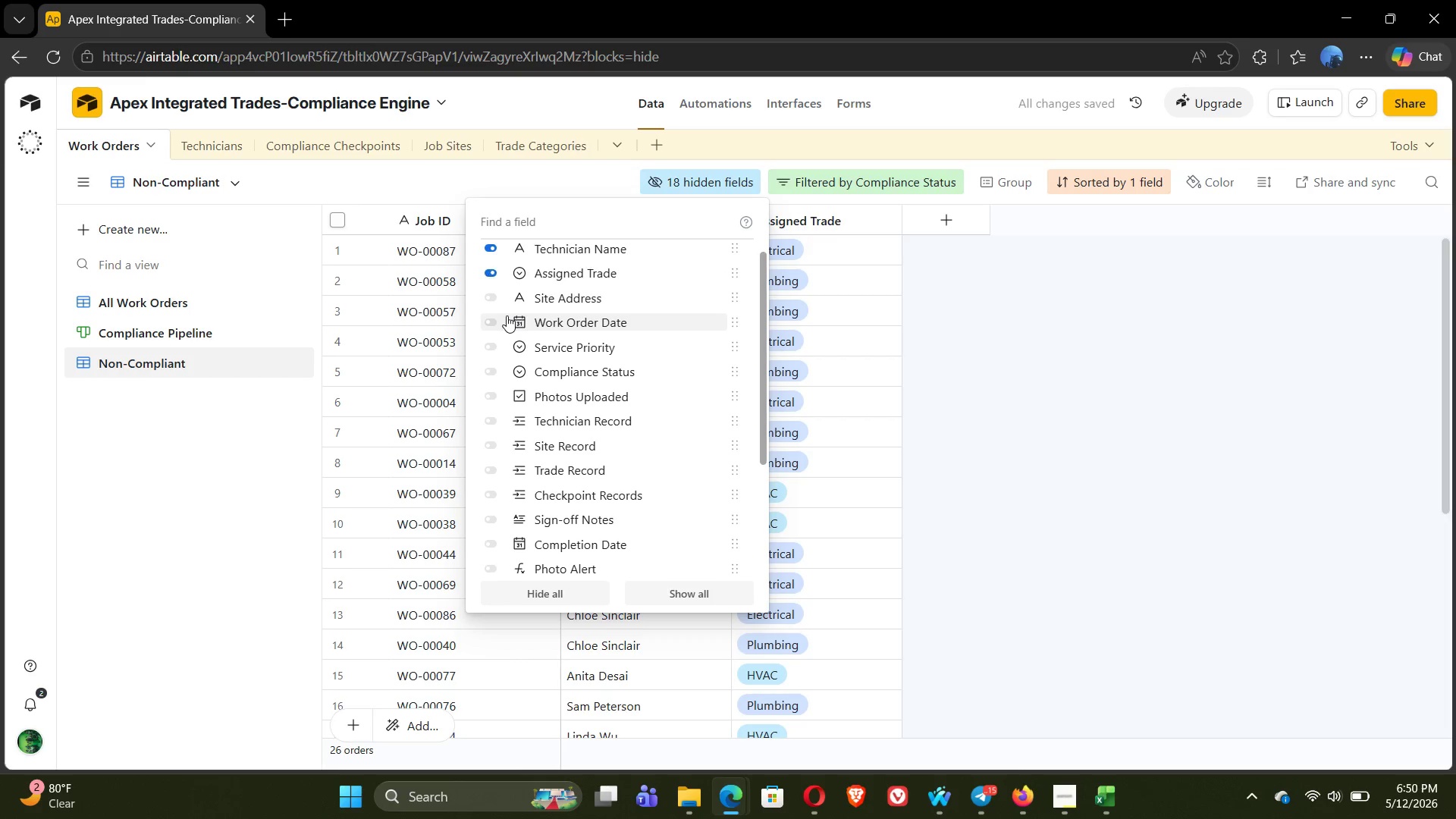 
left_click([495, 299])
 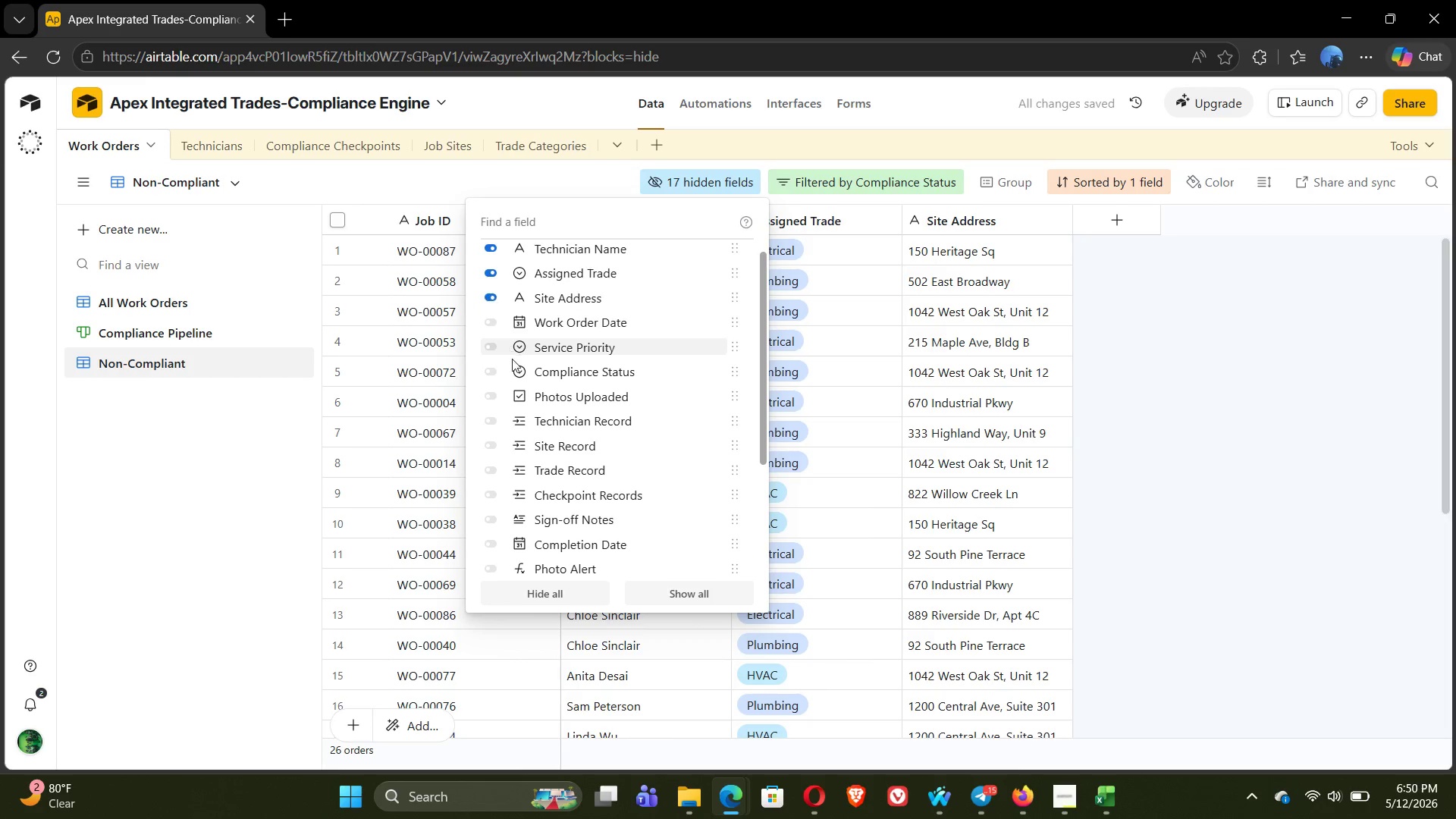 
left_click([494, 344])
 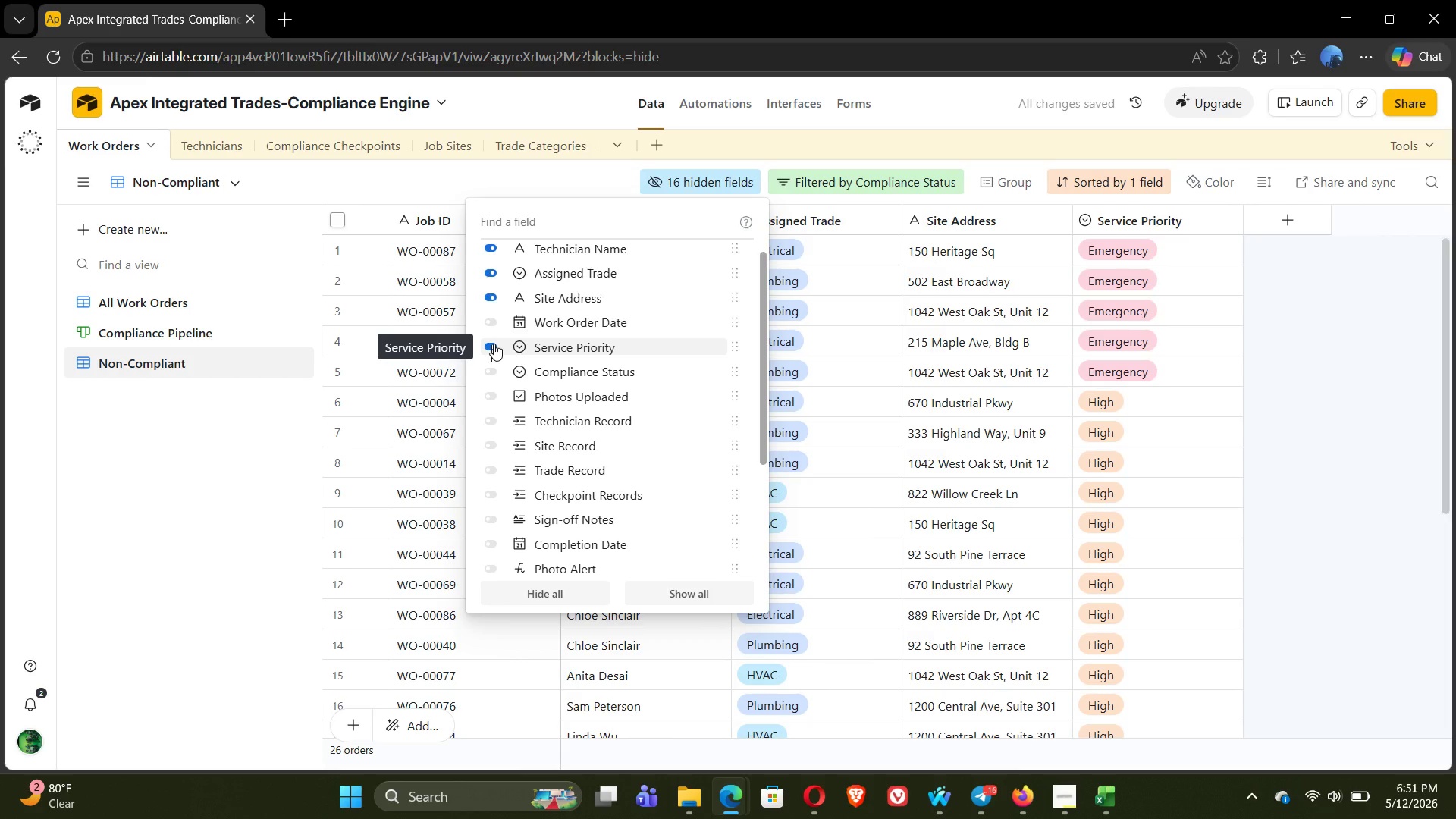 
mouse_move([495, 471])
 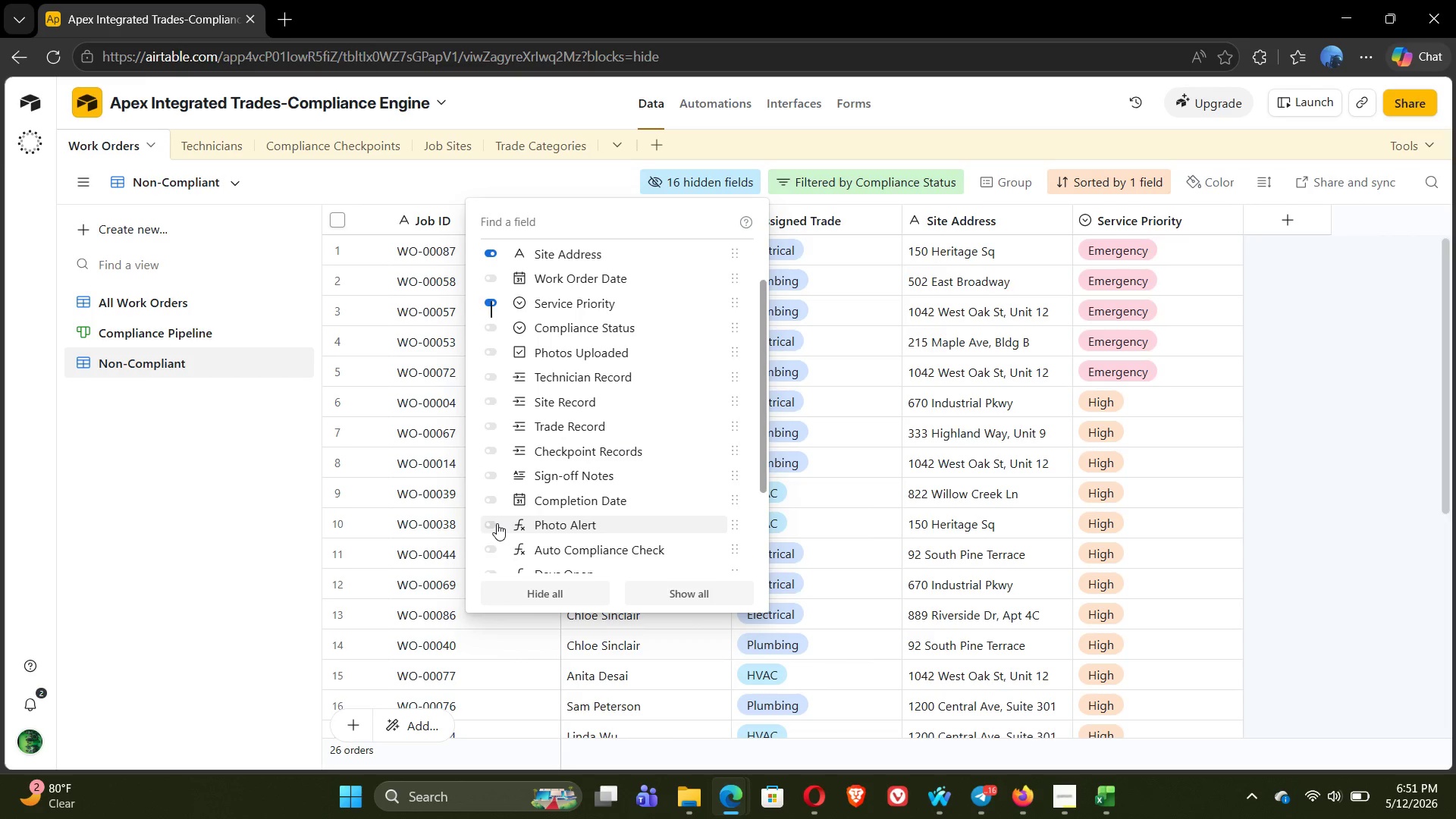 
left_click([497, 523])
 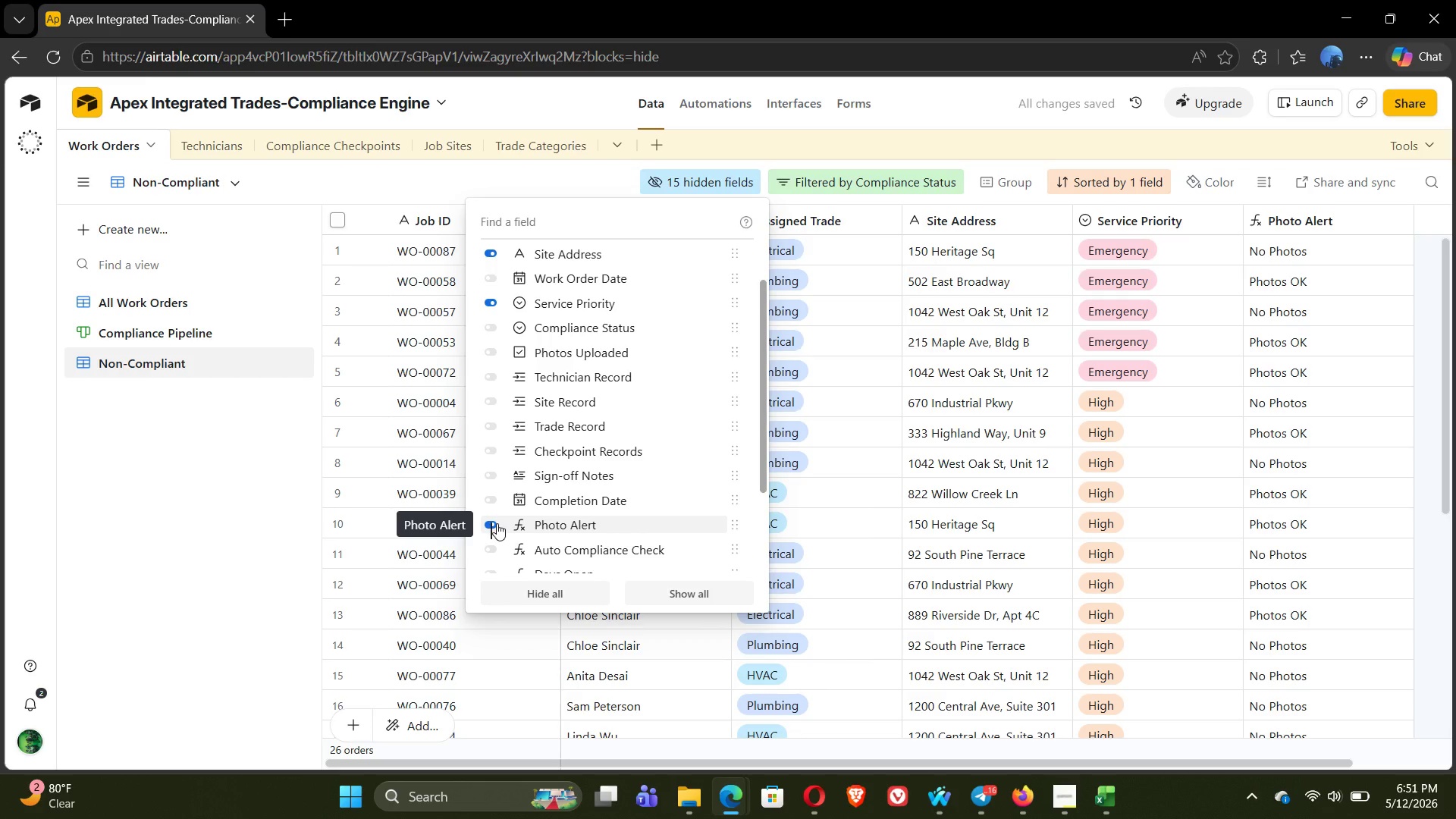 
wait(8.06)
 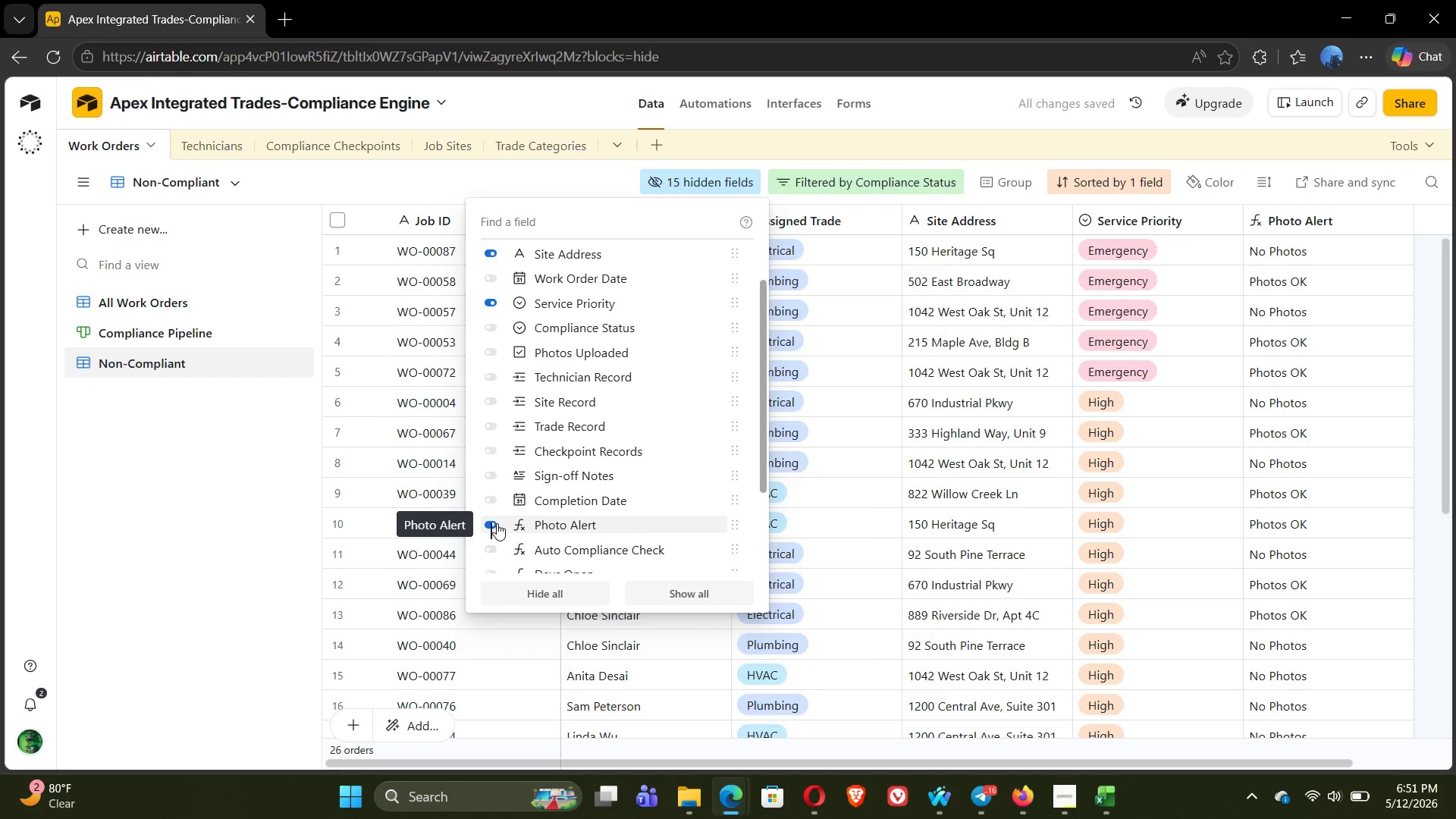 
left_click([495, 488])
 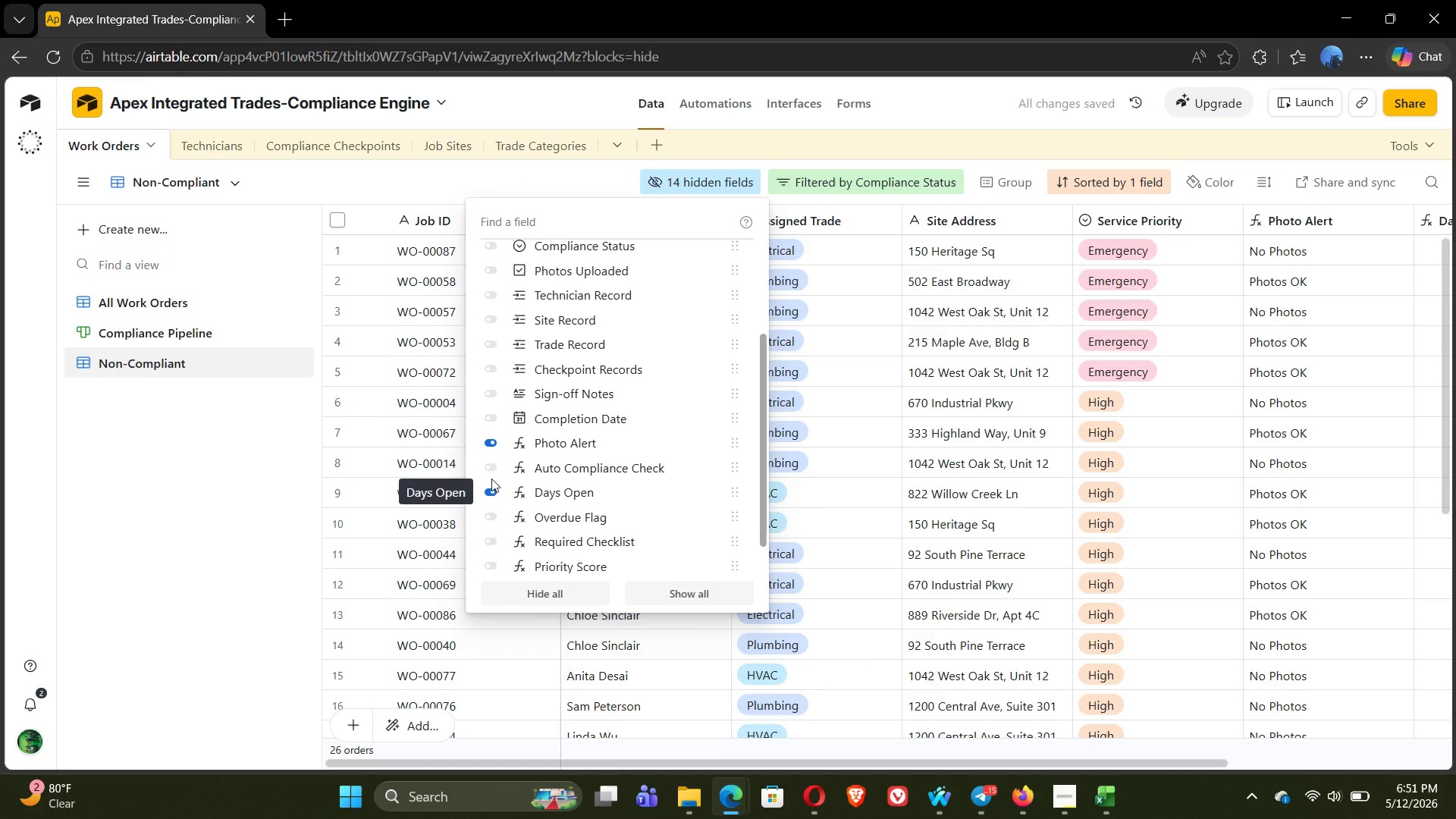 
wait(7.02)
 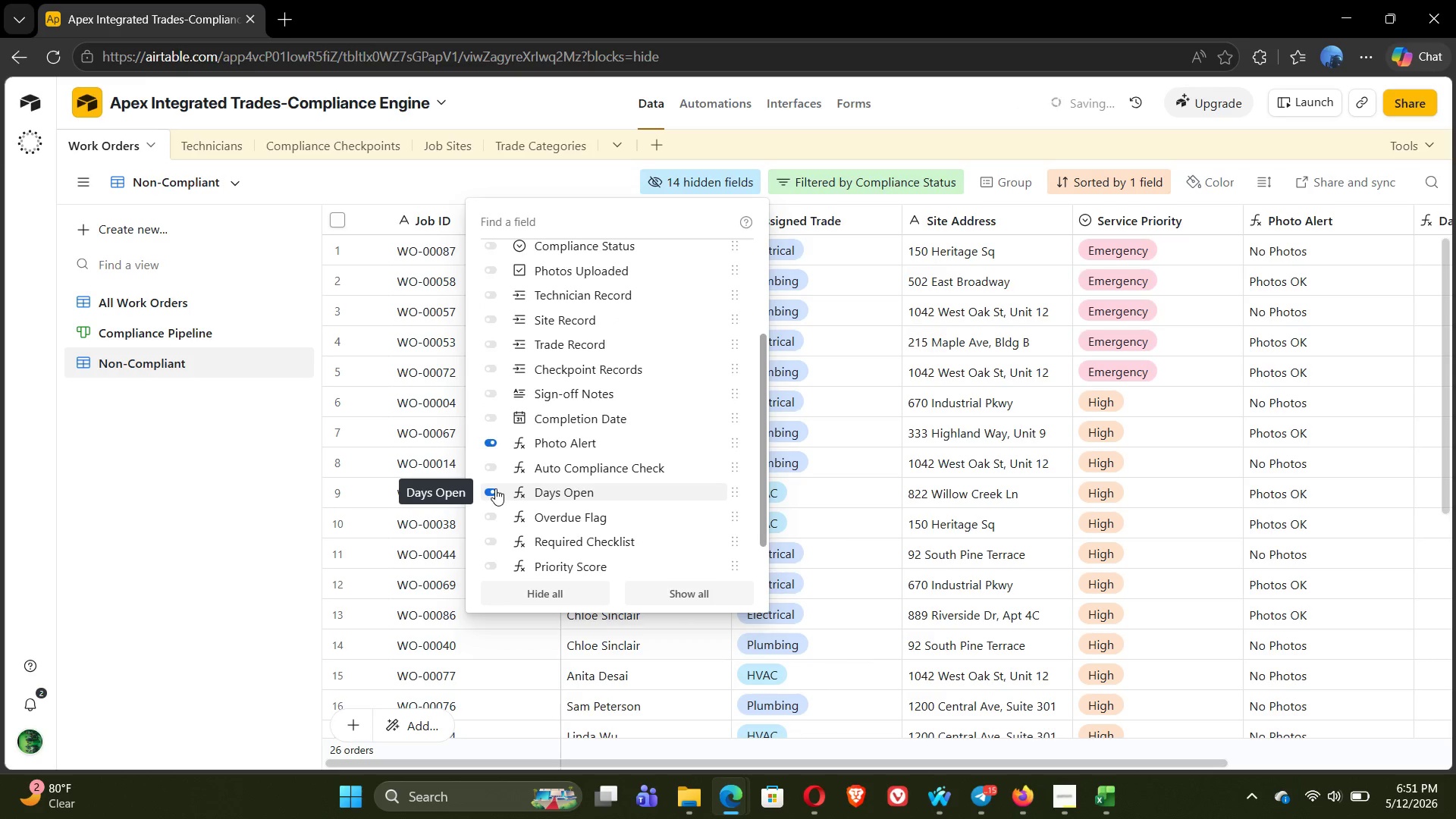 
left_click([494, 468])
 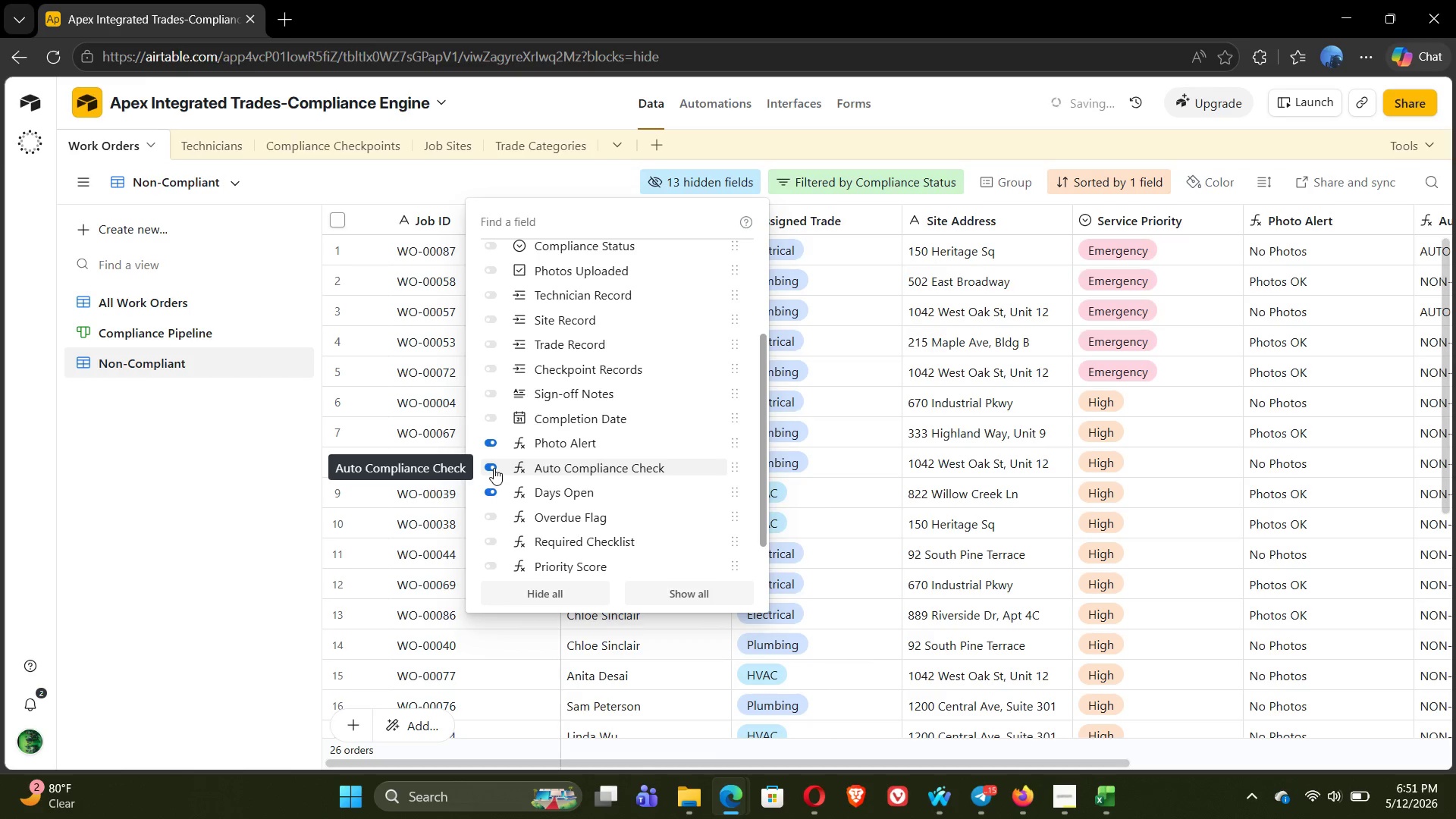 
left_click([275, 526])
 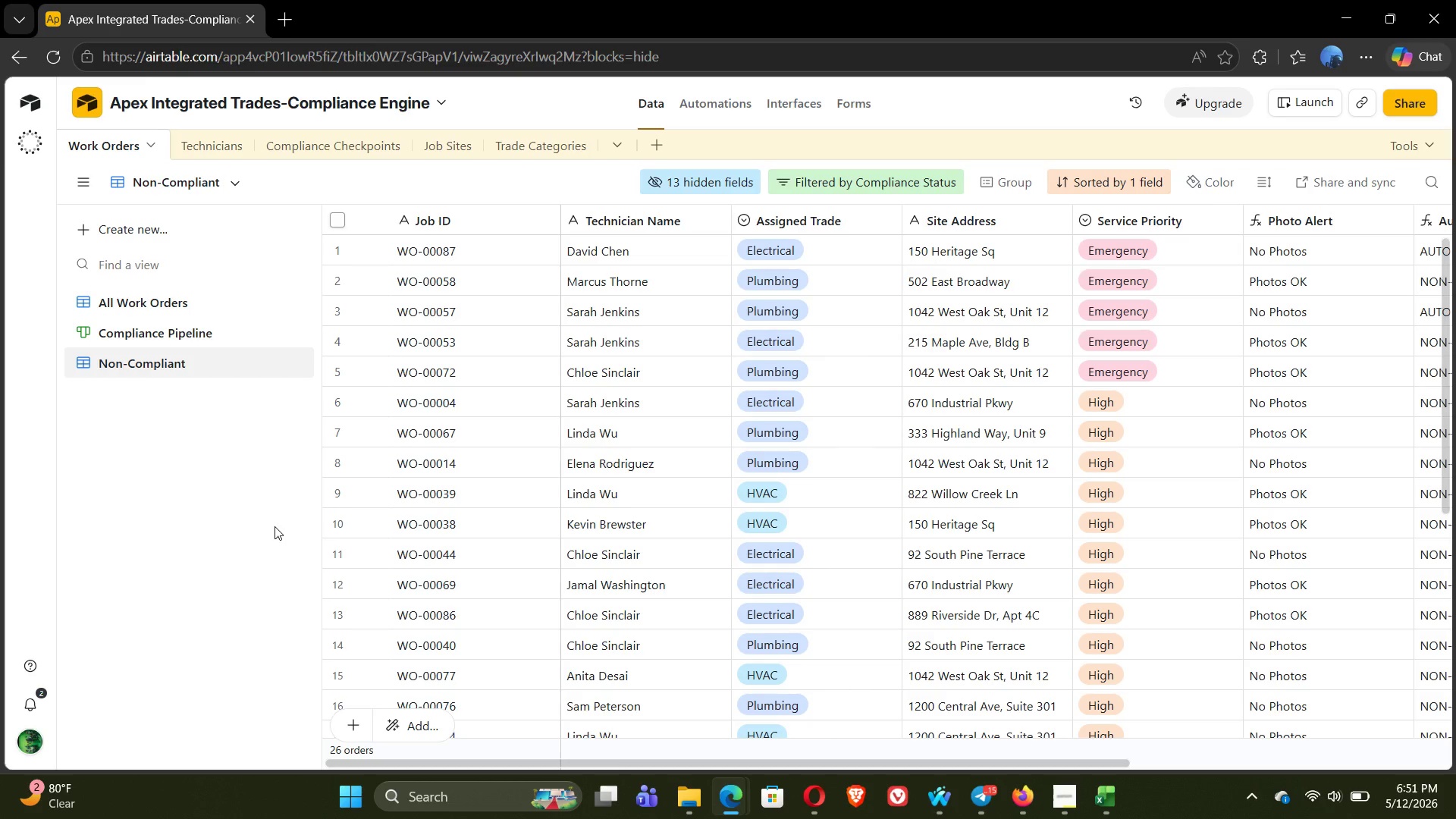 
wait(6.92)
 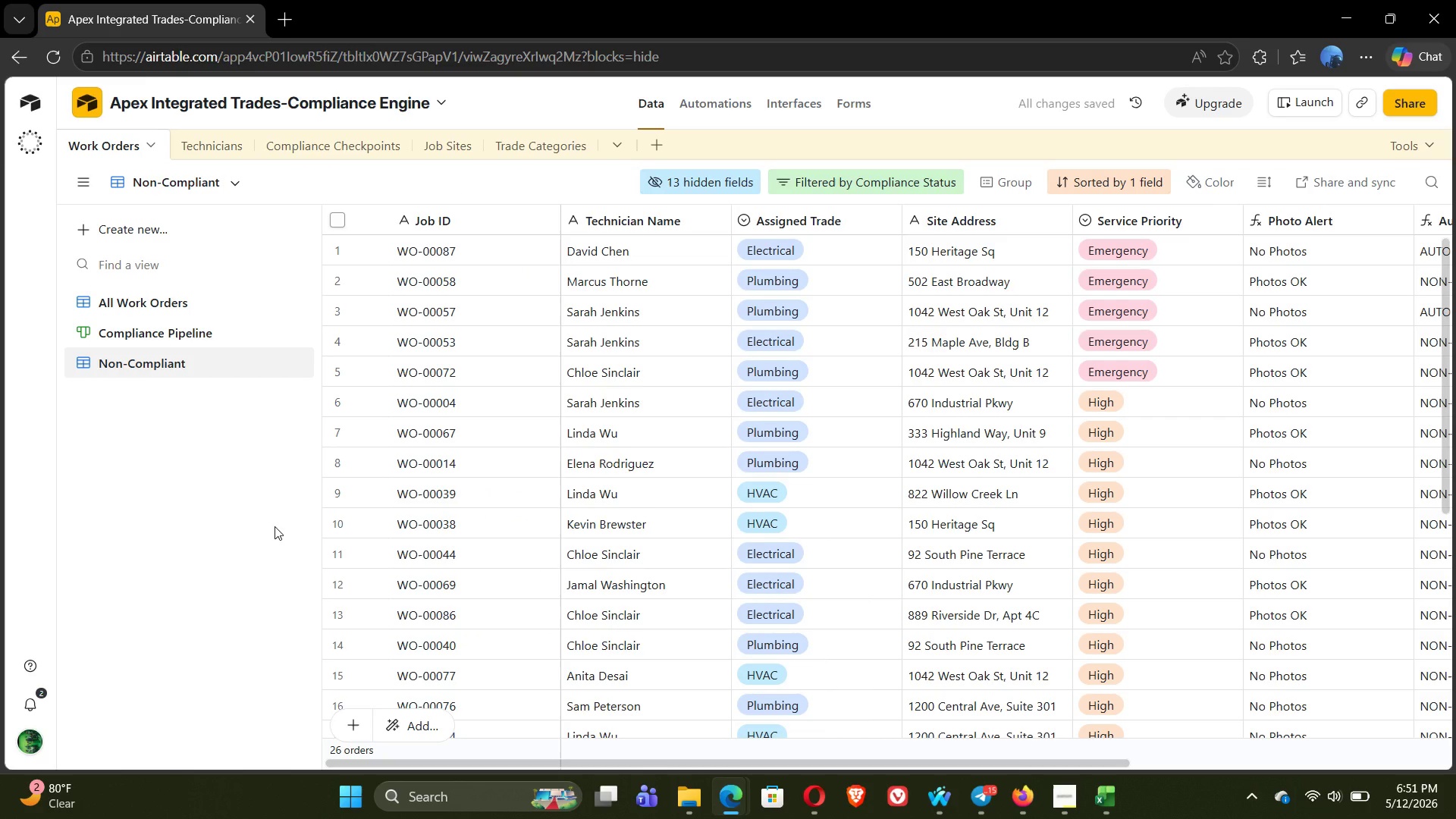 
left_click([156, 232])
 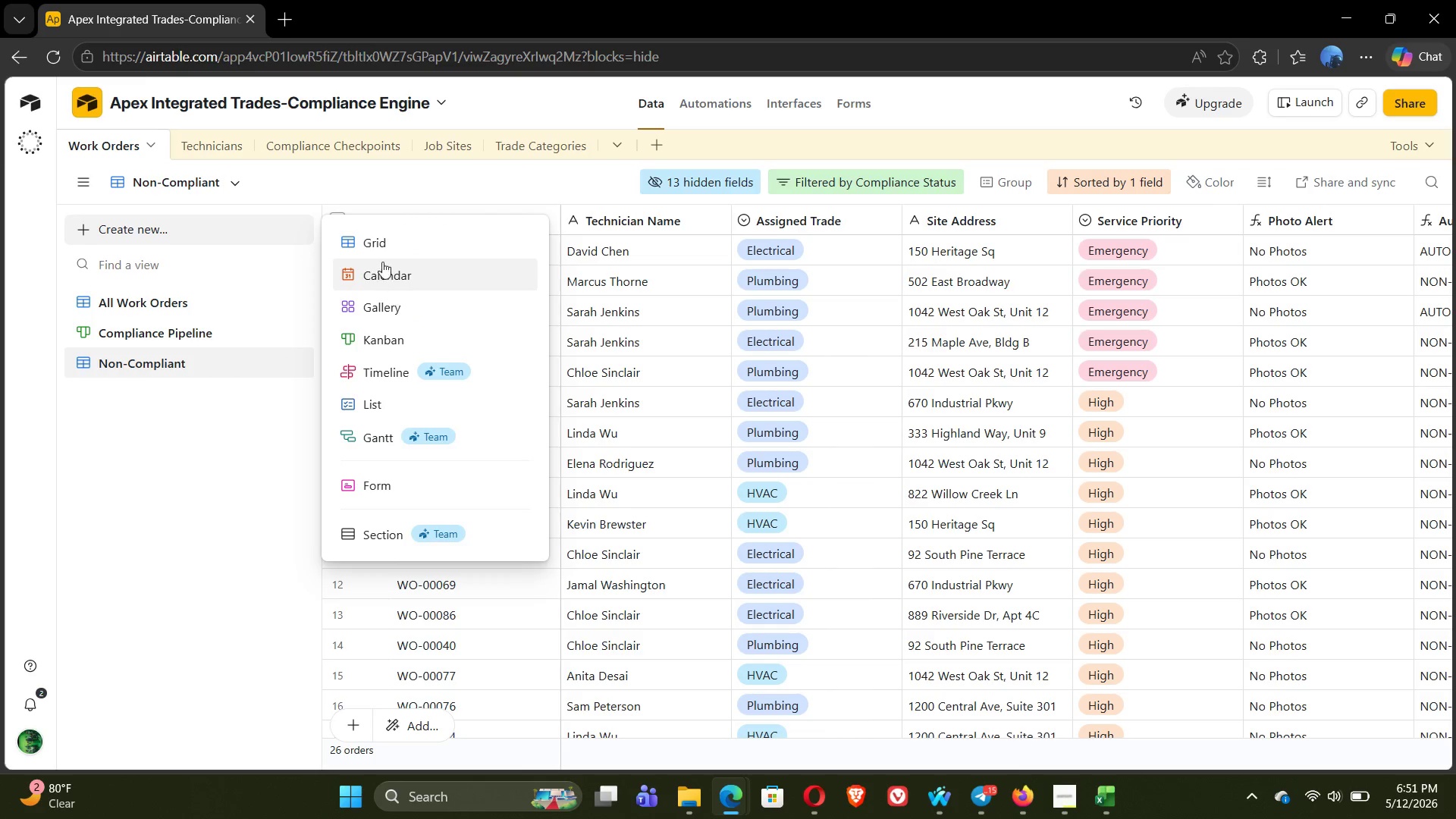 
left_click([381, 246])
 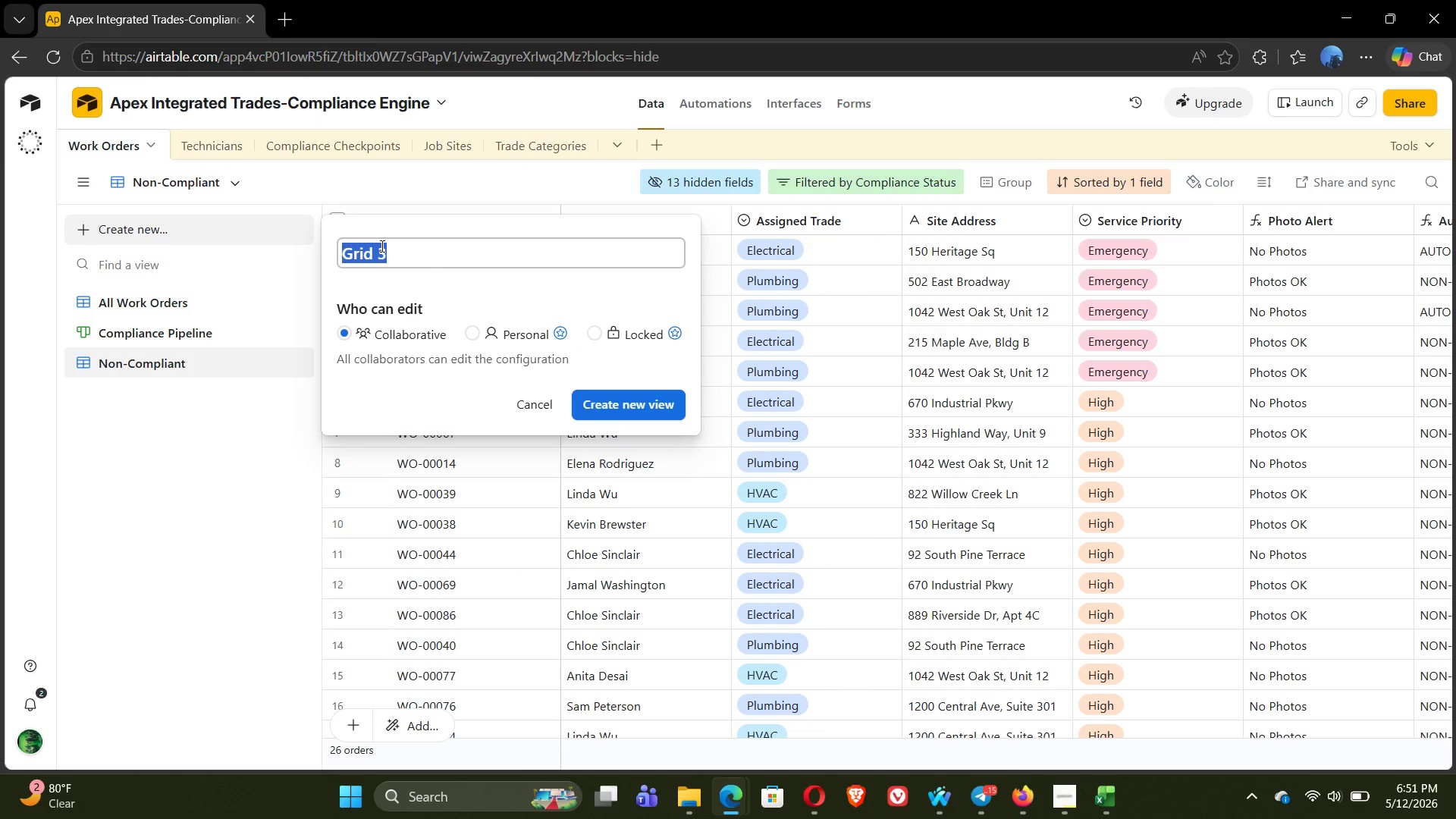 
type(Missing pHOTOS)
 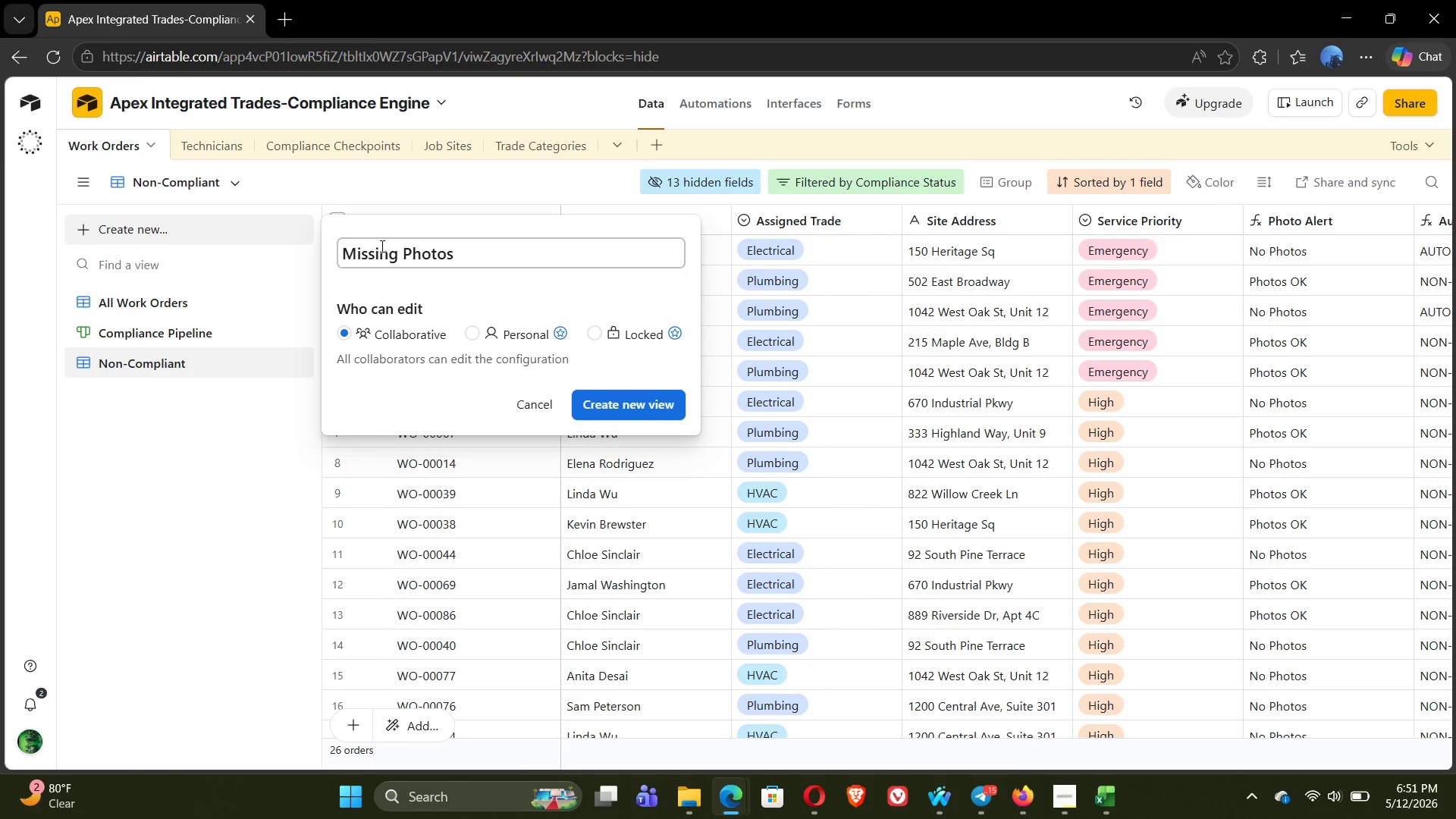 
hold_key(key=CapsLock, duration=0.33)
 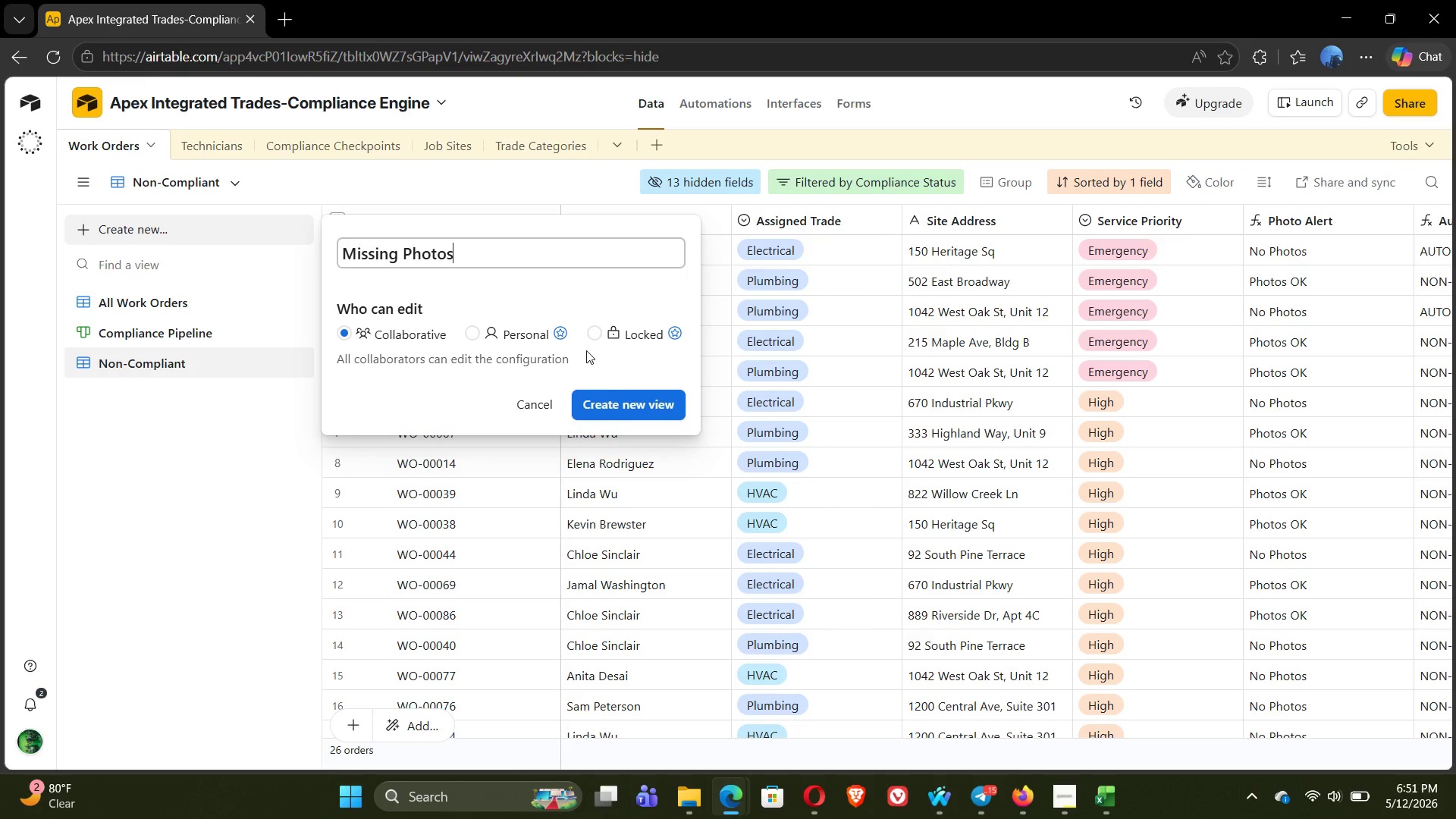 
left_click([617, 399])
 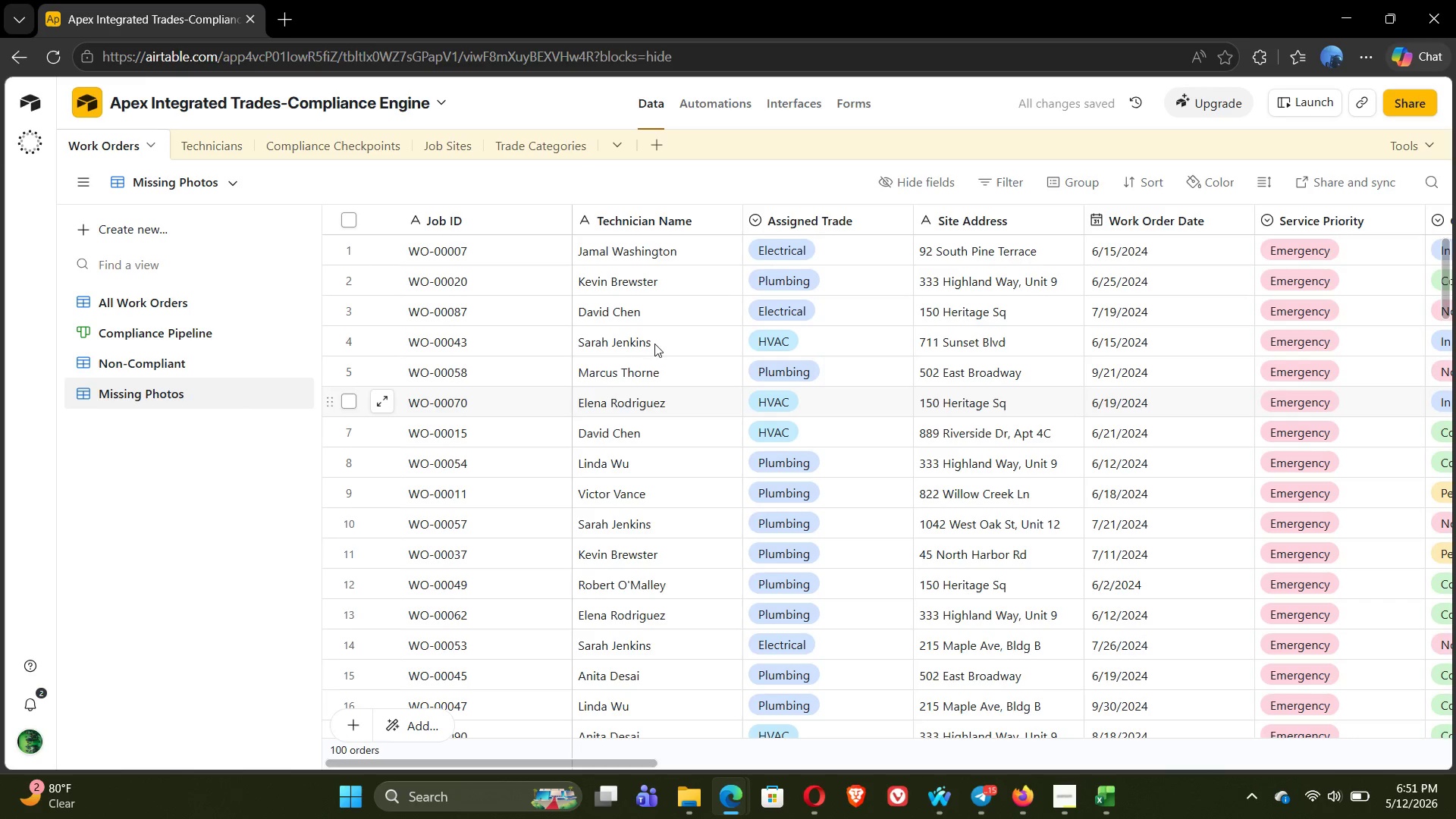 
wait(5.02)
 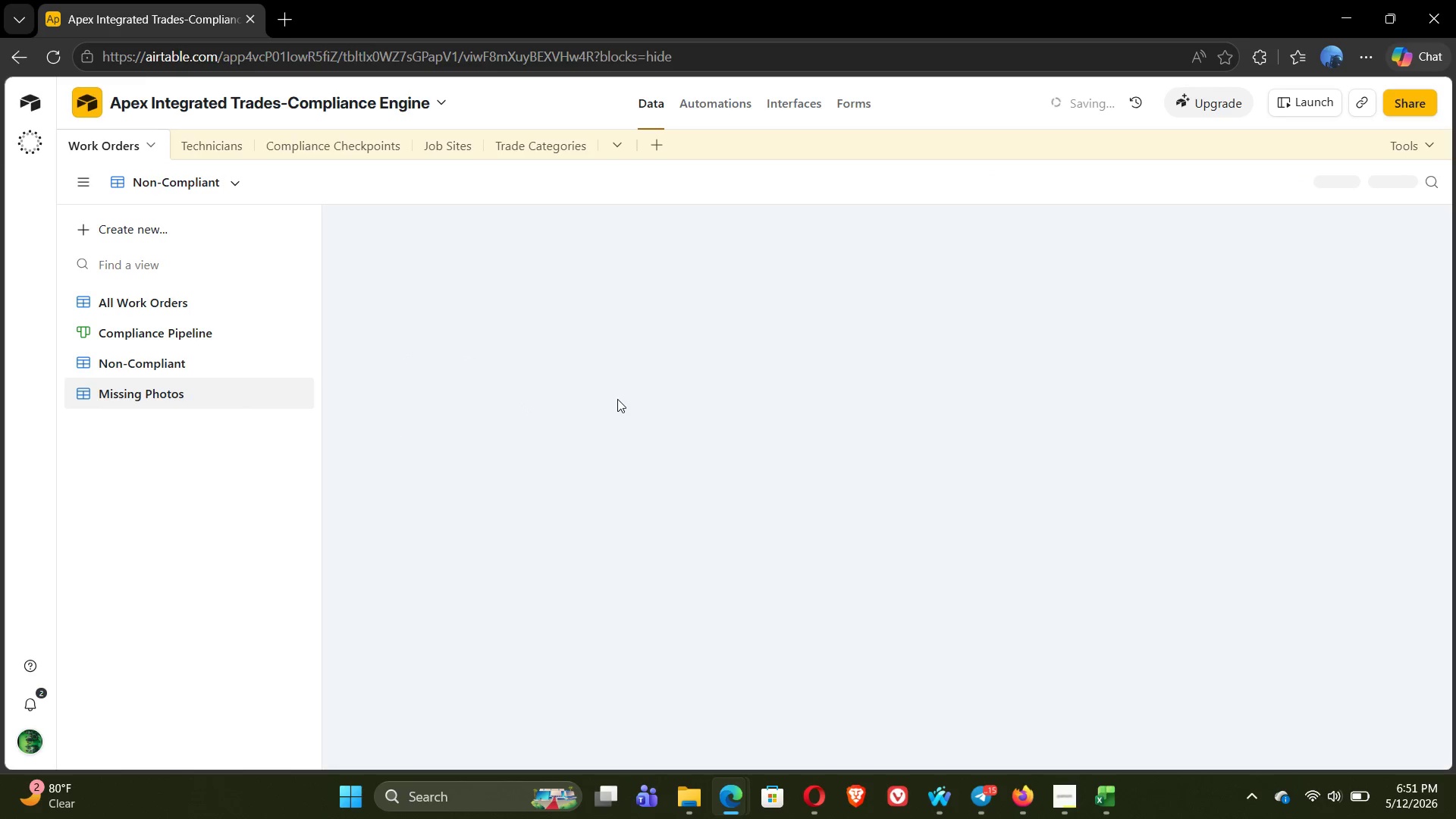 
left_click([987, 184])
 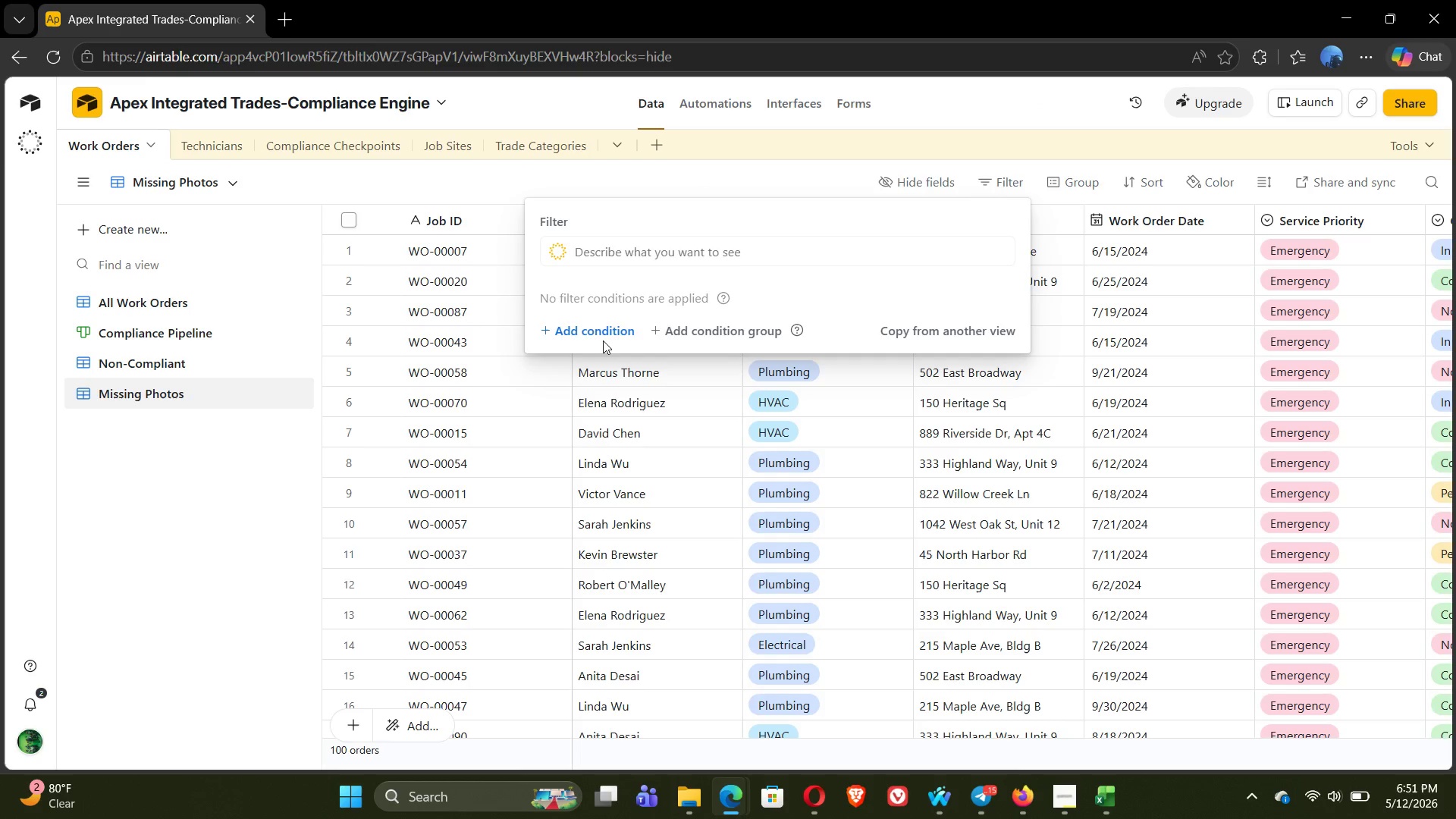 
left_click([601, 327])
 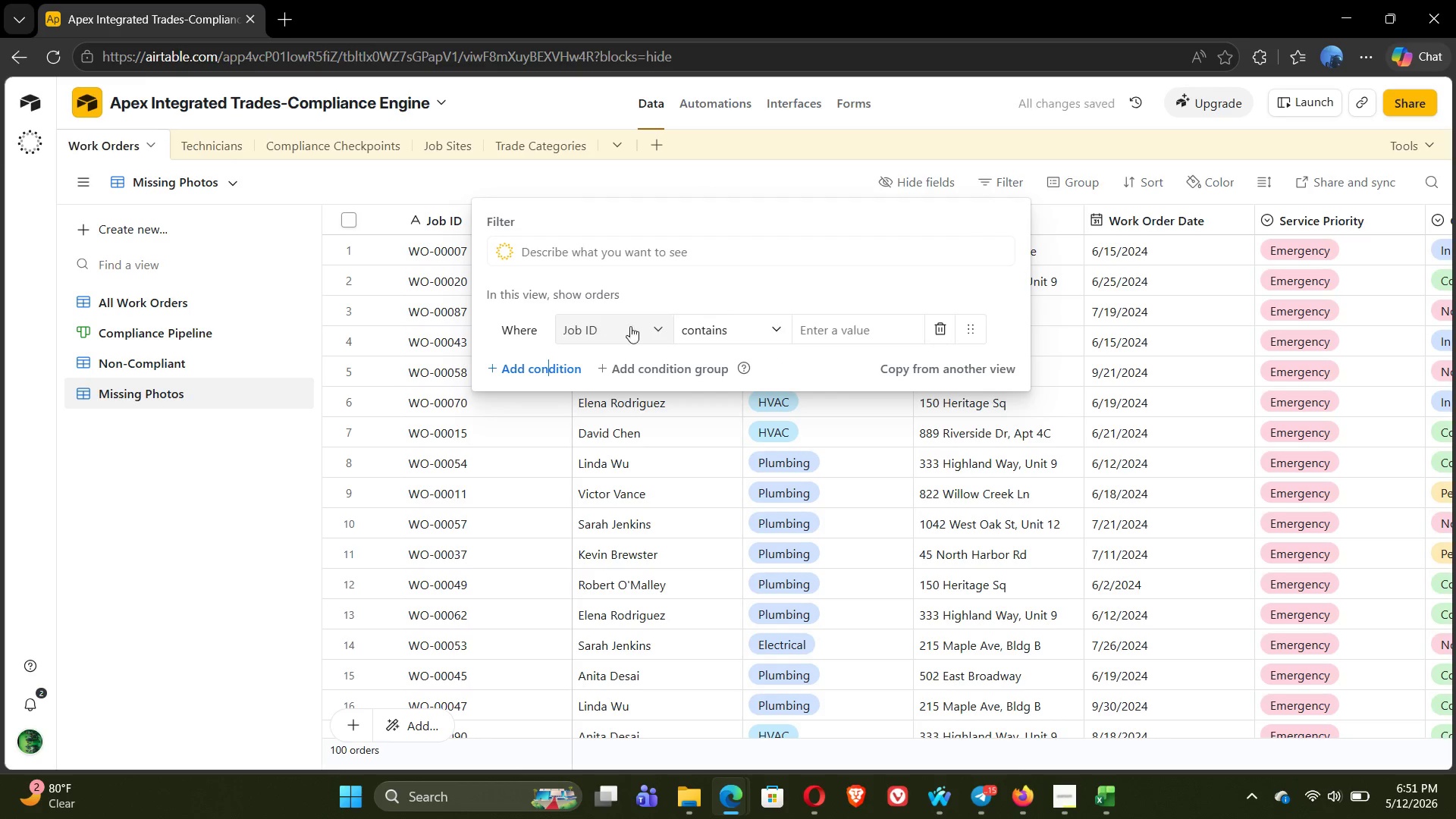 
left_click([639, 332])
 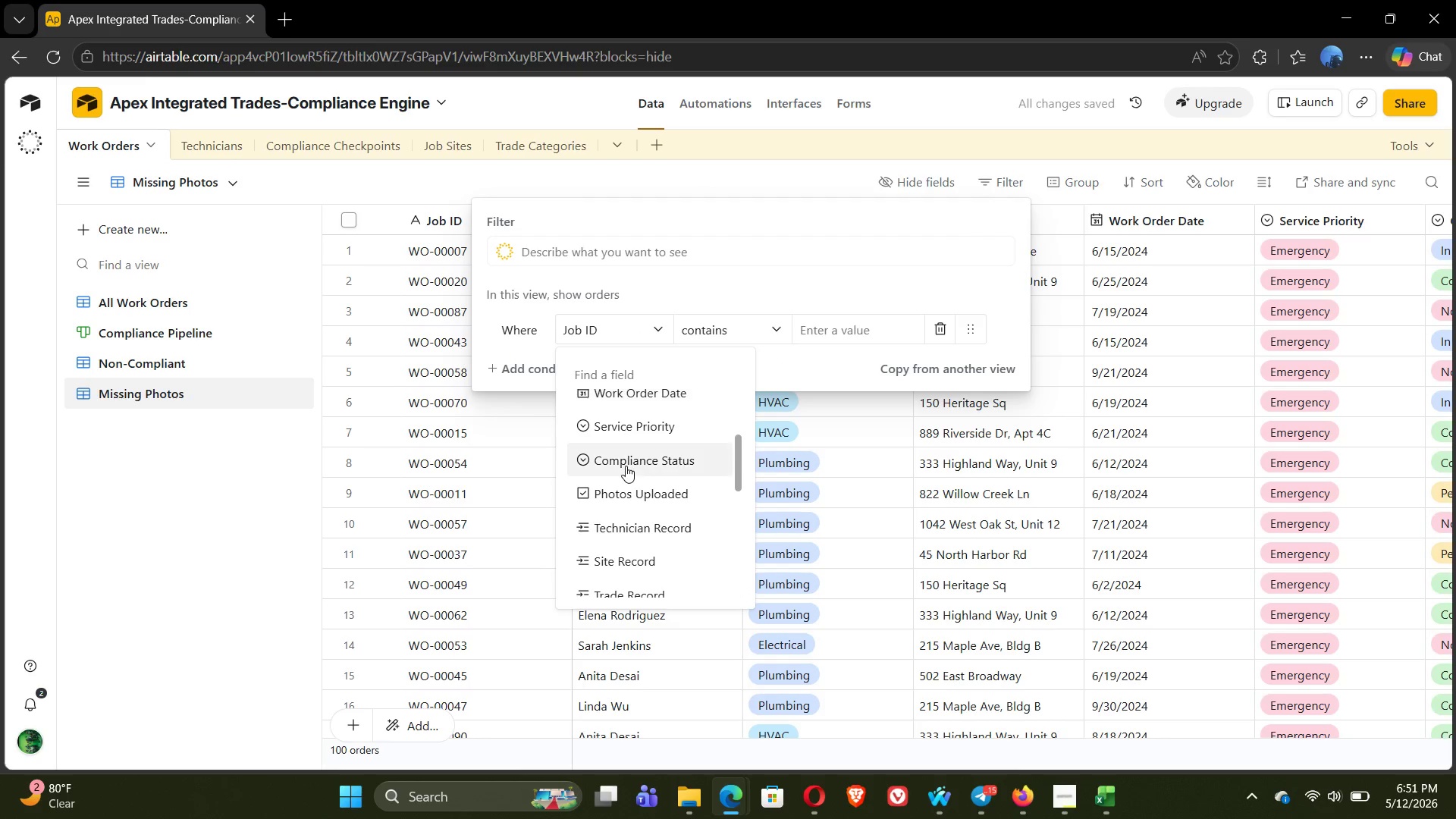 
left_click([626, 499])
 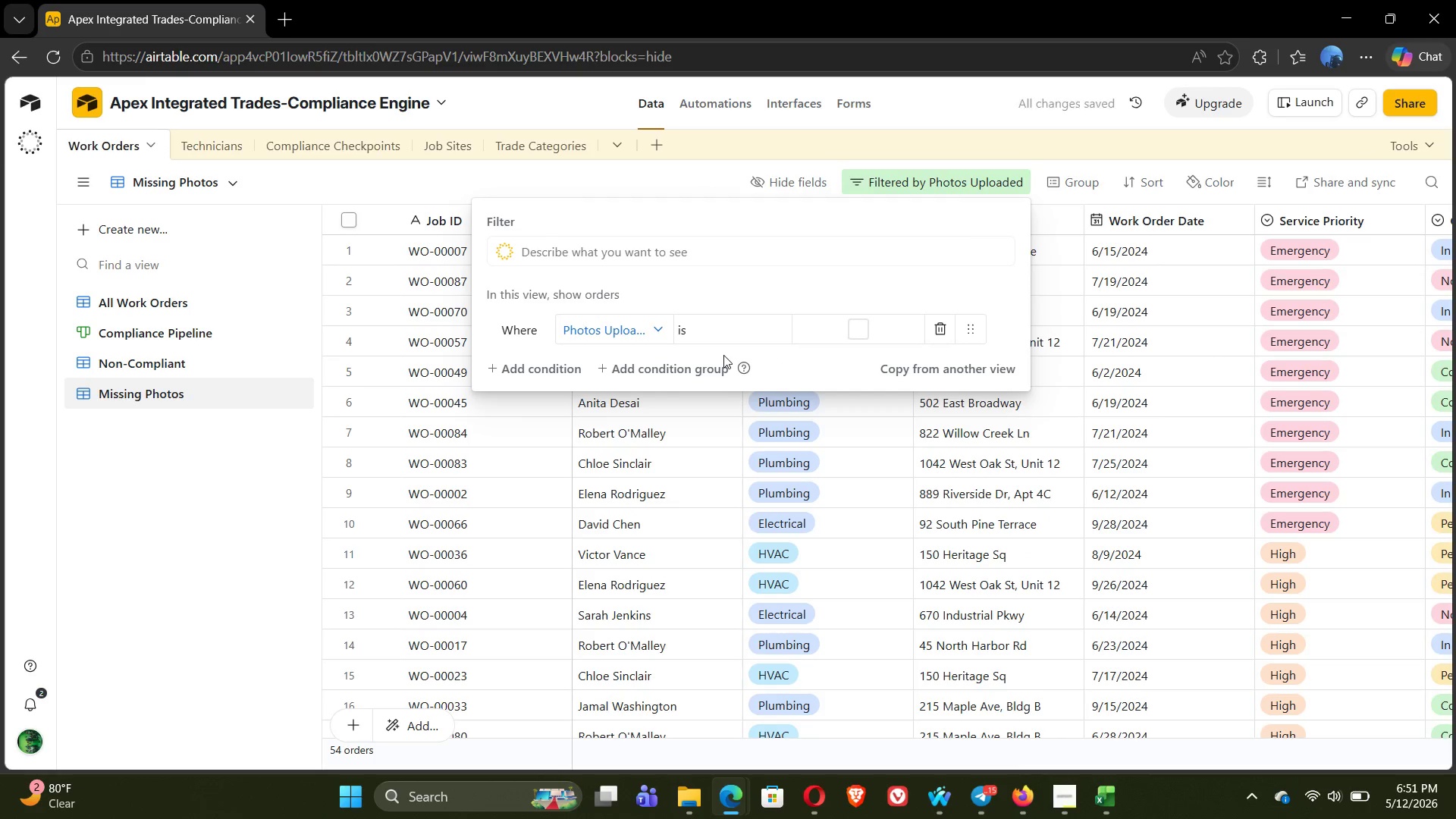 
left_click([745, 331])
 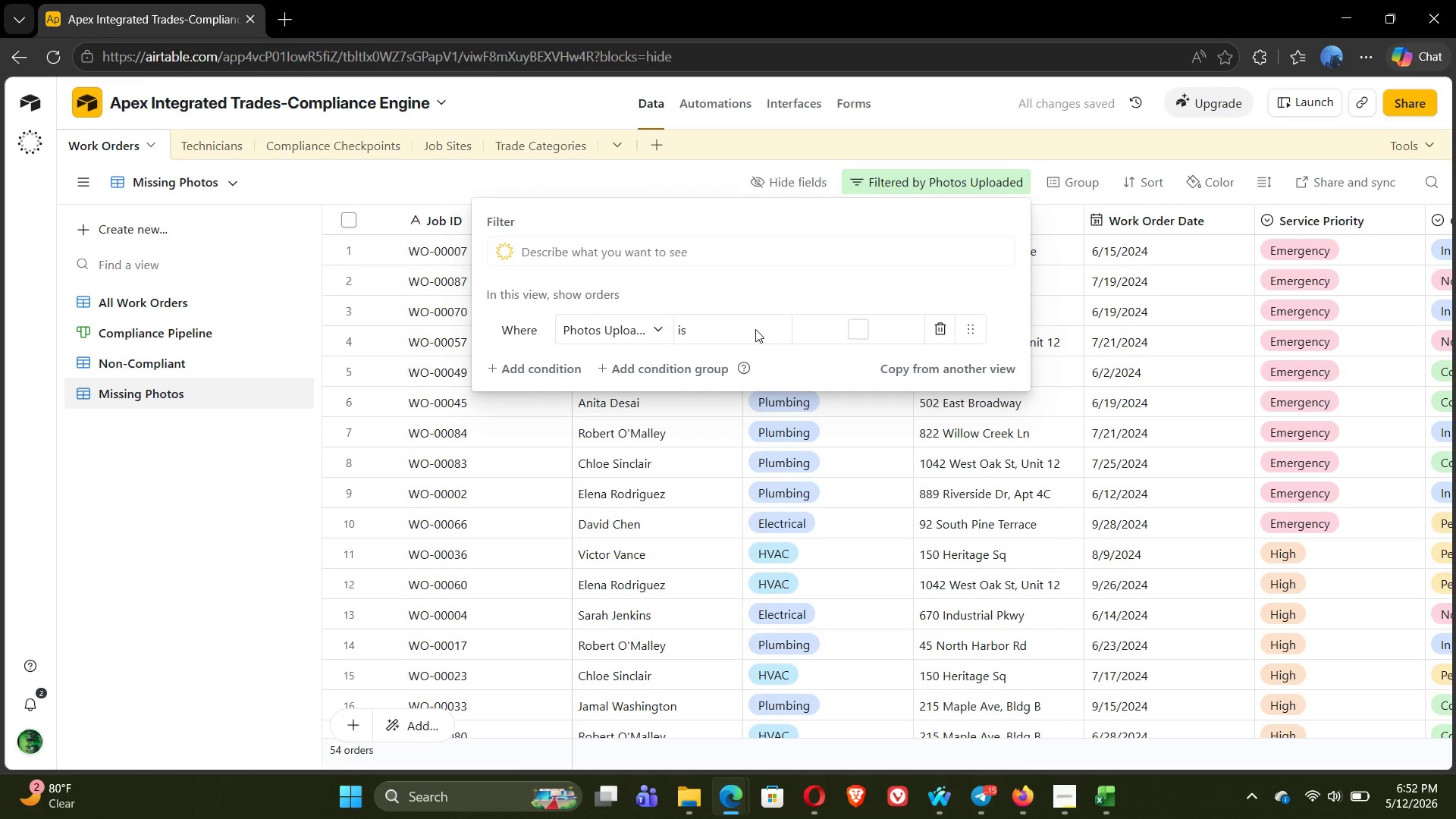 
left_click([755, 329])
 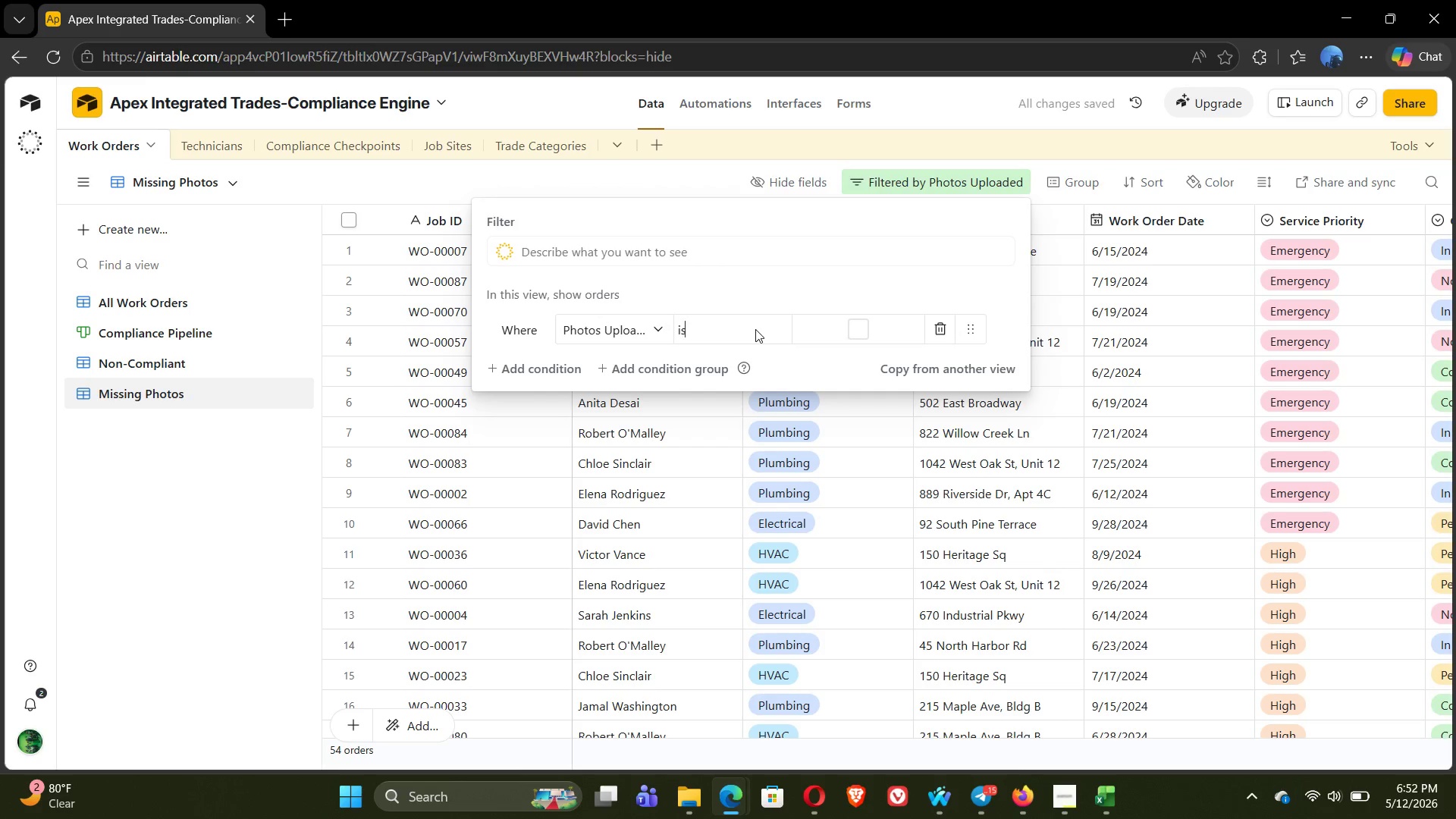 
key(Space)
 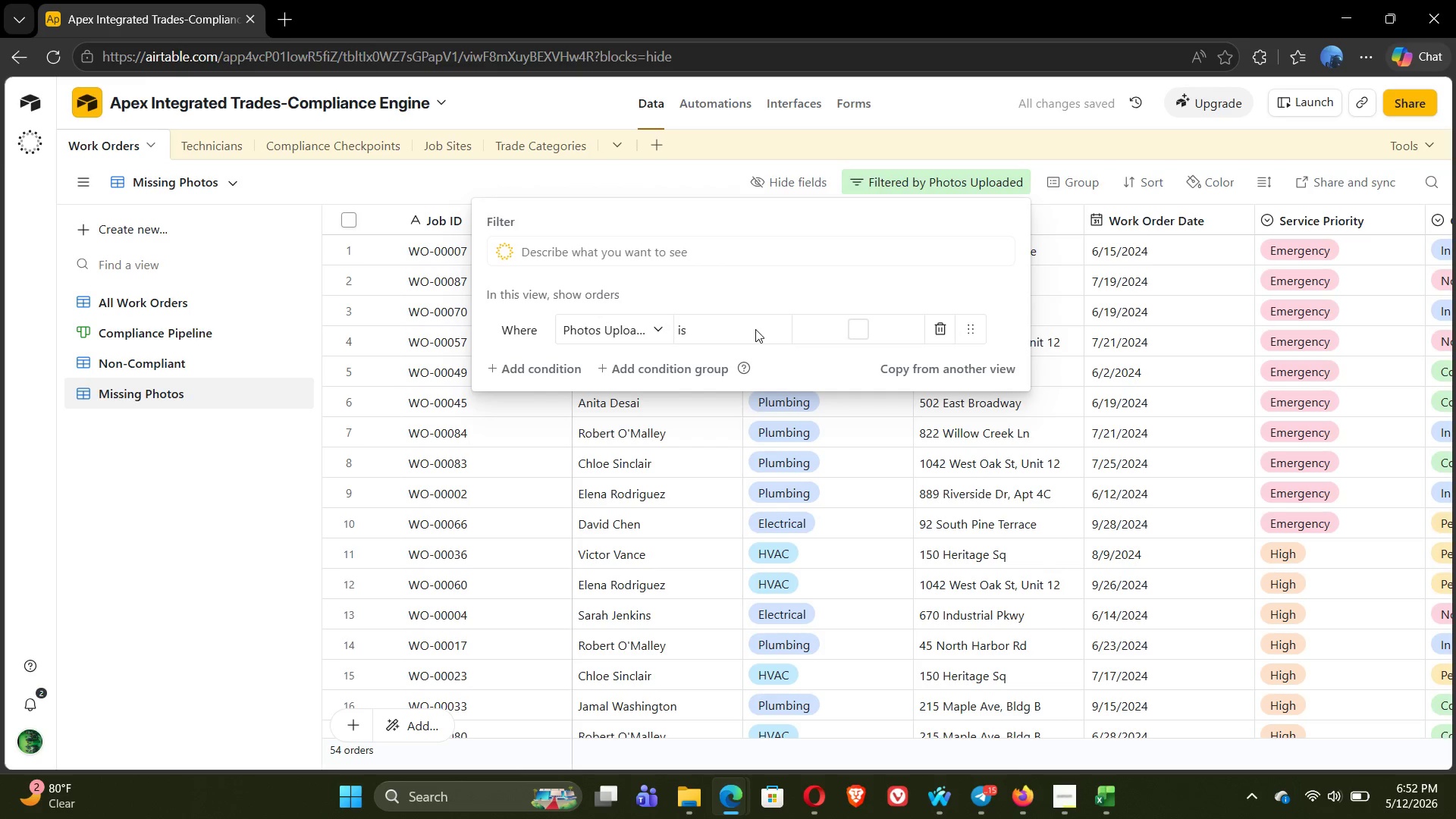 
key(N)
 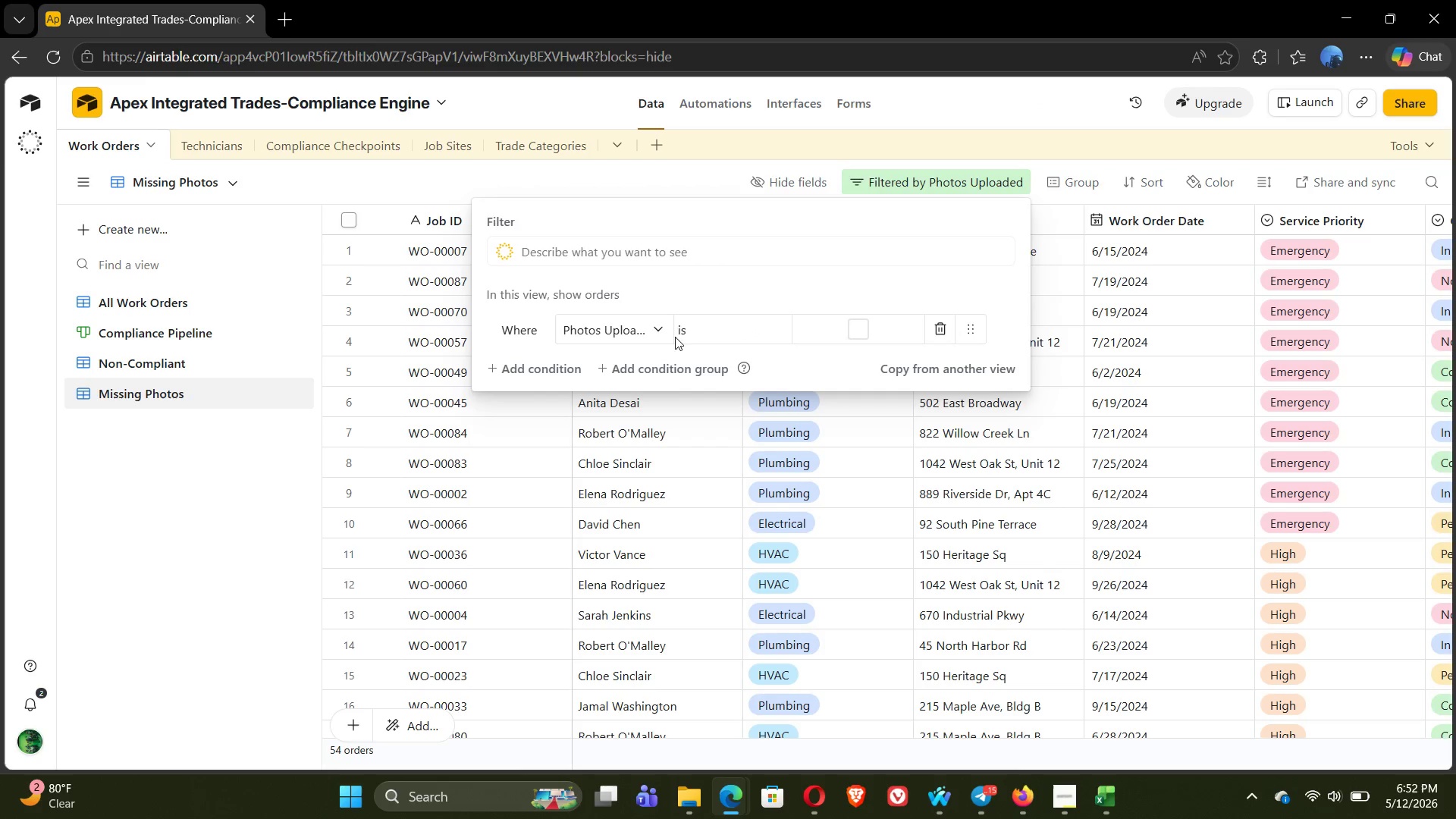 
left_click([666, 332])
 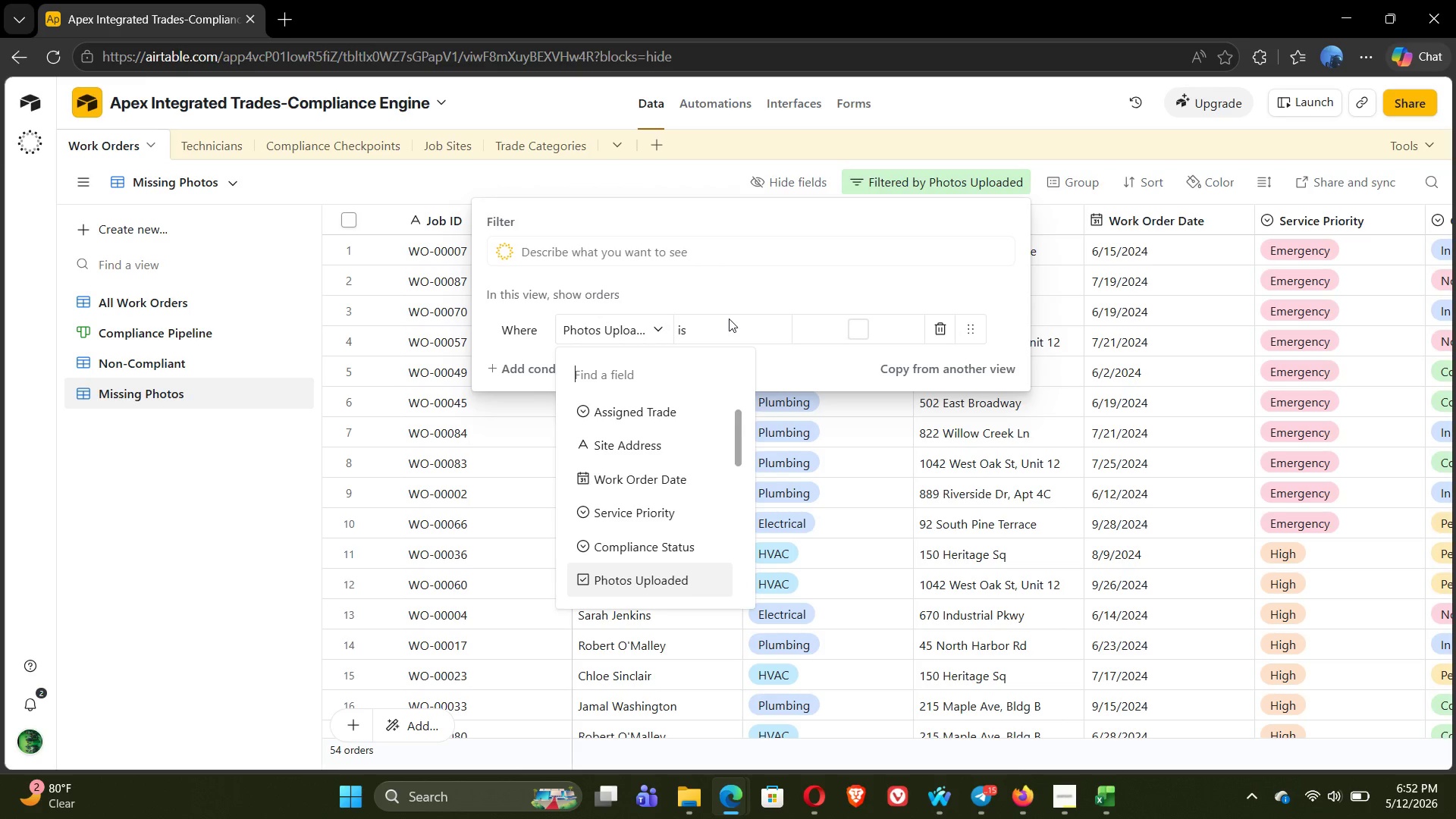 
left_click([767, 287])
 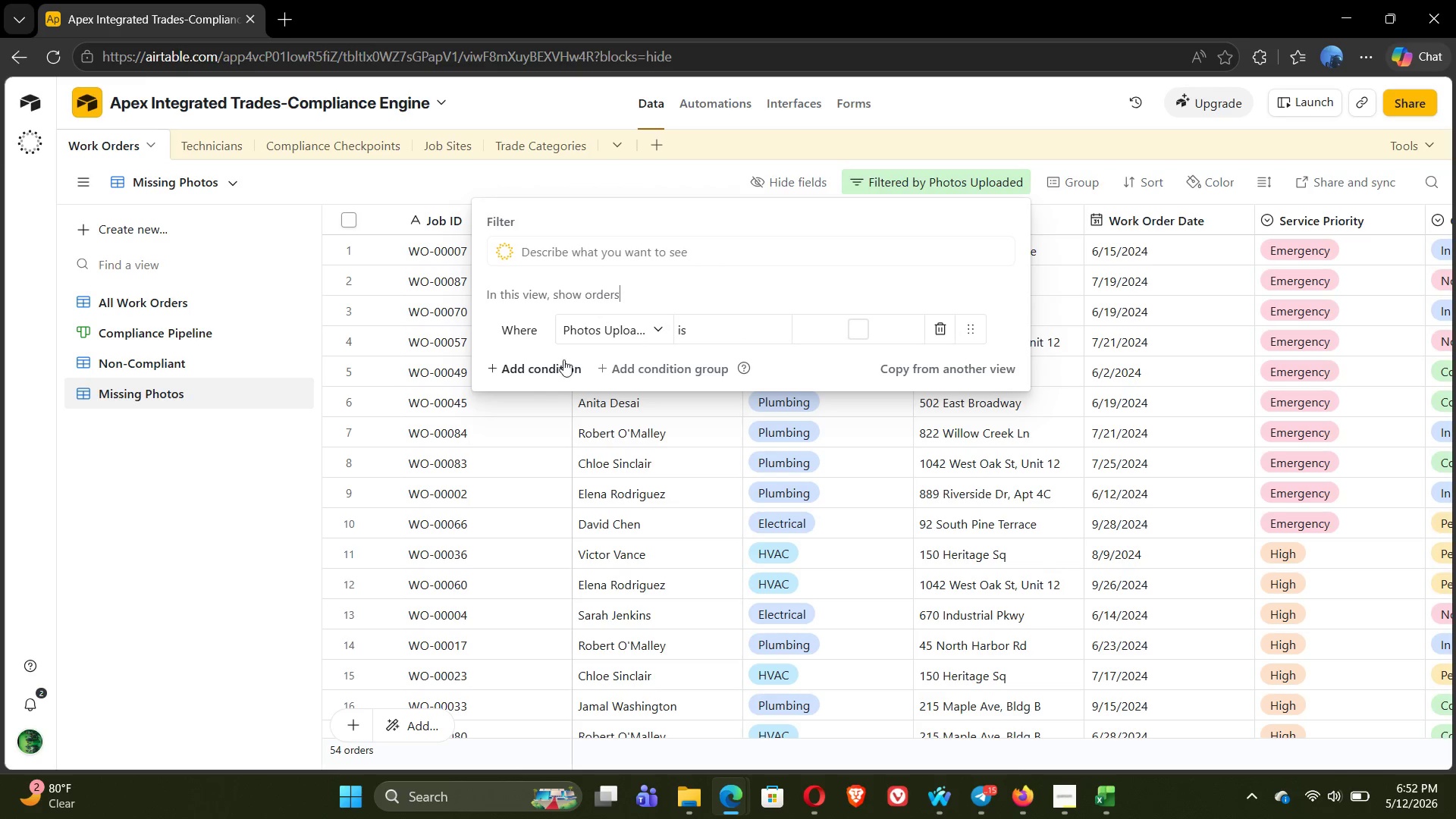 
left_click([551, 373])
 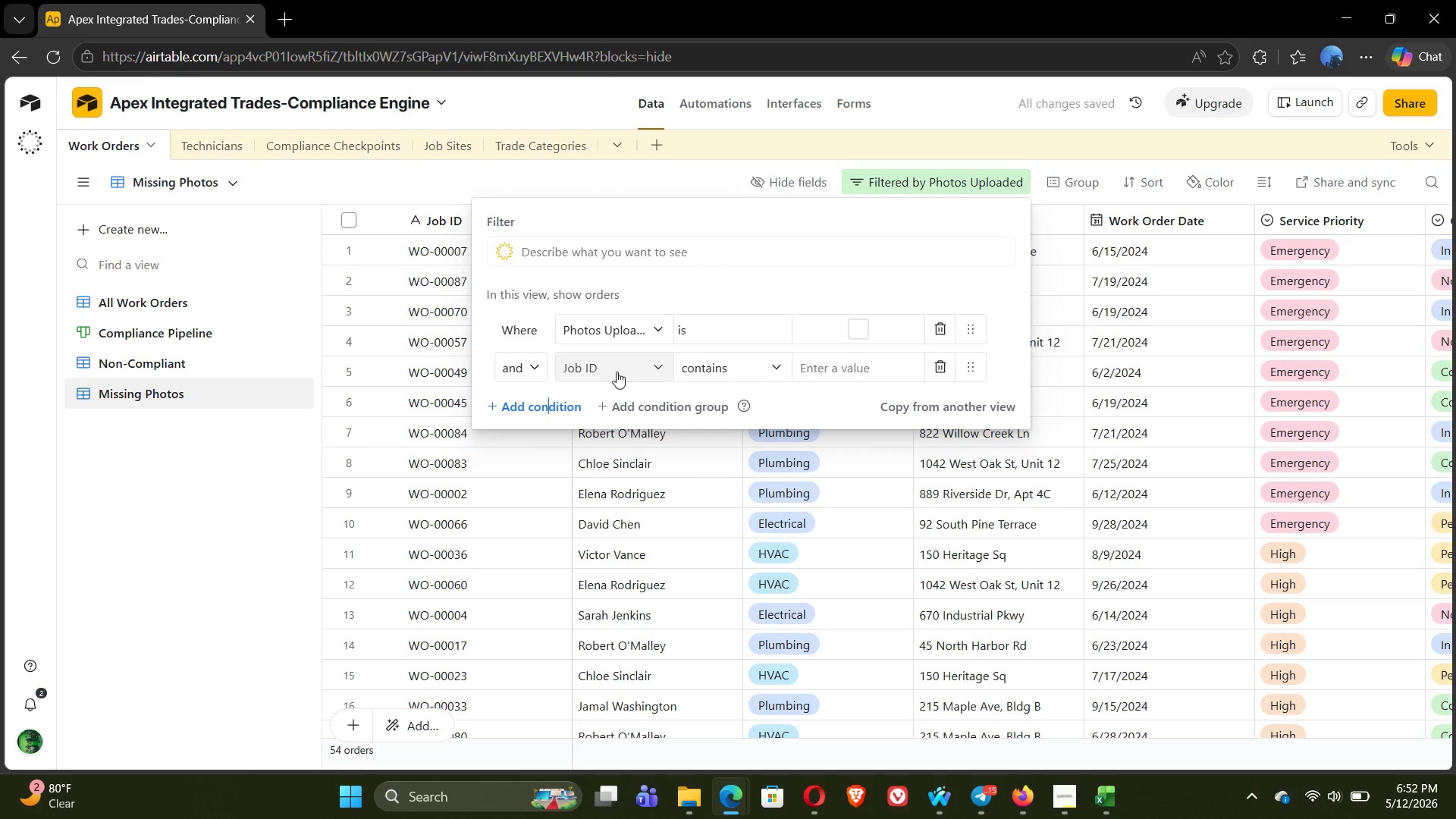 
left_click([617, 372])
 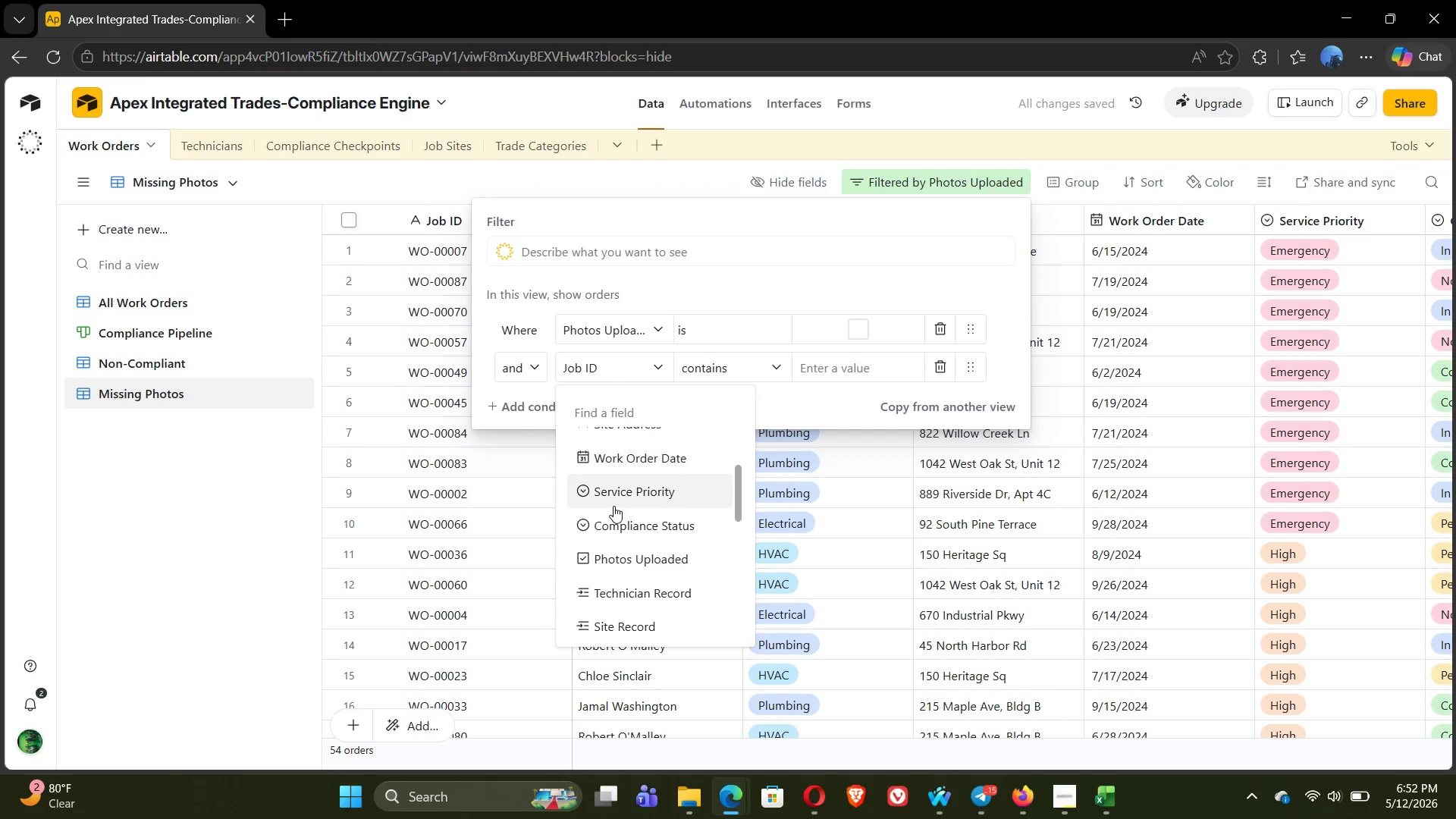 
left_click([621, 533])
 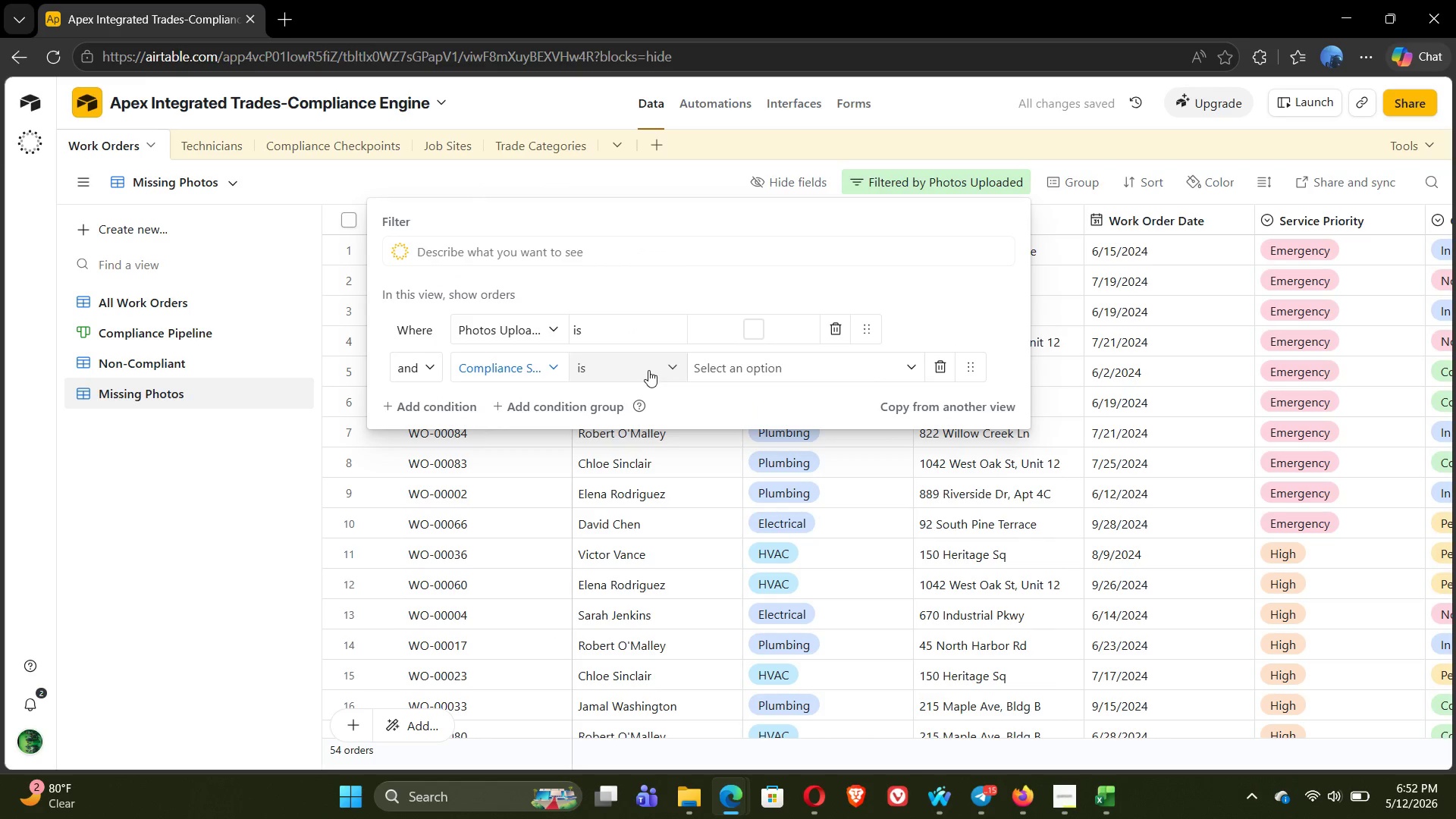 
left_click([675, 367])
 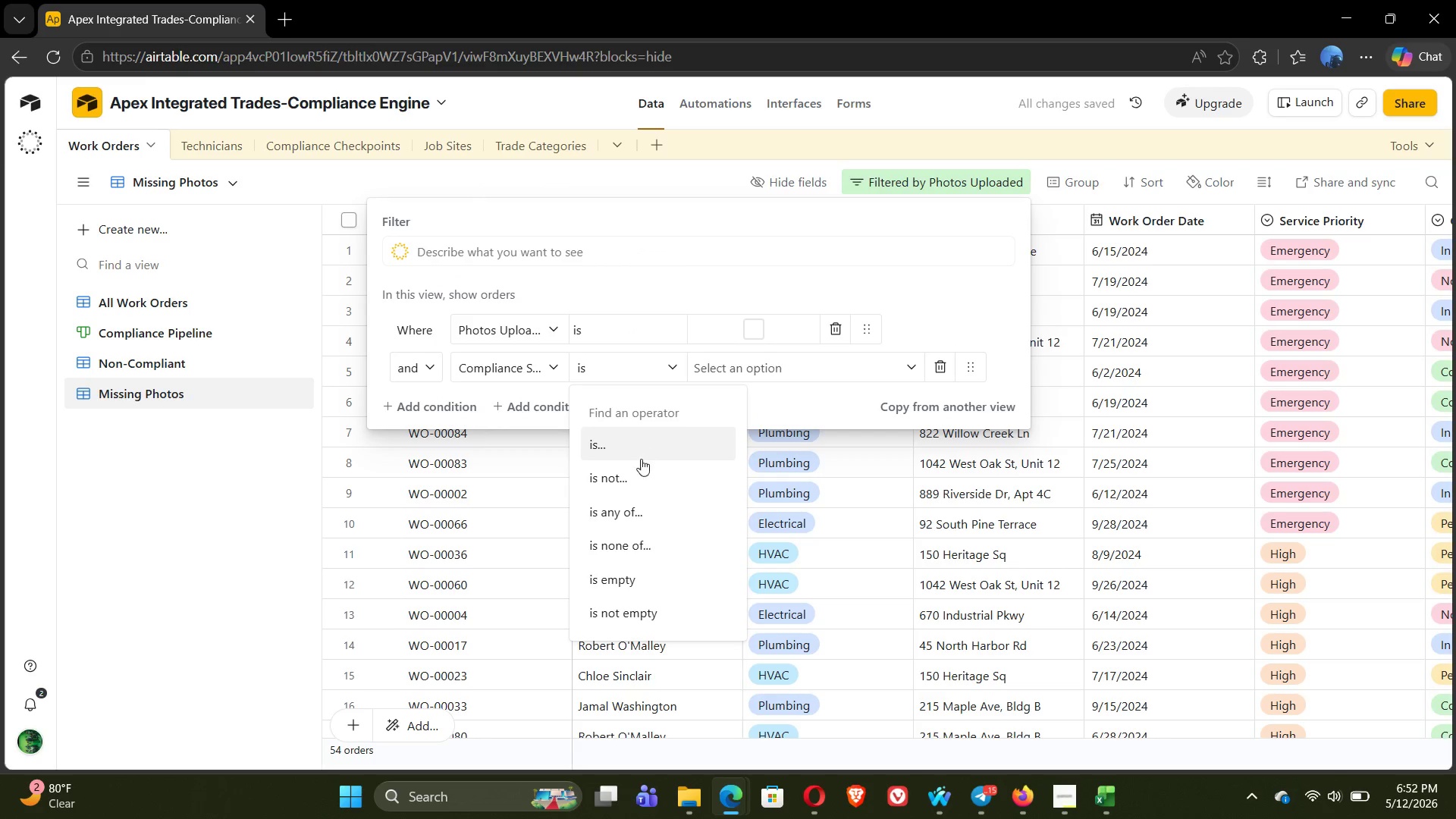 
left_click([635, 470])
 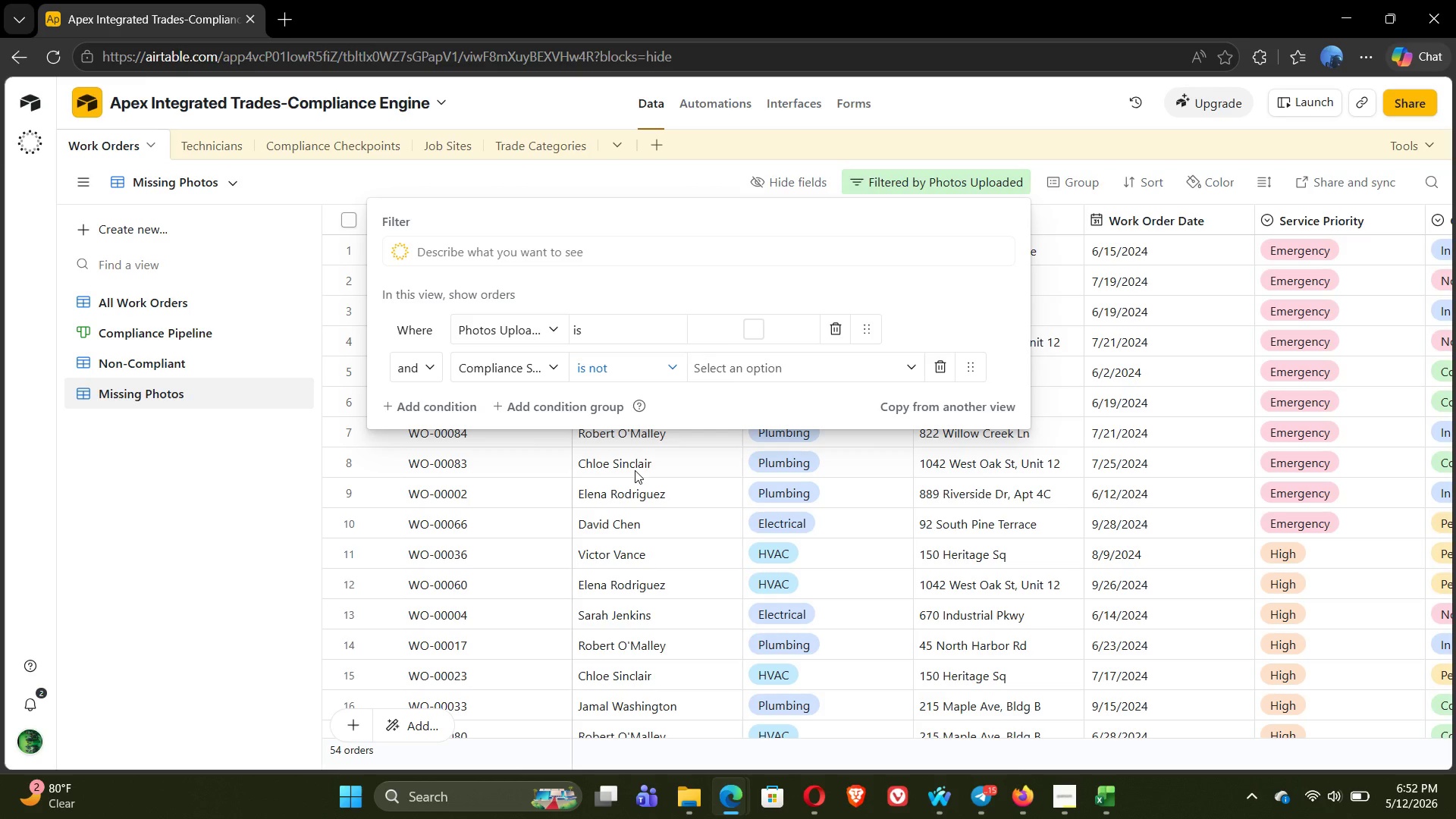 
wait(12.45)
 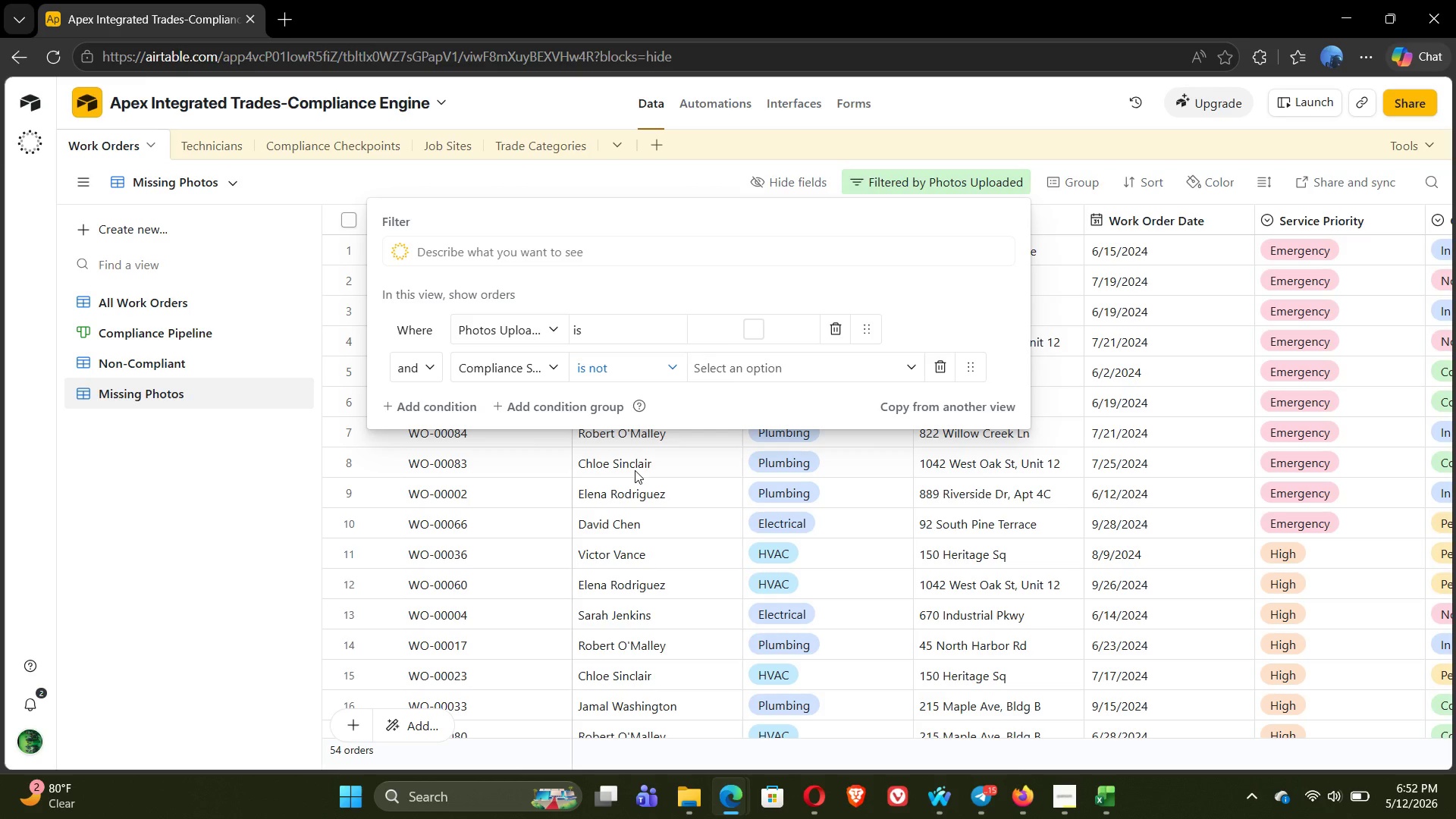 
left_click([758, 366])
 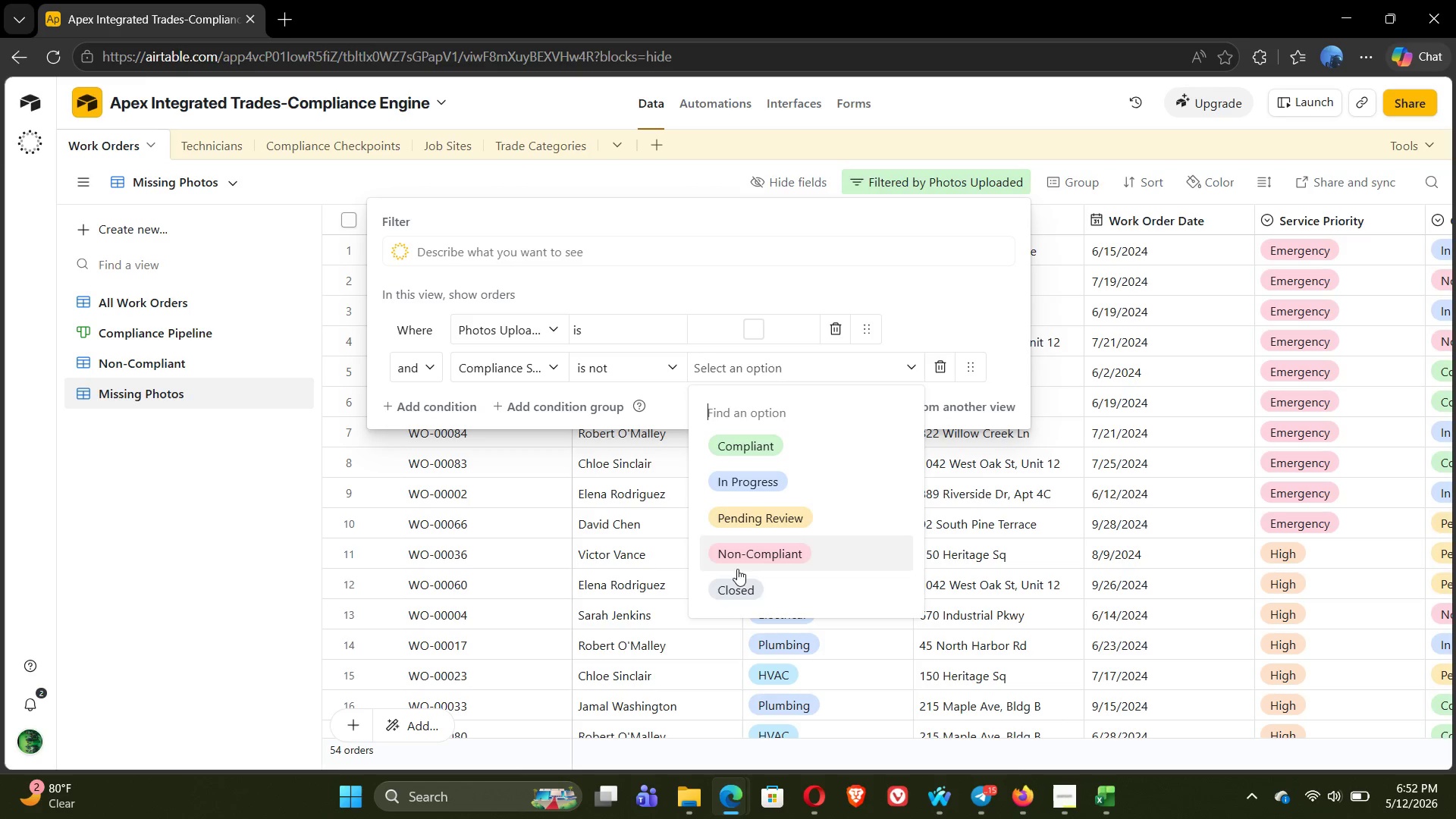 
left_click([733, 583])
 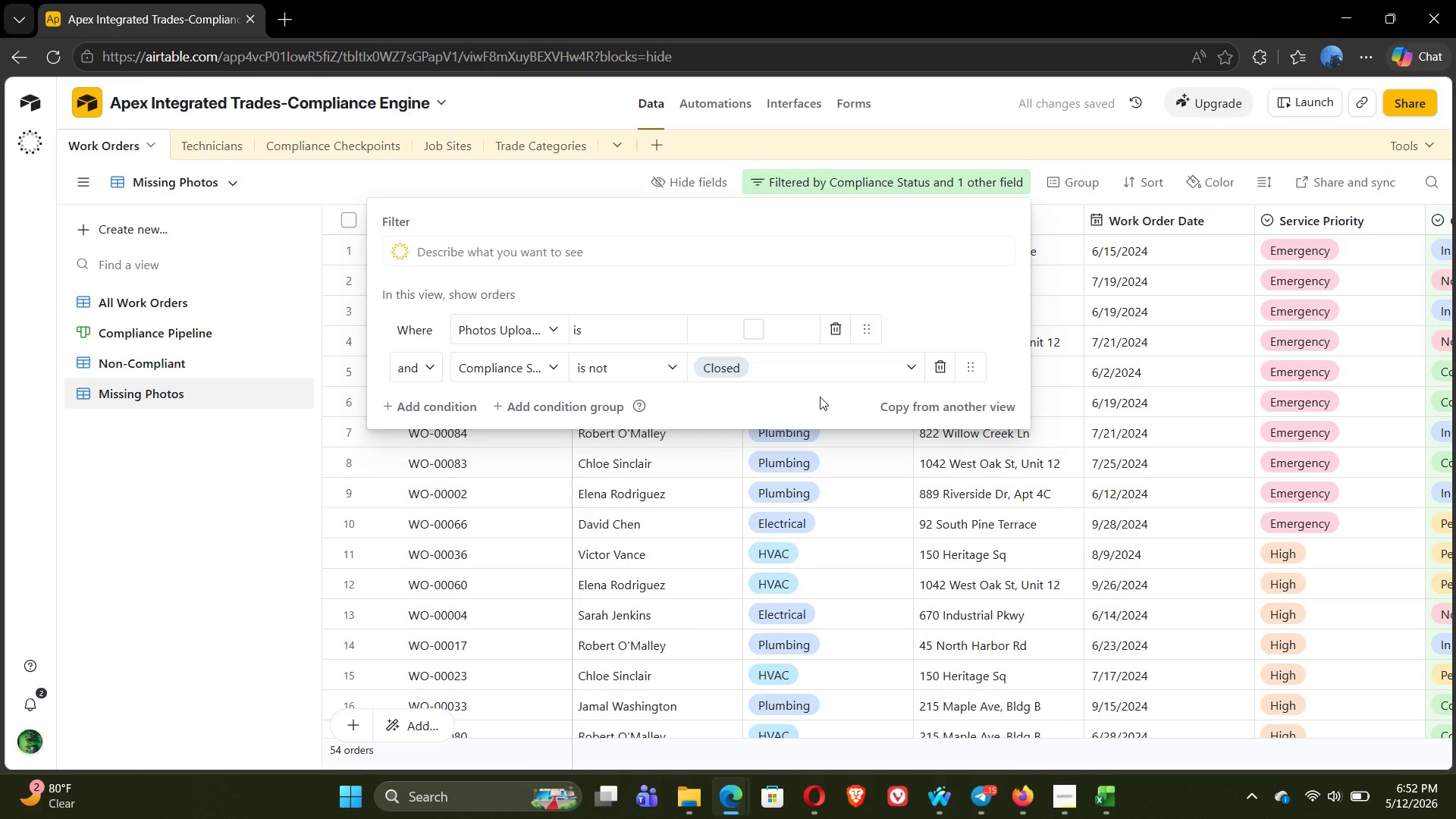 
wait(9.91)
 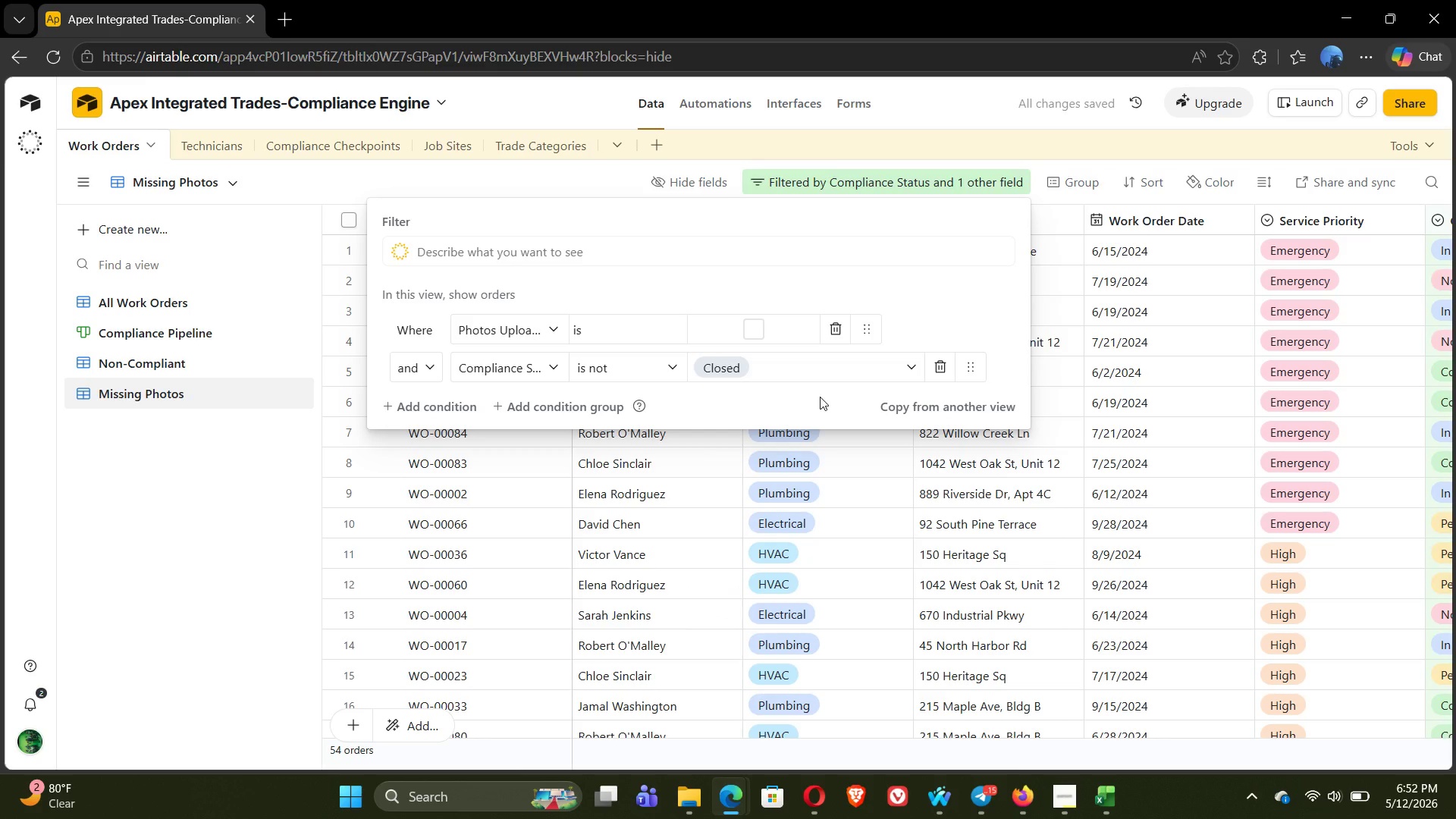 
left_click([214, 610])
 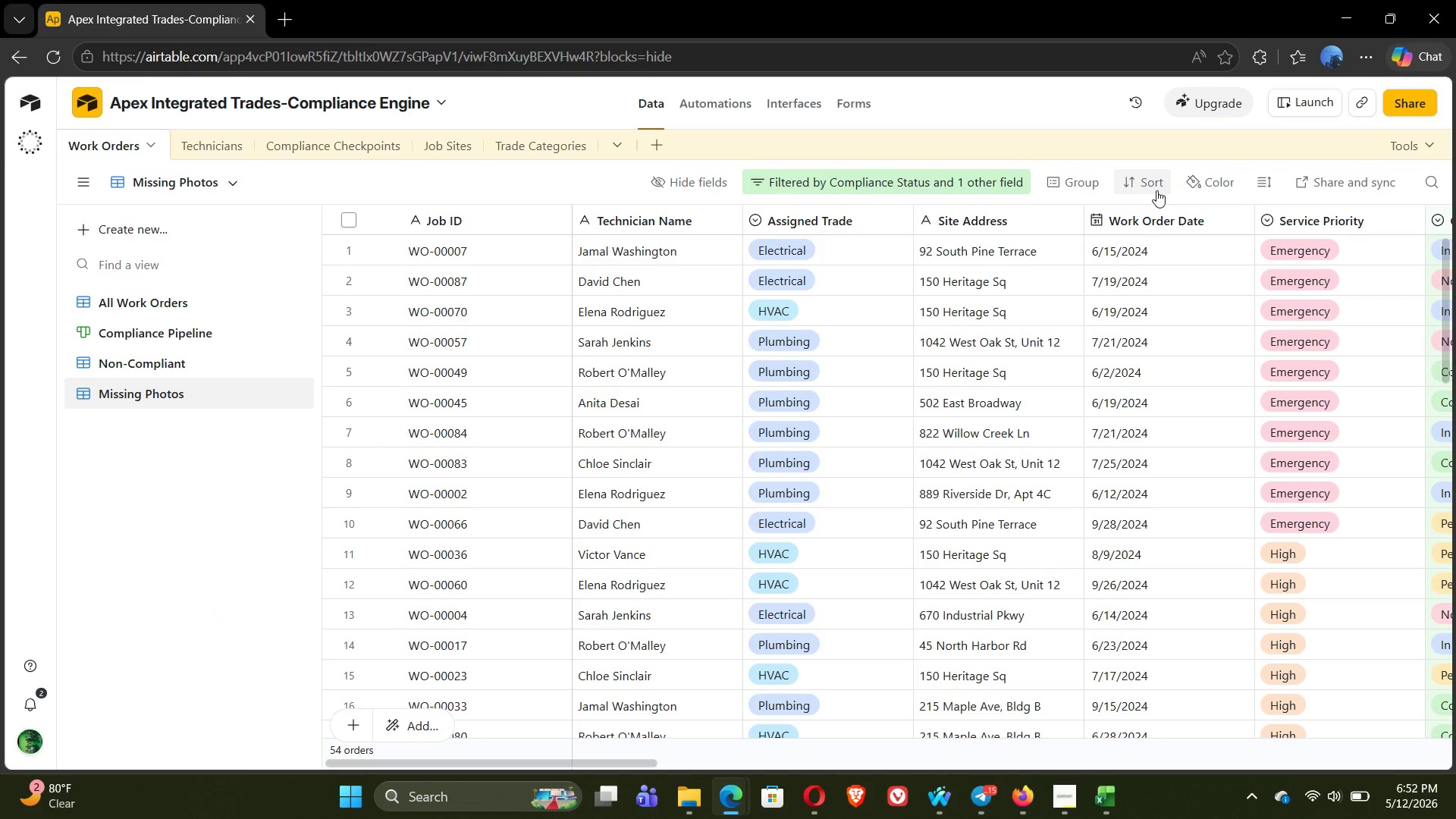 
left_click([1145, 190])
 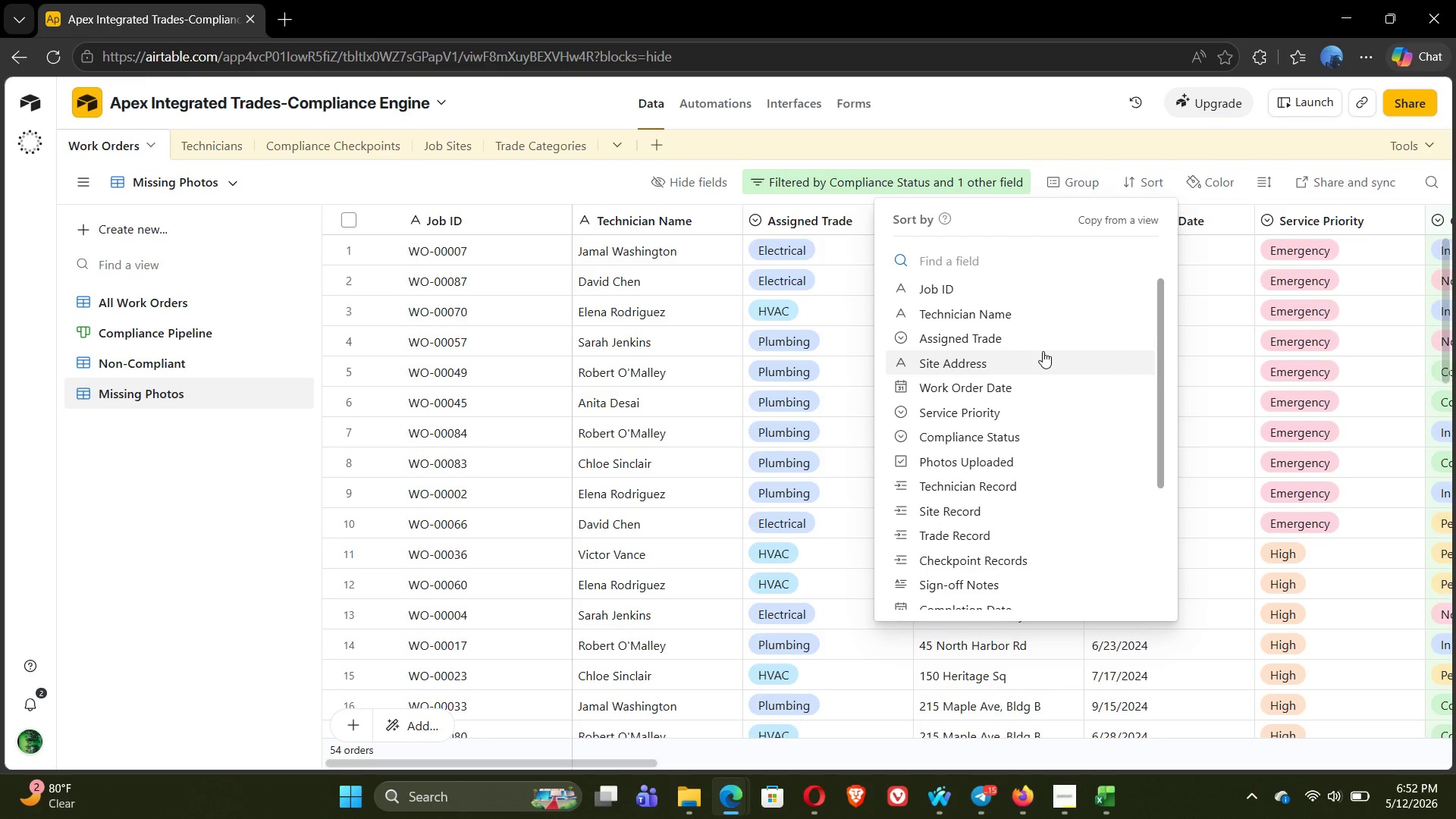 
wait(8.22)
 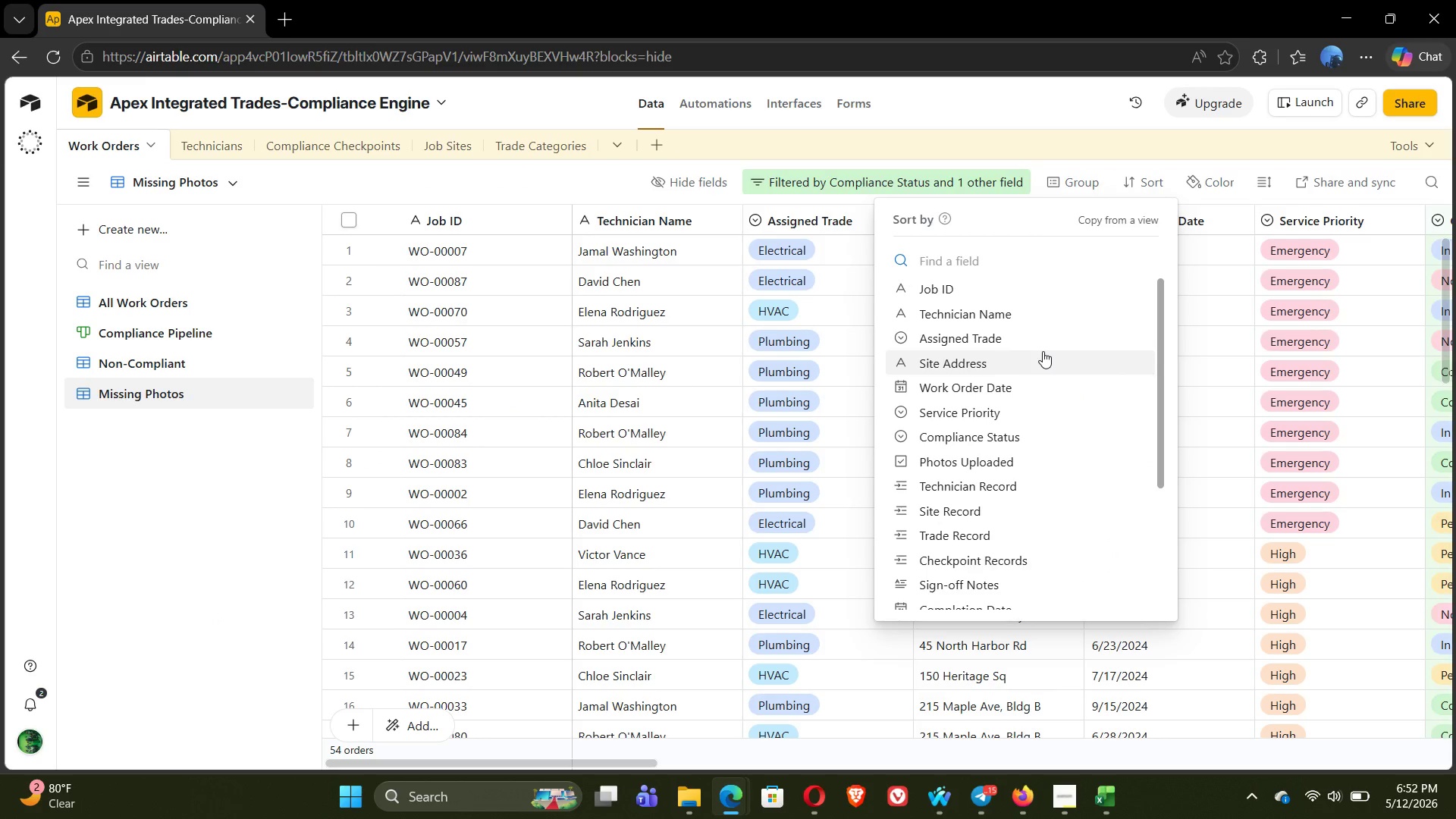 
left_click([934, 573])
 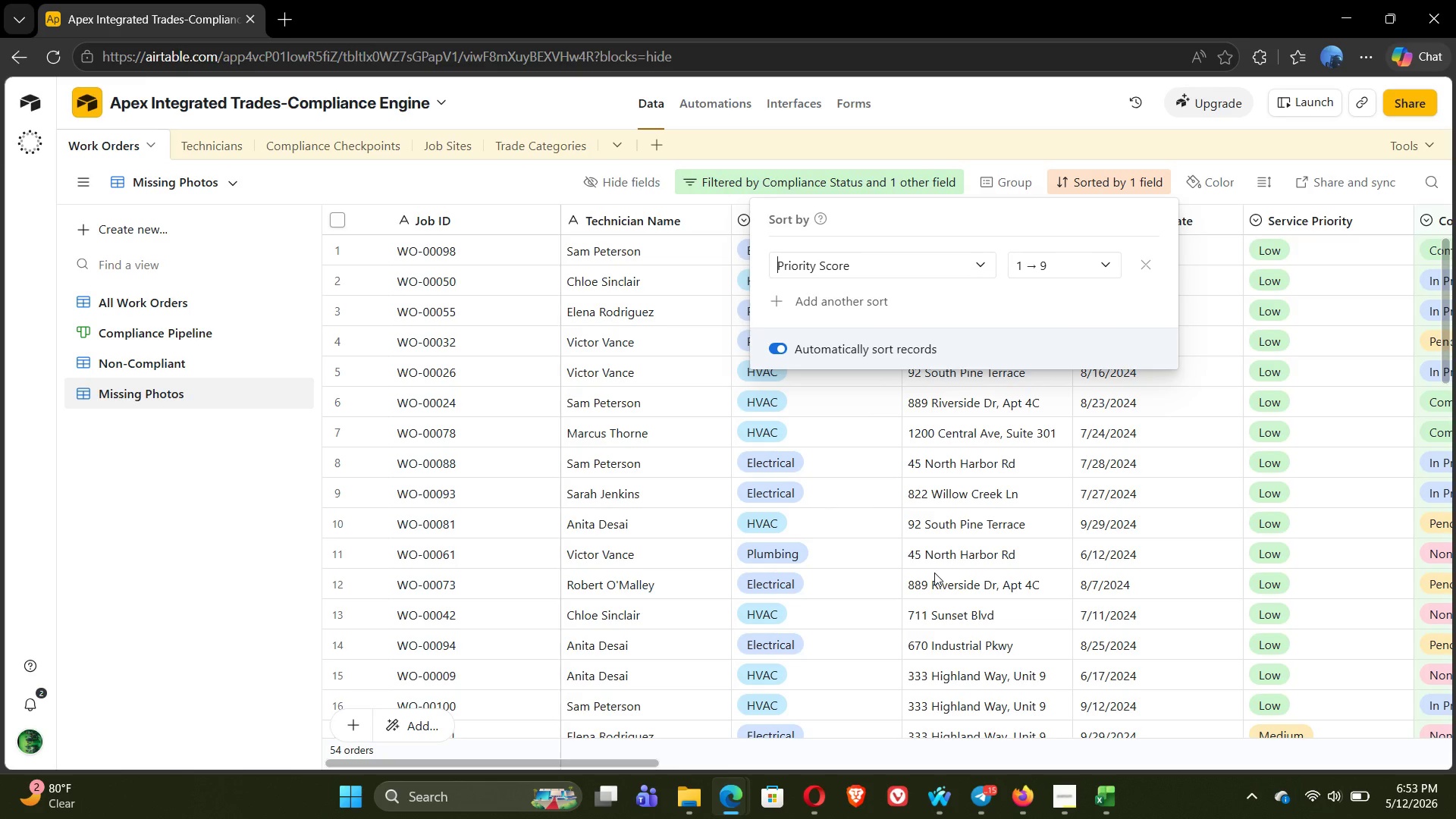 
wait(14.92)
 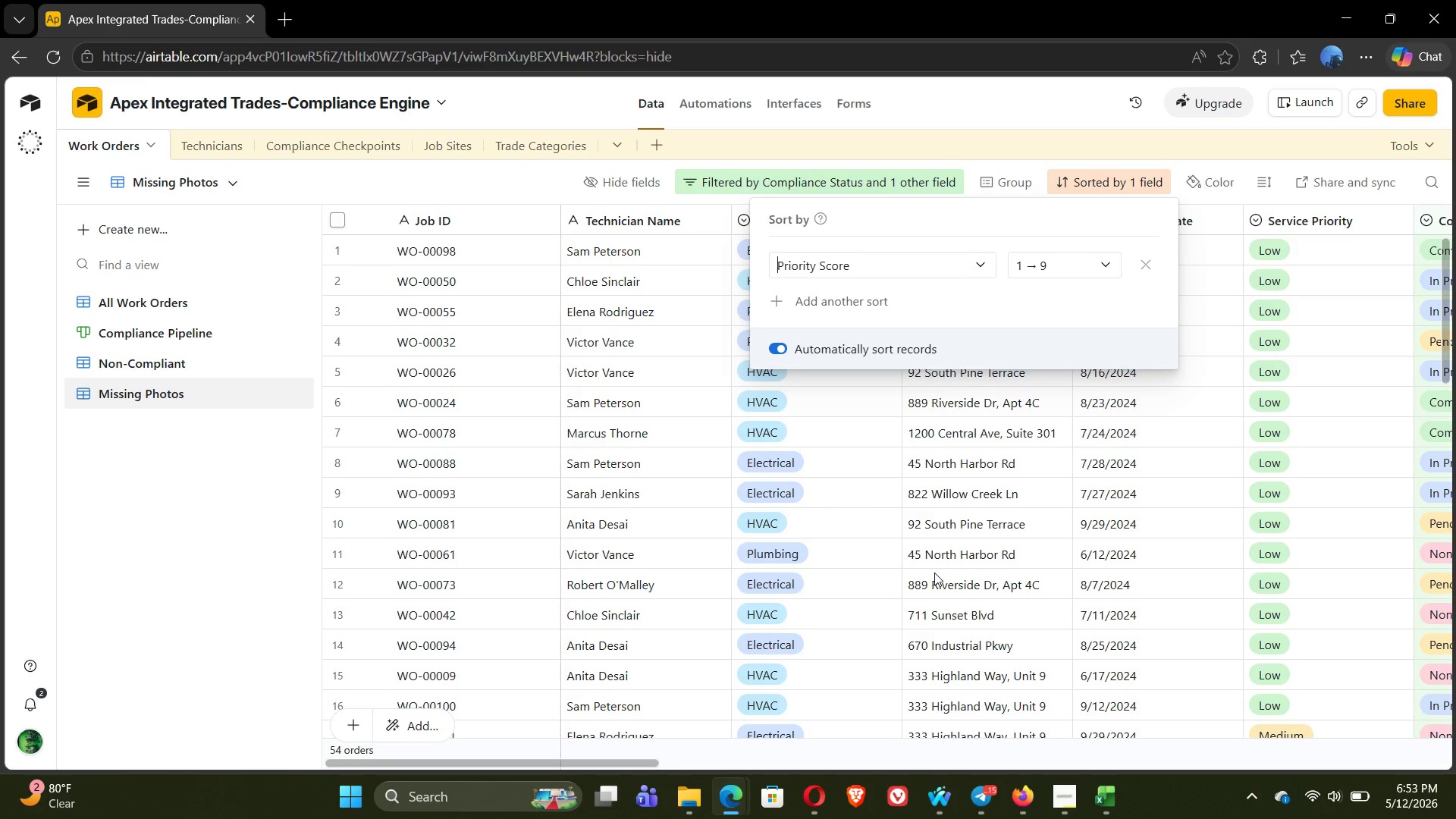 
left_click([1101, 250])
 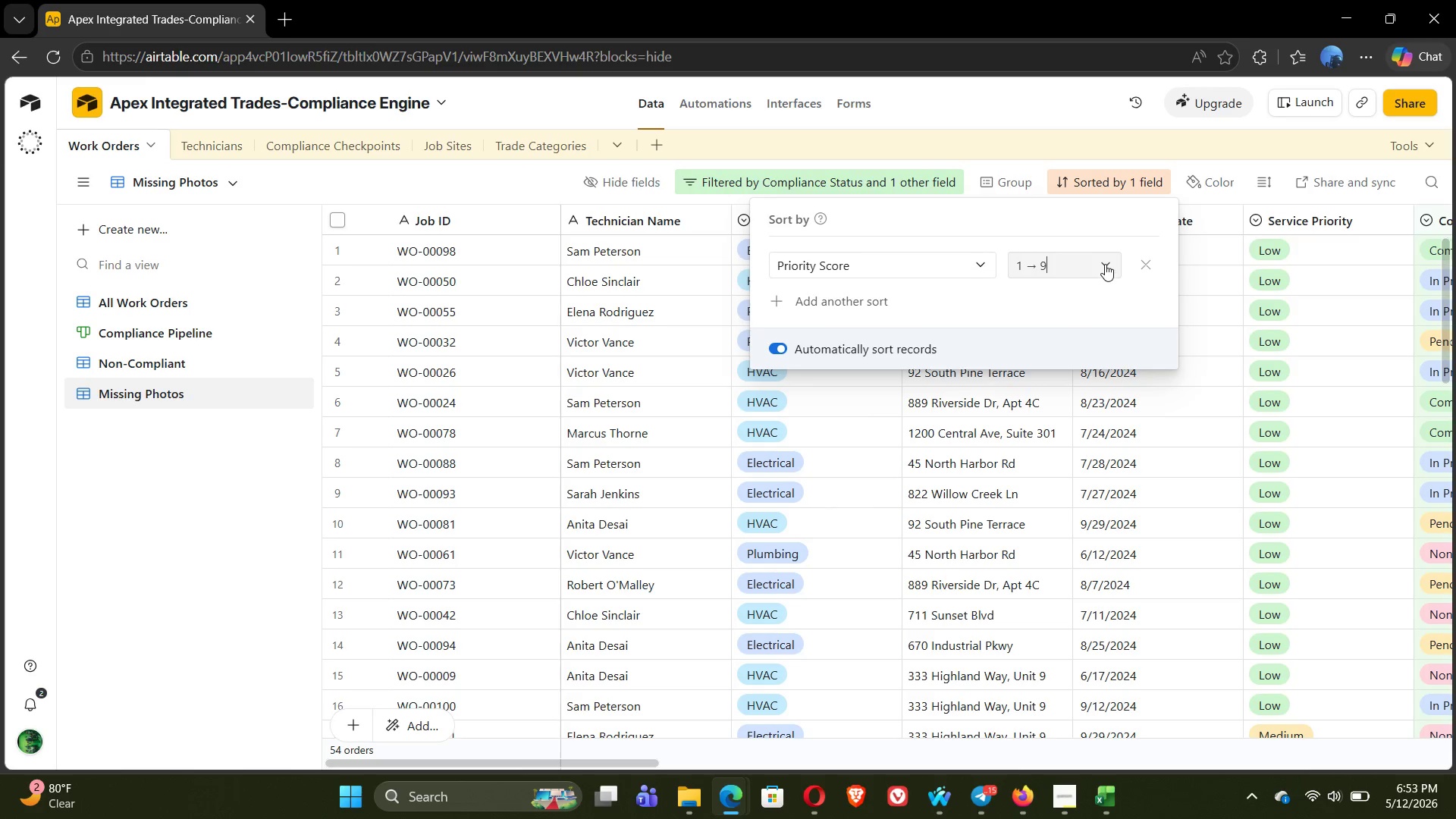 
left_click([1105, 261])
 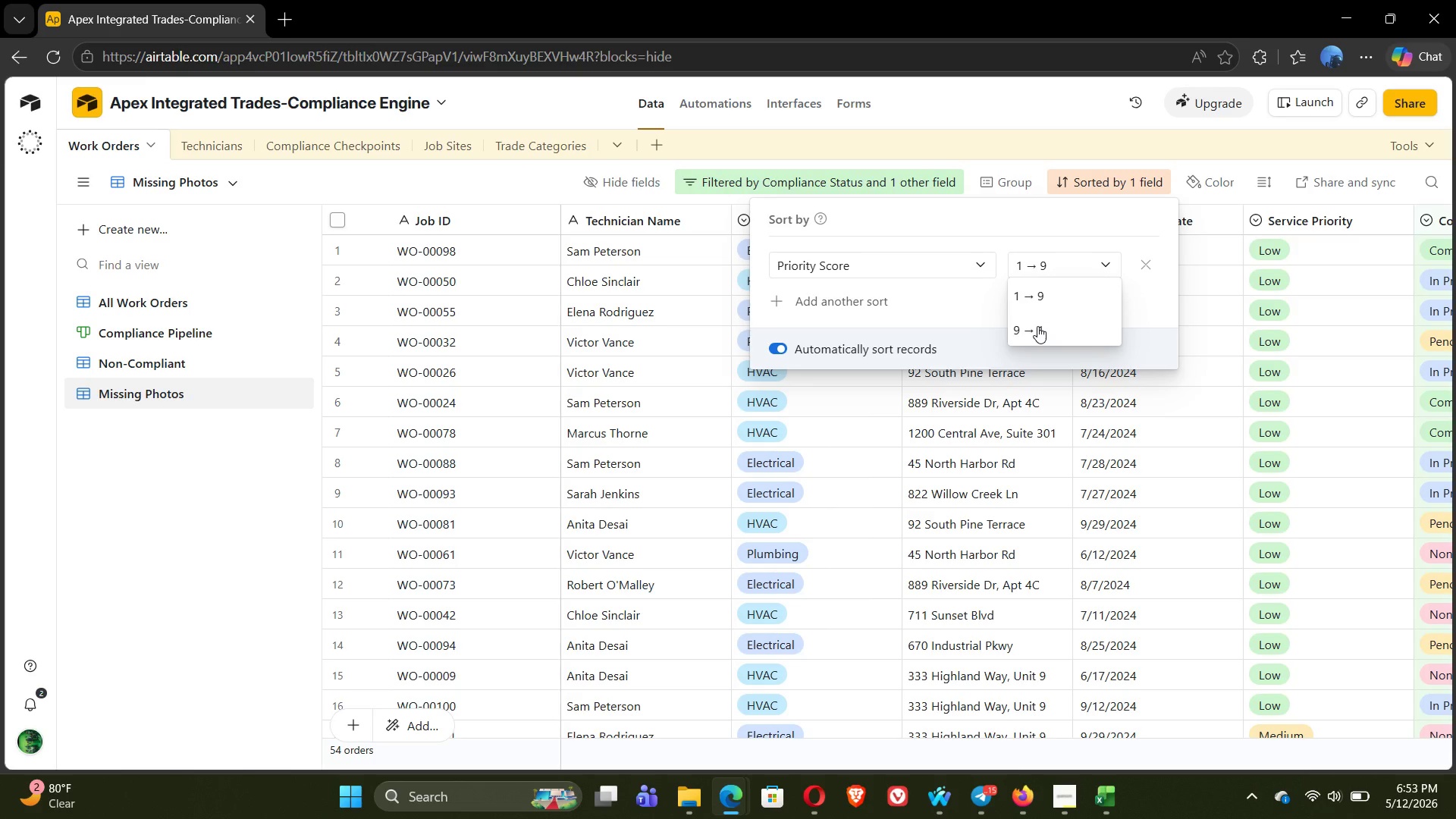 
wait(6.12)
 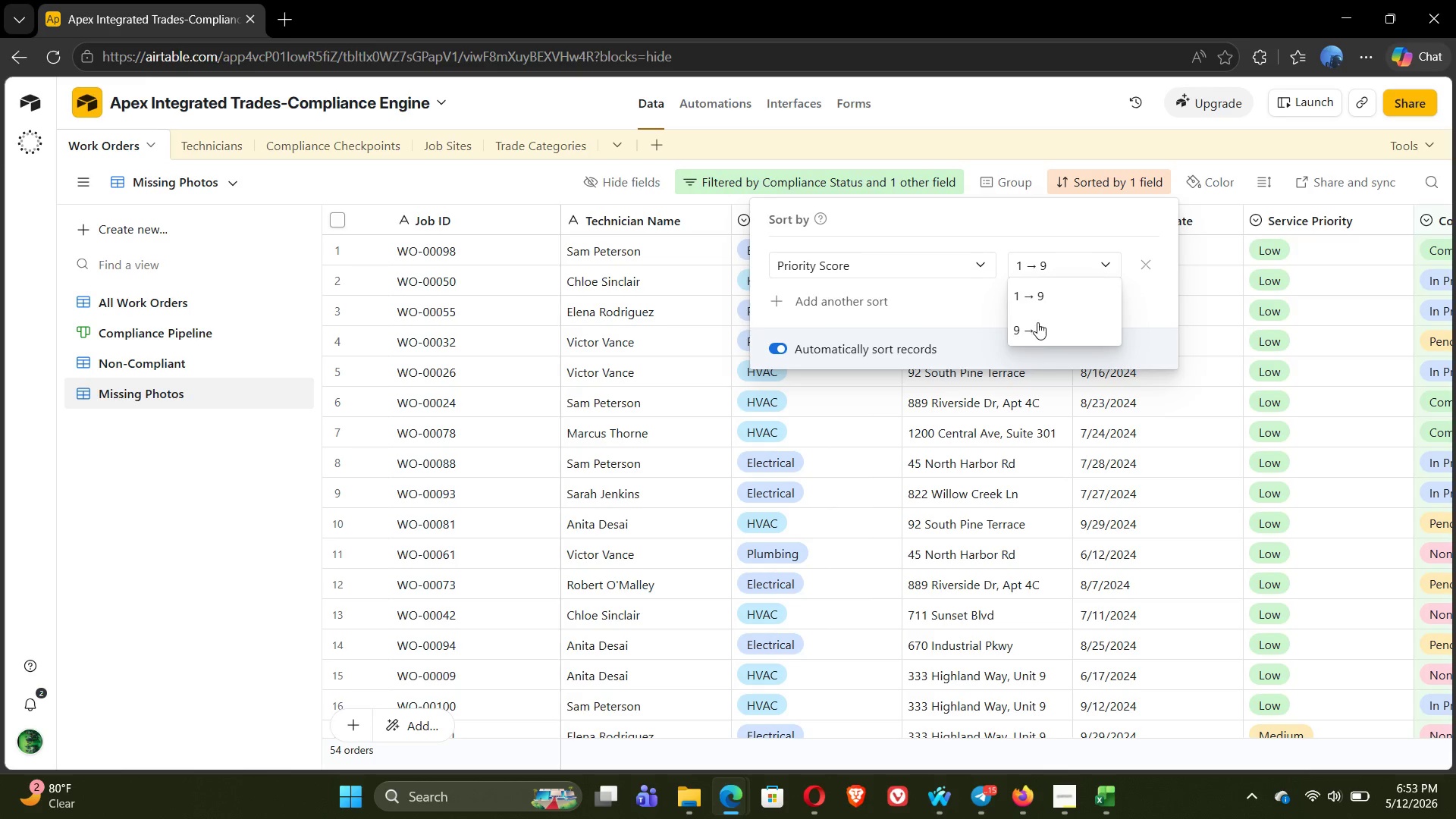 
left_click([1037, 326])
 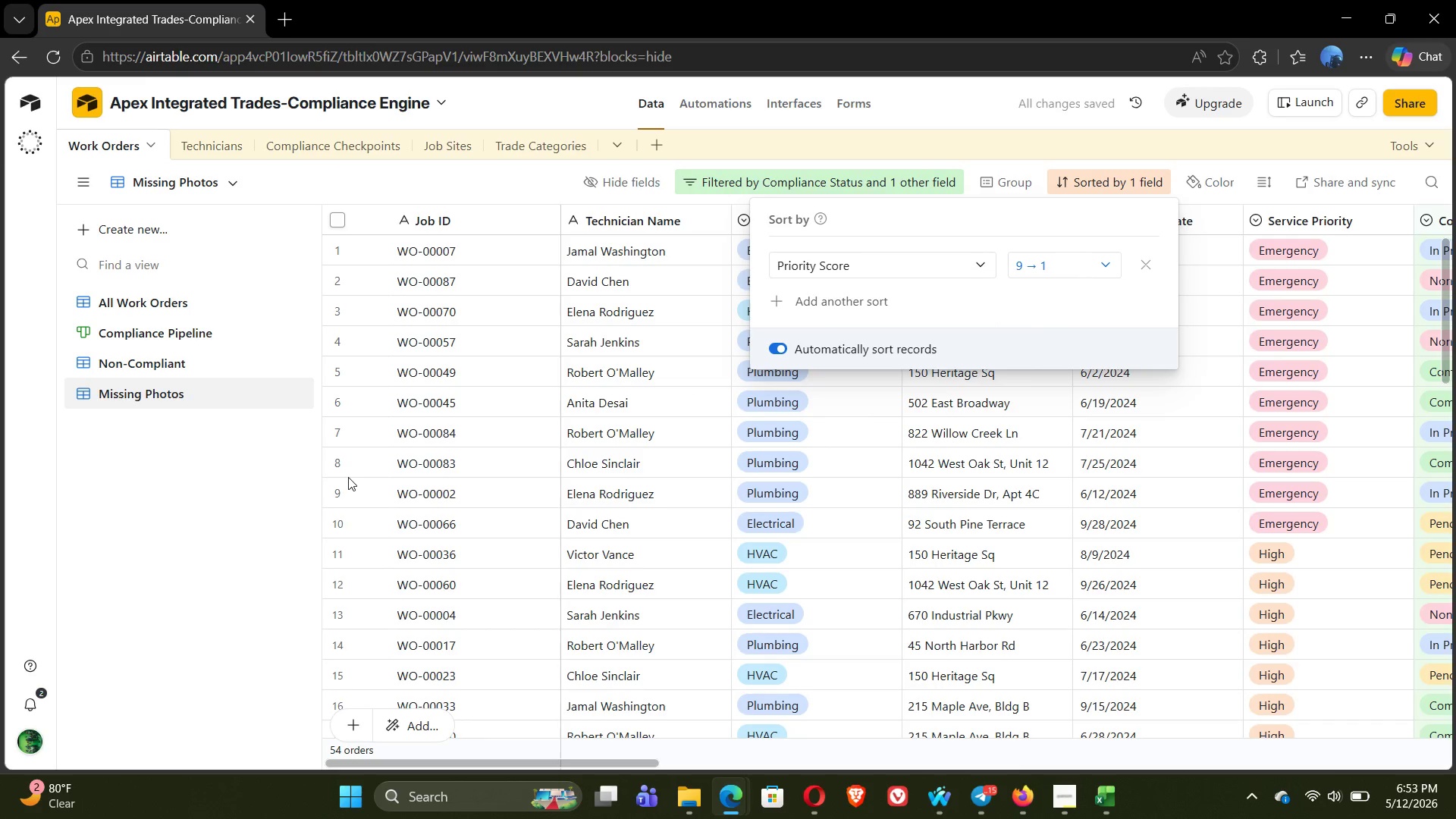 
left_click([220, 516])
 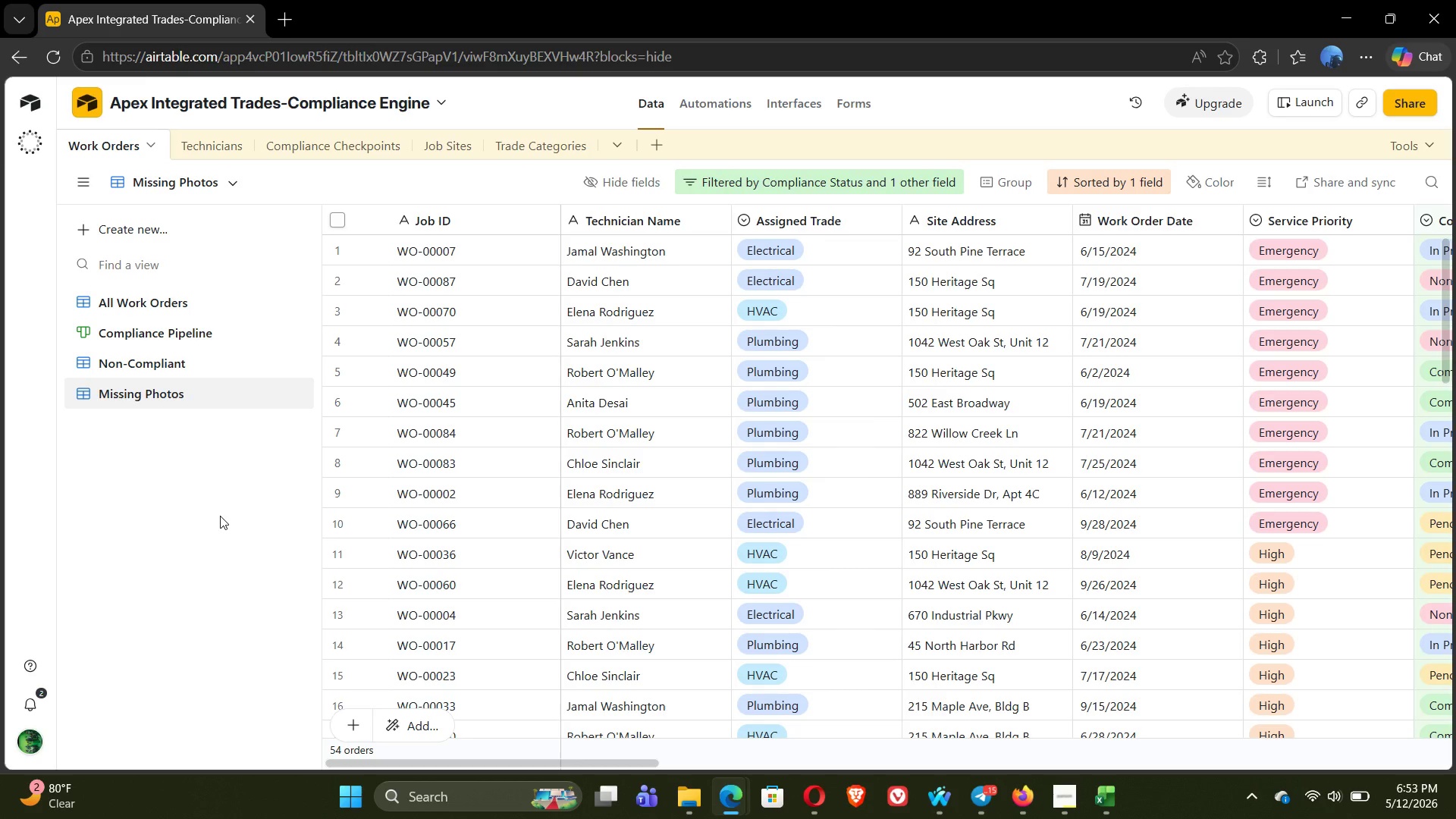 
wait(7.83)
 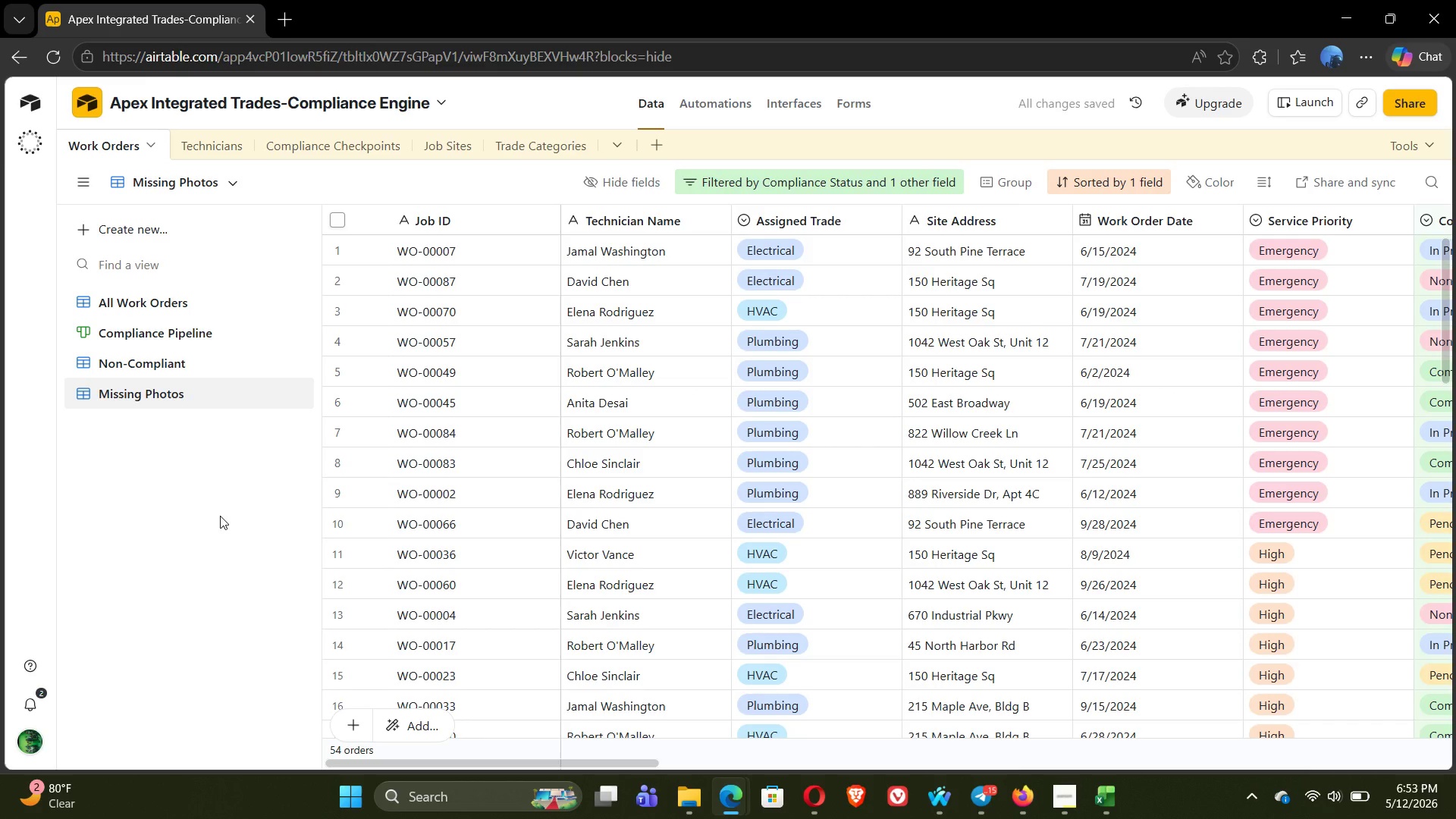 
left_click([141, 226])
 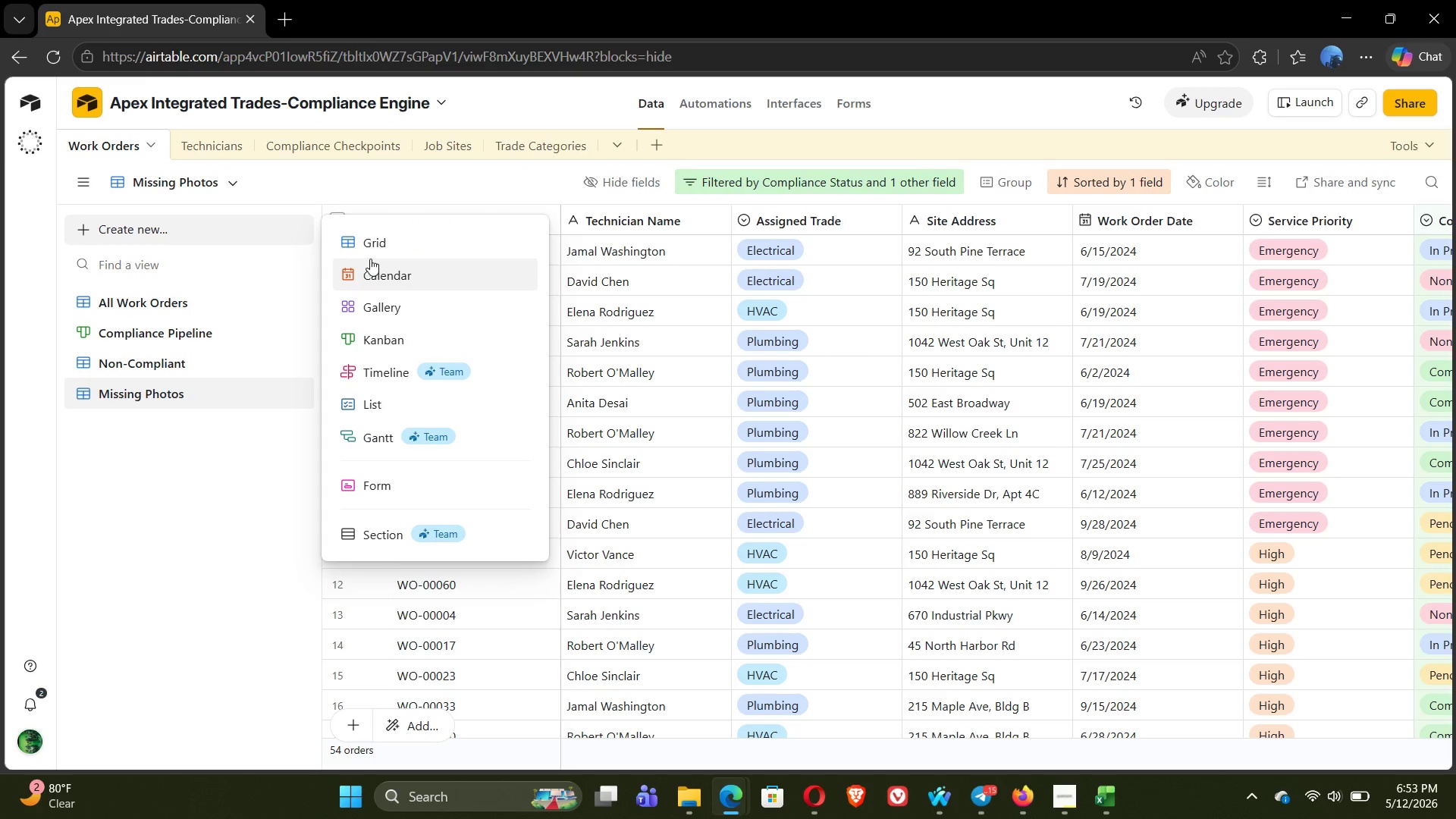 
wait(8.27)
 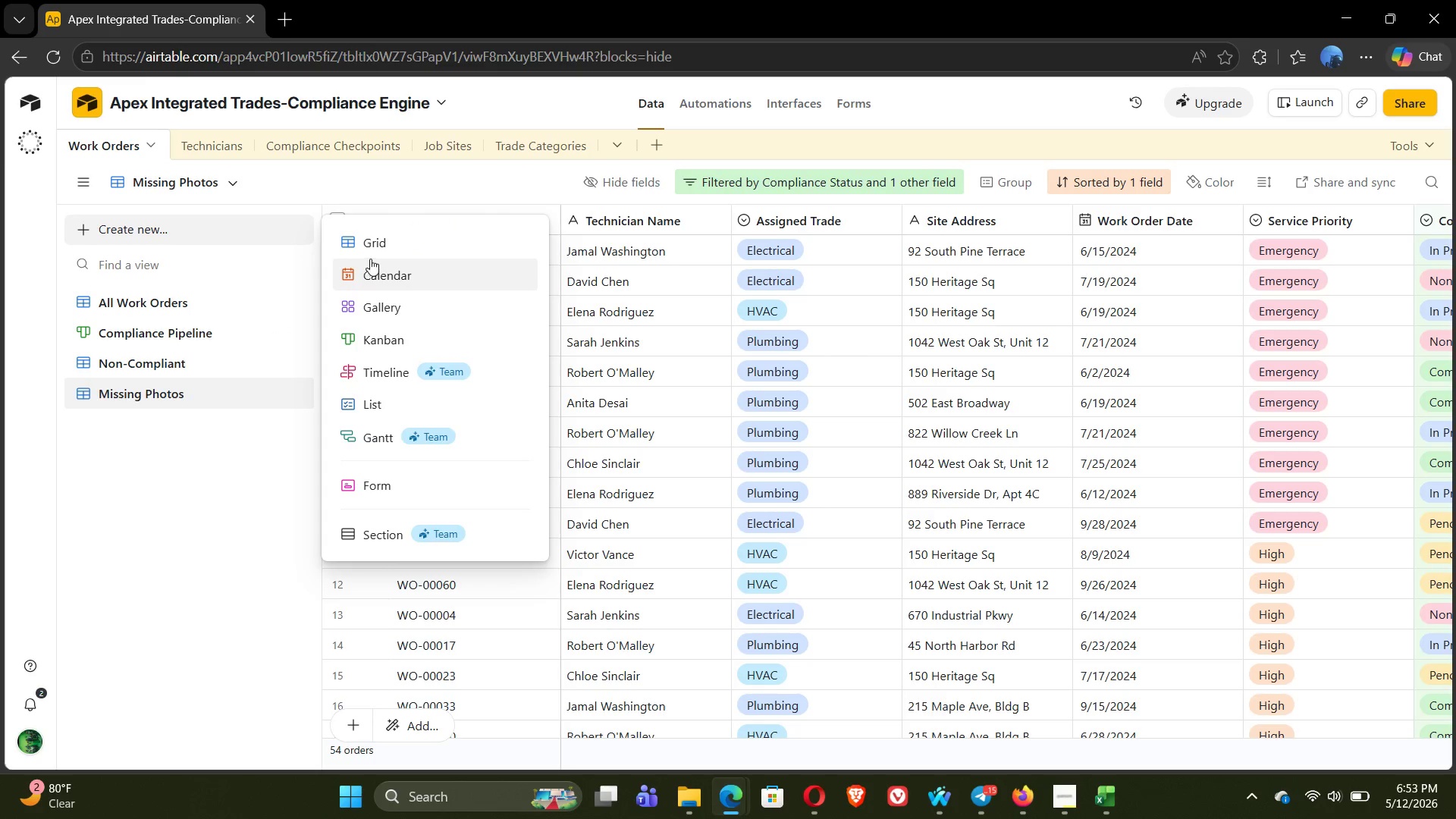 
left_click([375, 240])
 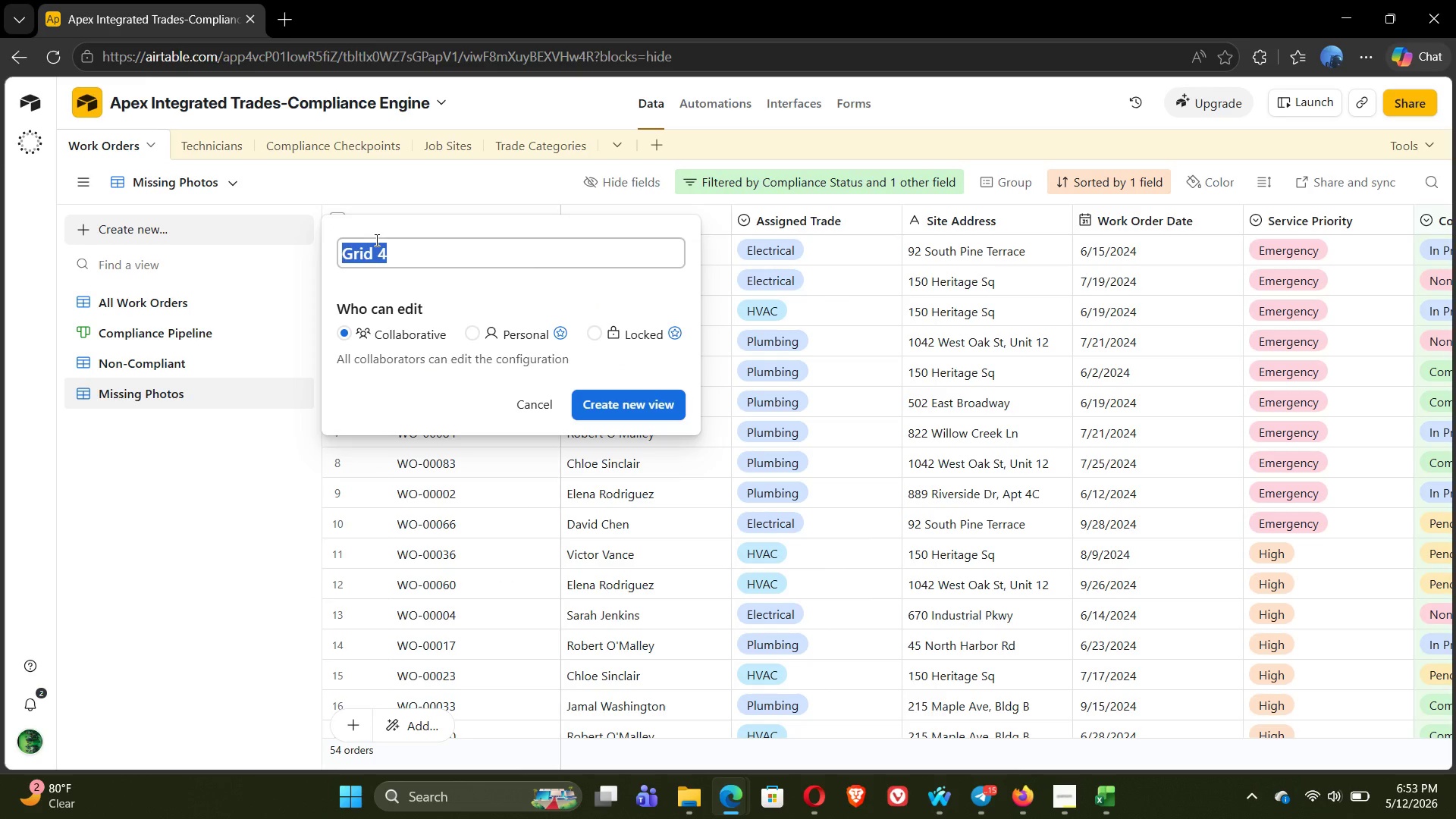 
wait(19.16)
 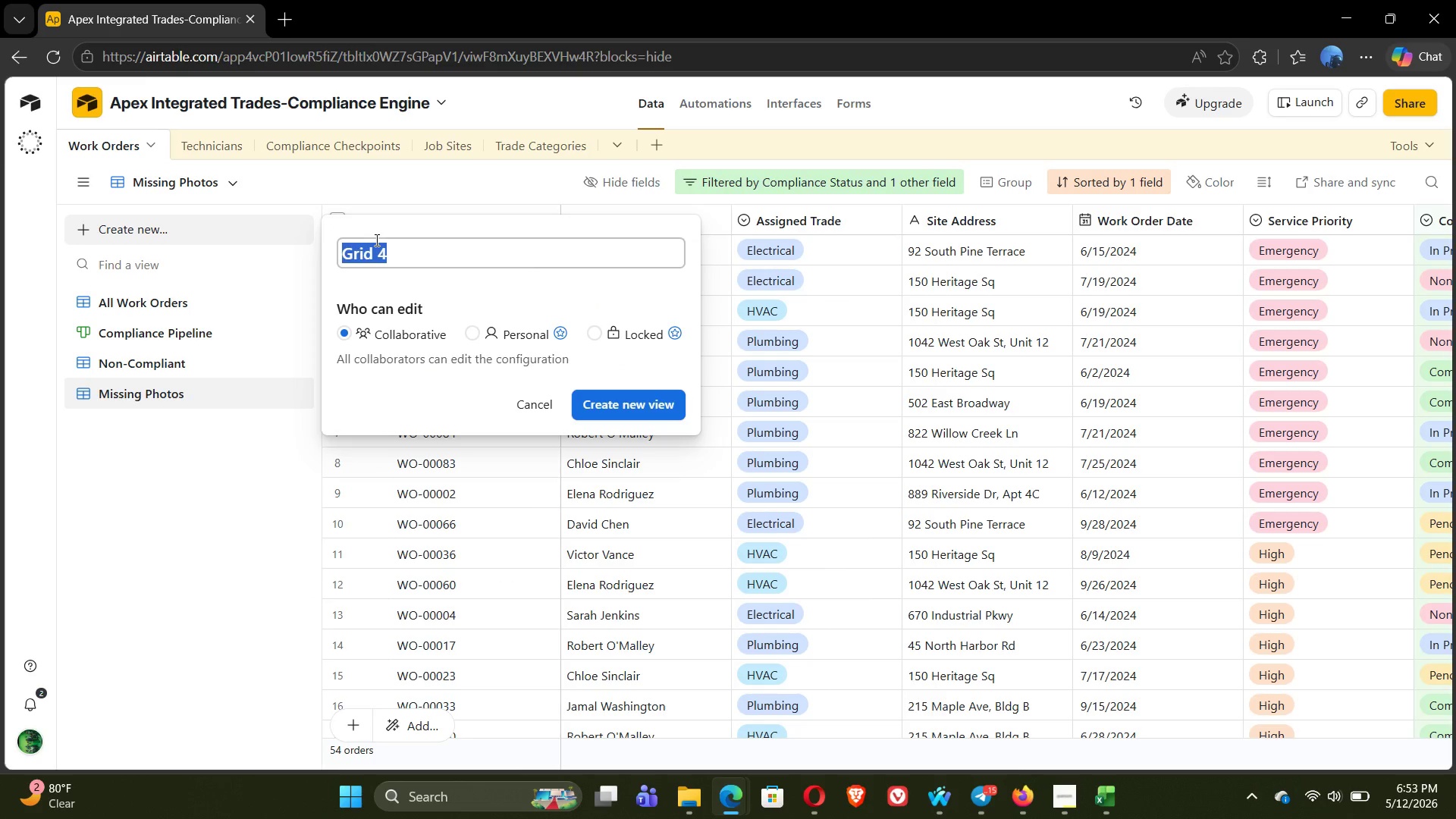 
type(Emergency Jobs)
 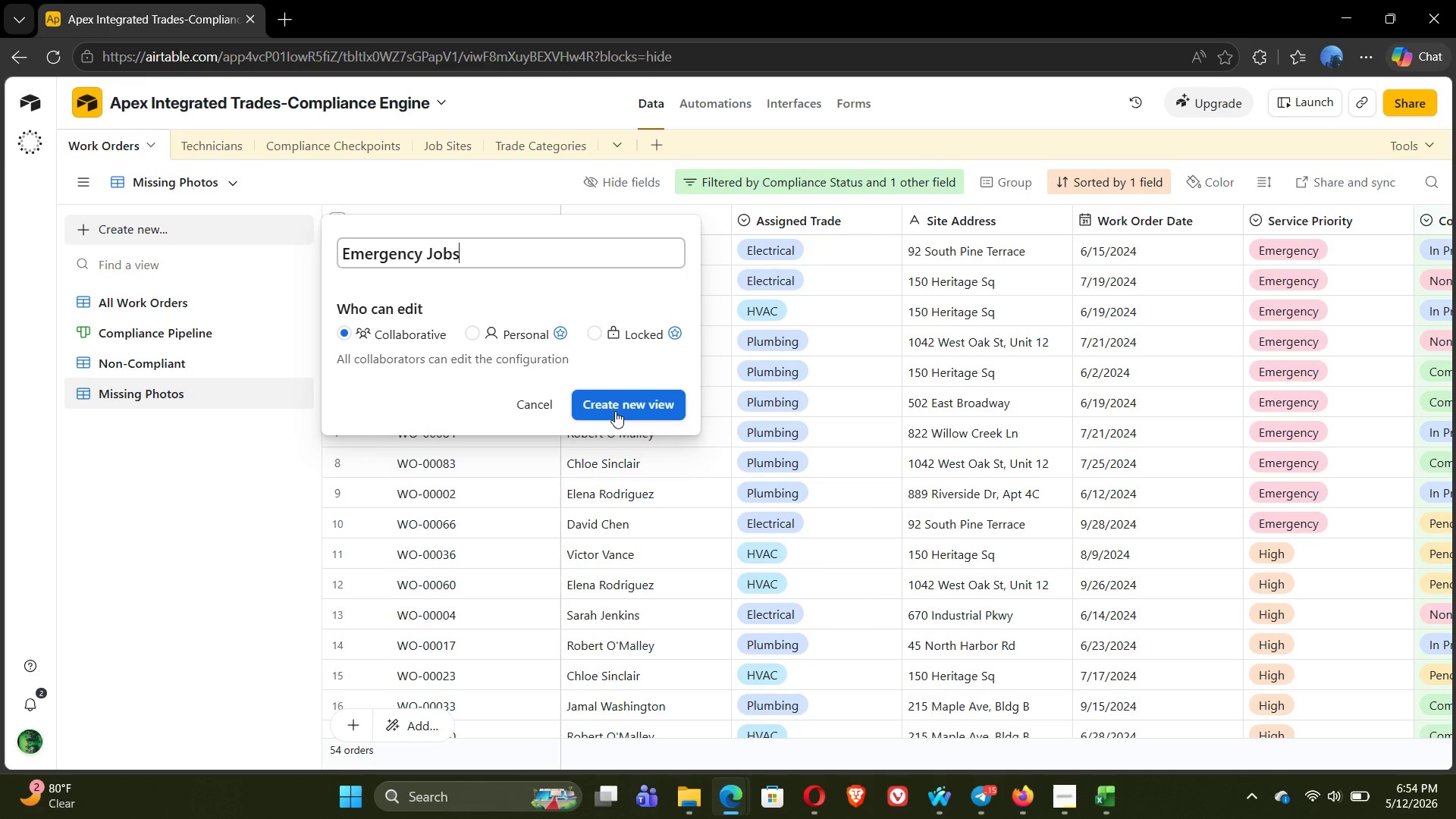 
wait(14.78)
 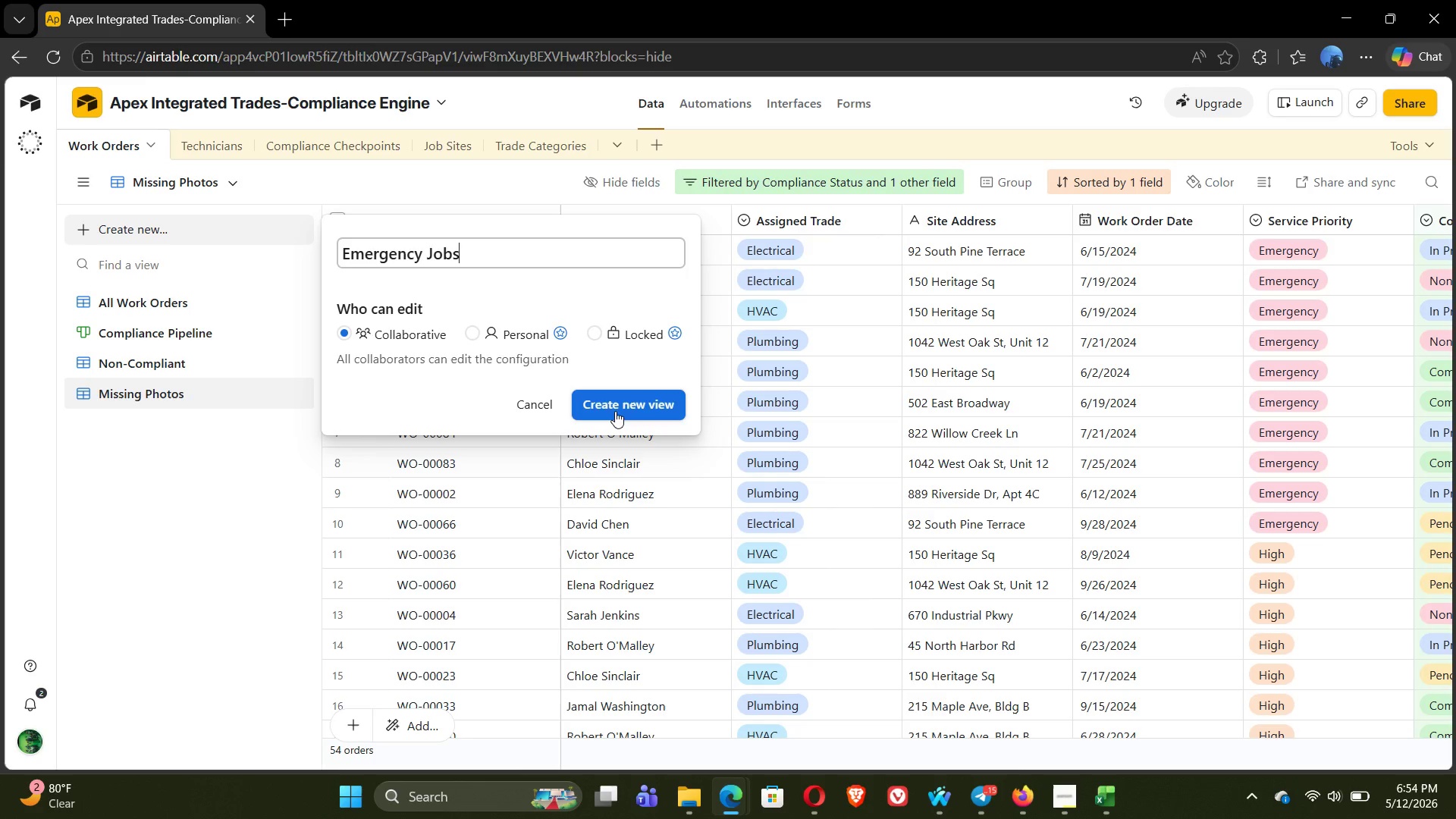 
left_click([635, 400])
 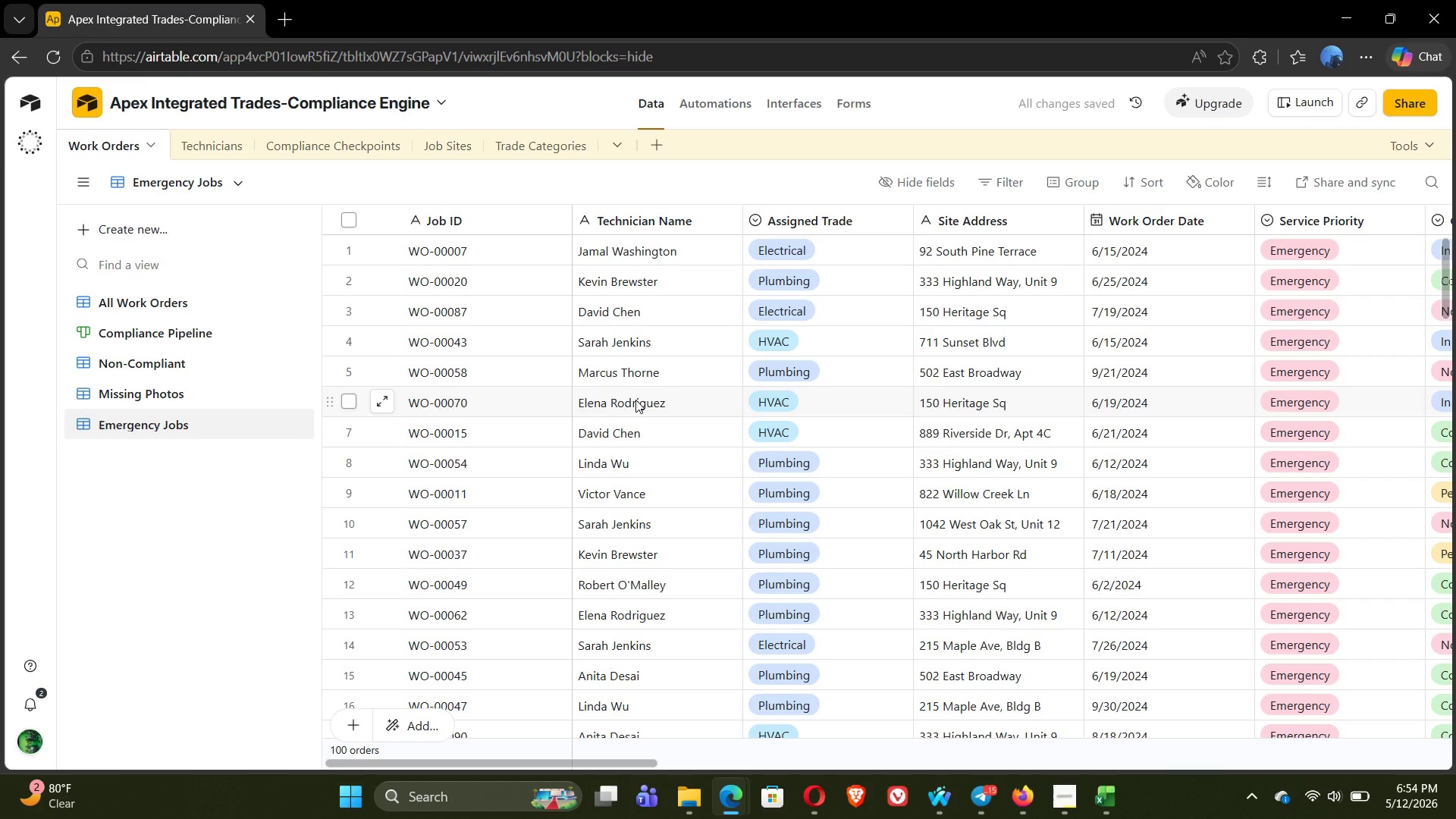 
wait(7.88)
 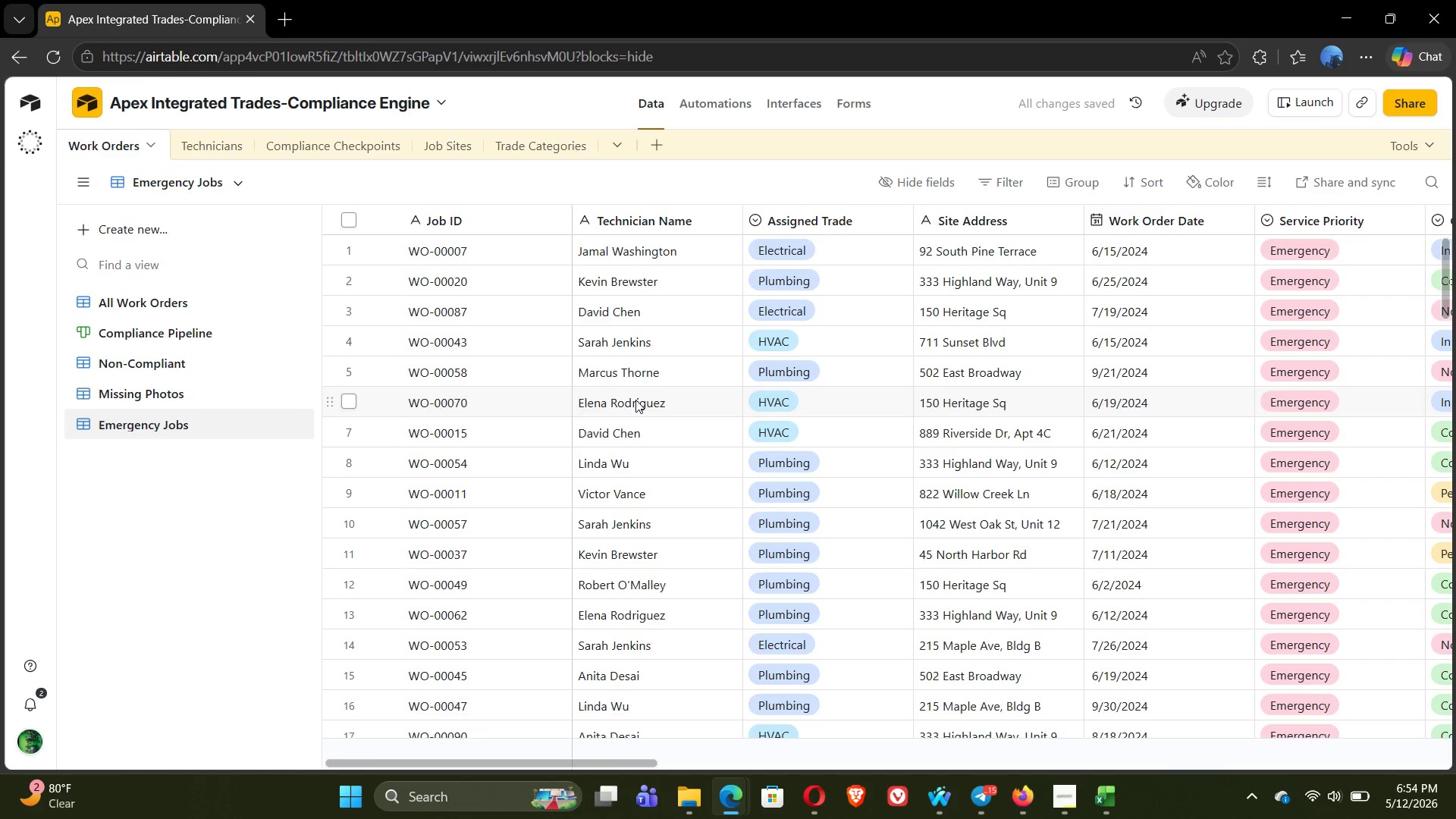 
left_click([992, 177])
 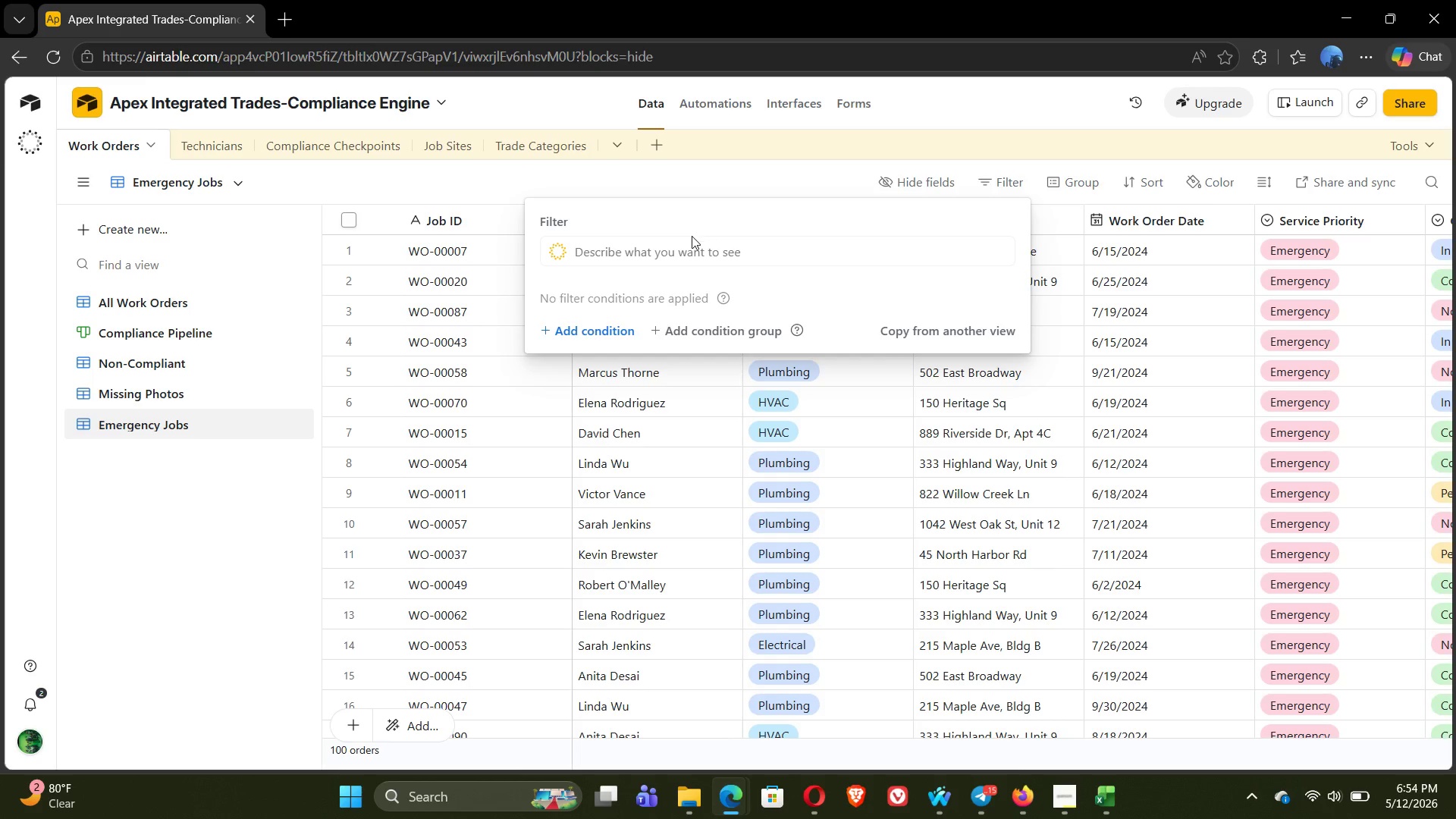 
left_click([613, 327])
 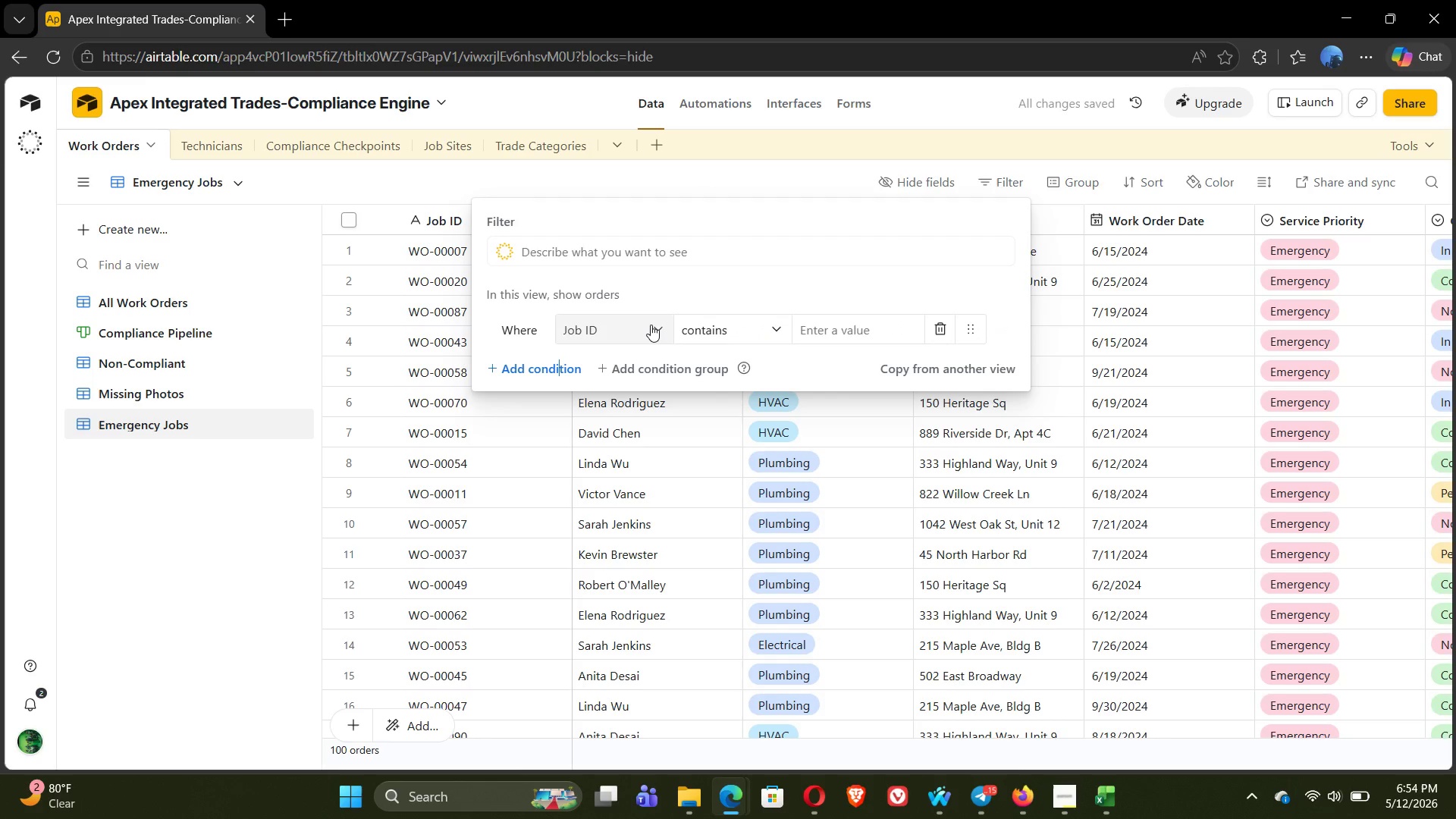 
left_click([651, 325])
 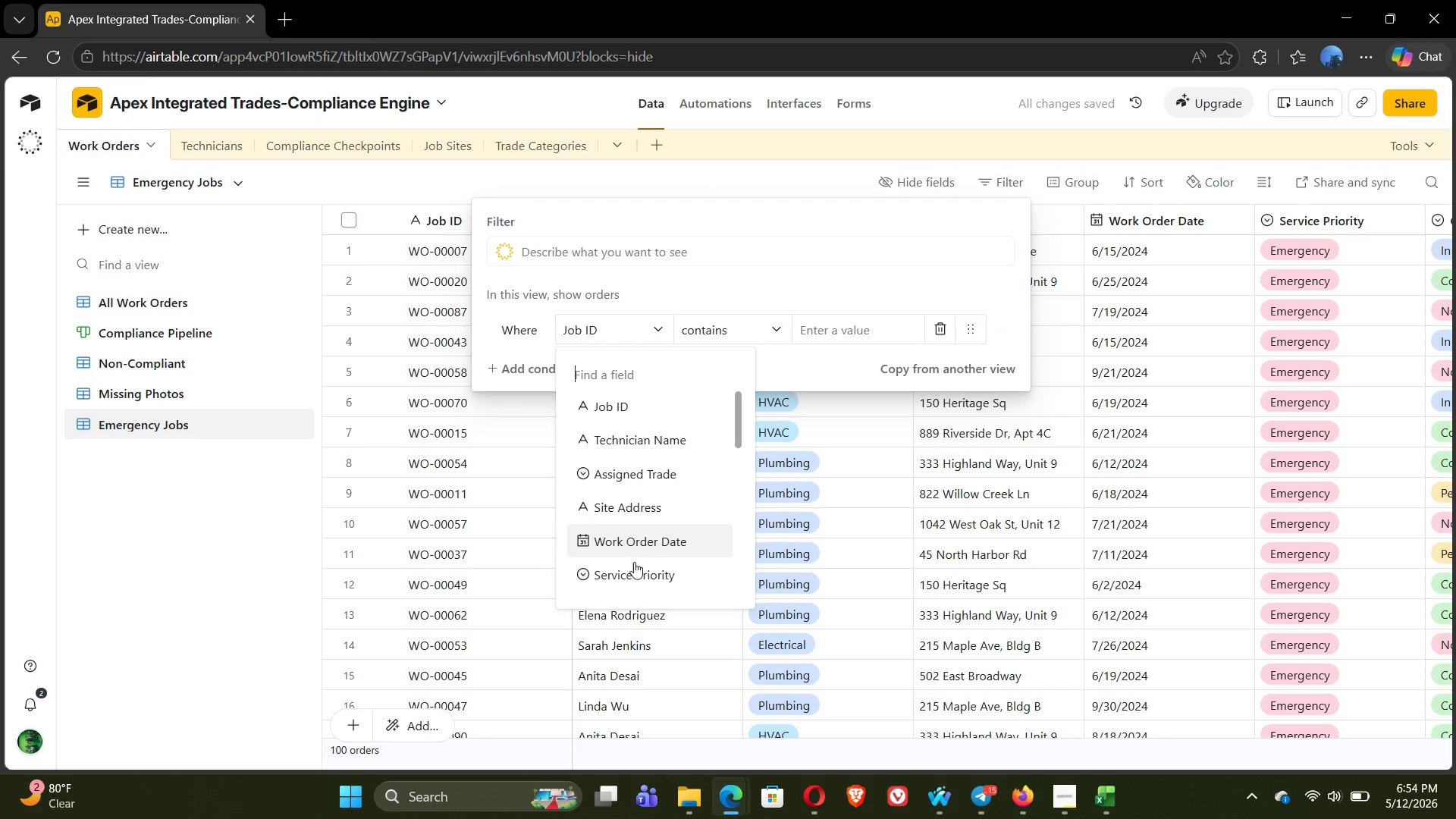 
left_click([637, 577])
 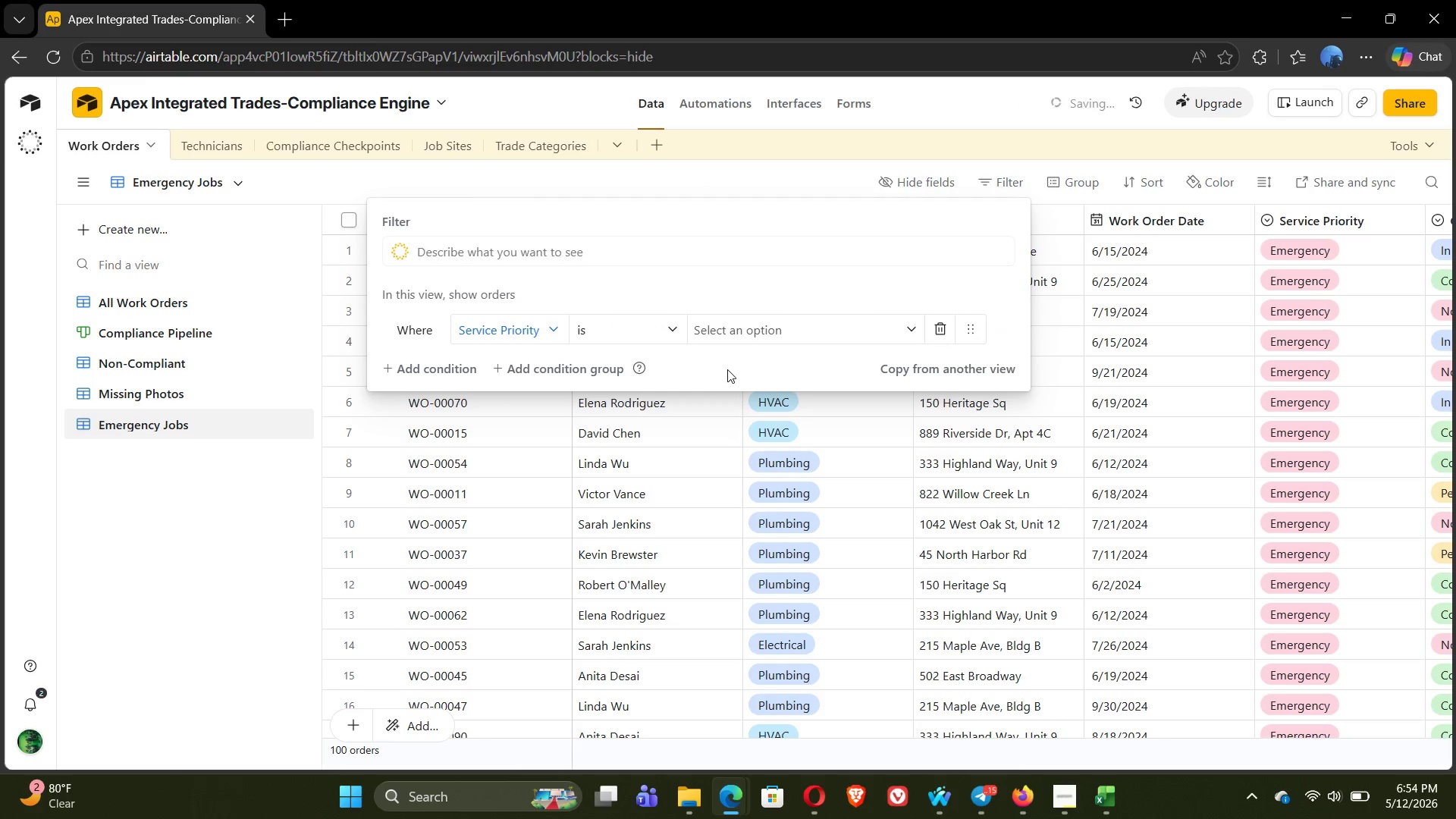 
mouse_move([667, 339])
 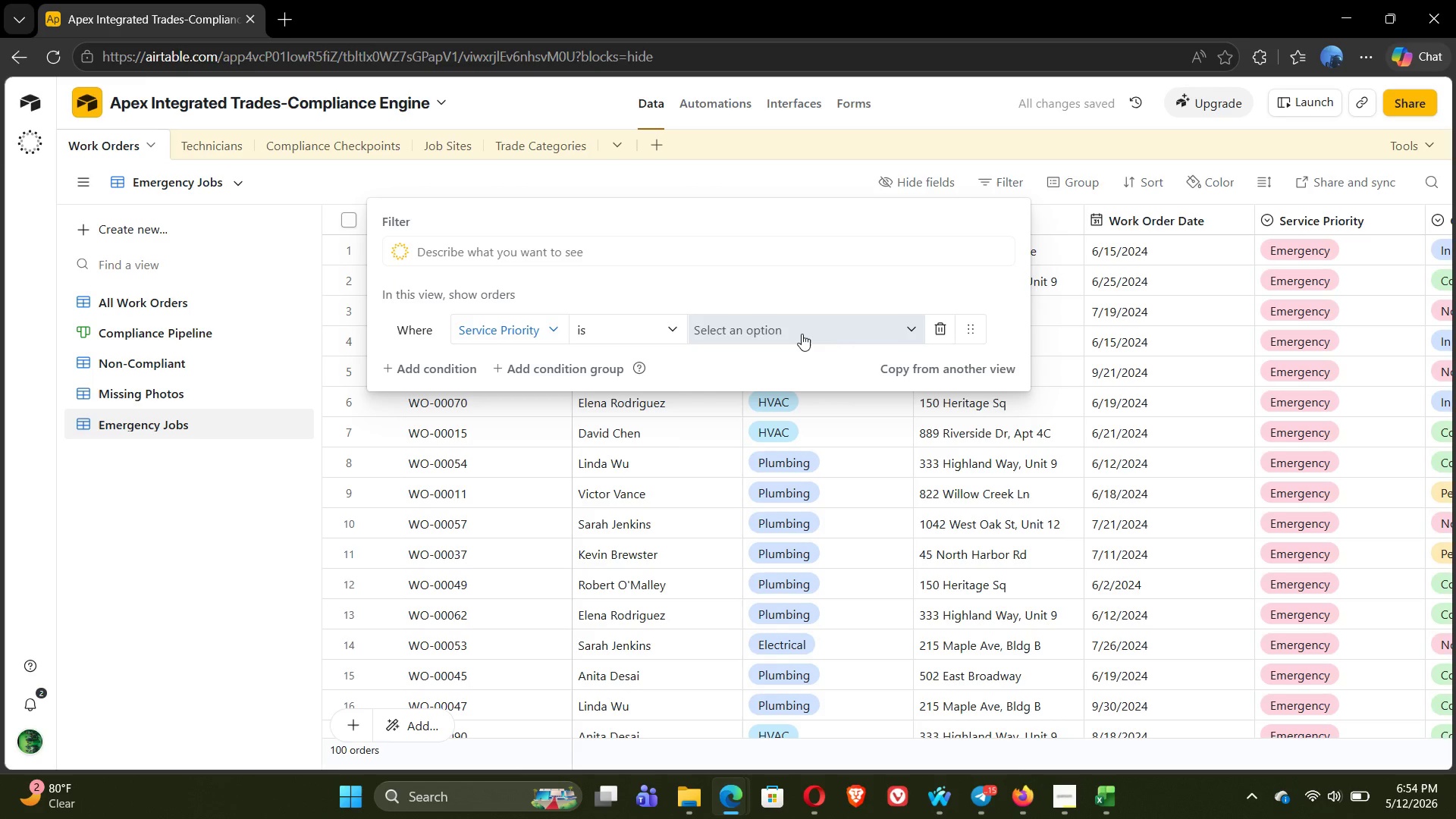 
left_click([802, 334])
 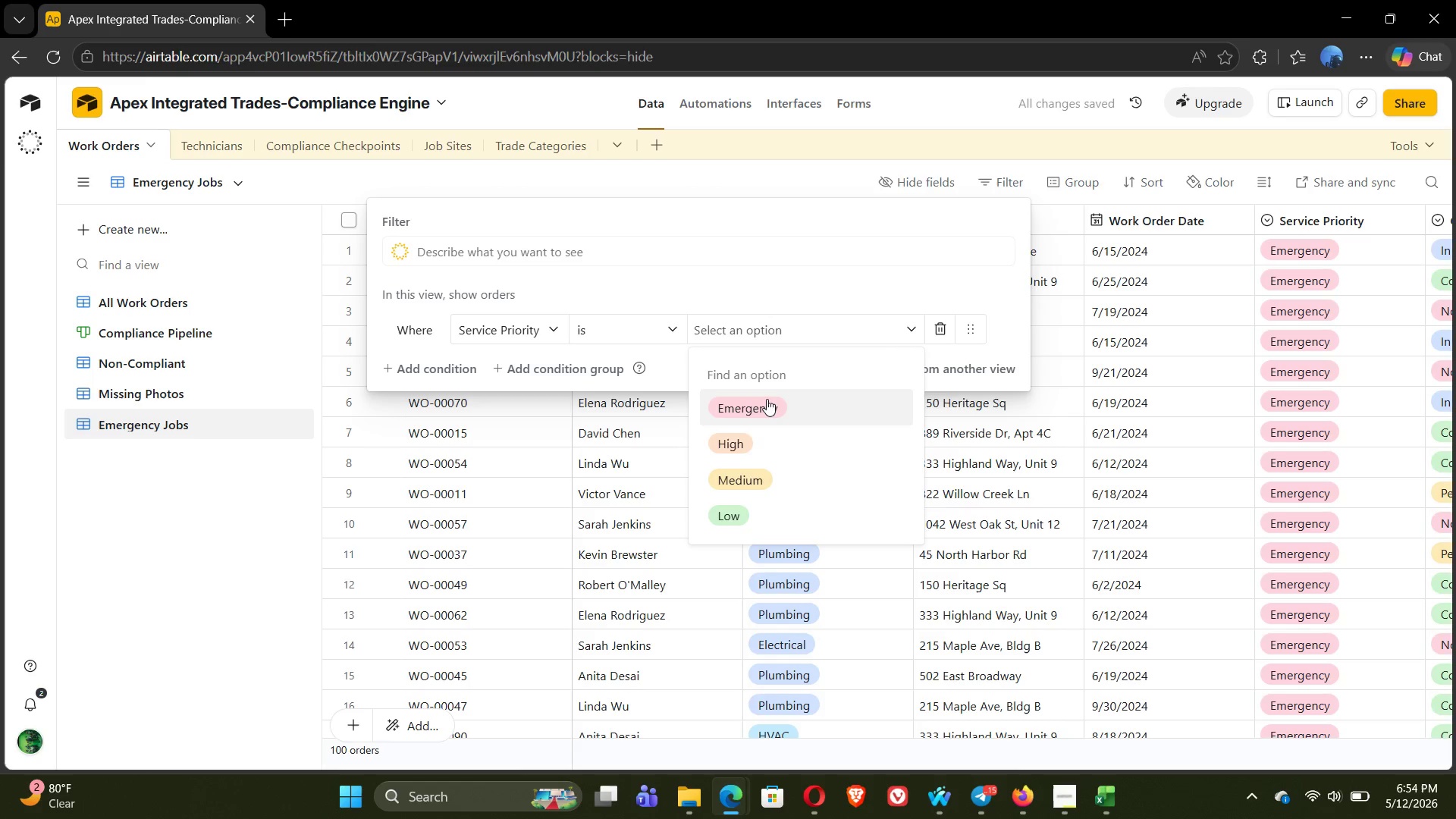 
left_click([761, 403])
 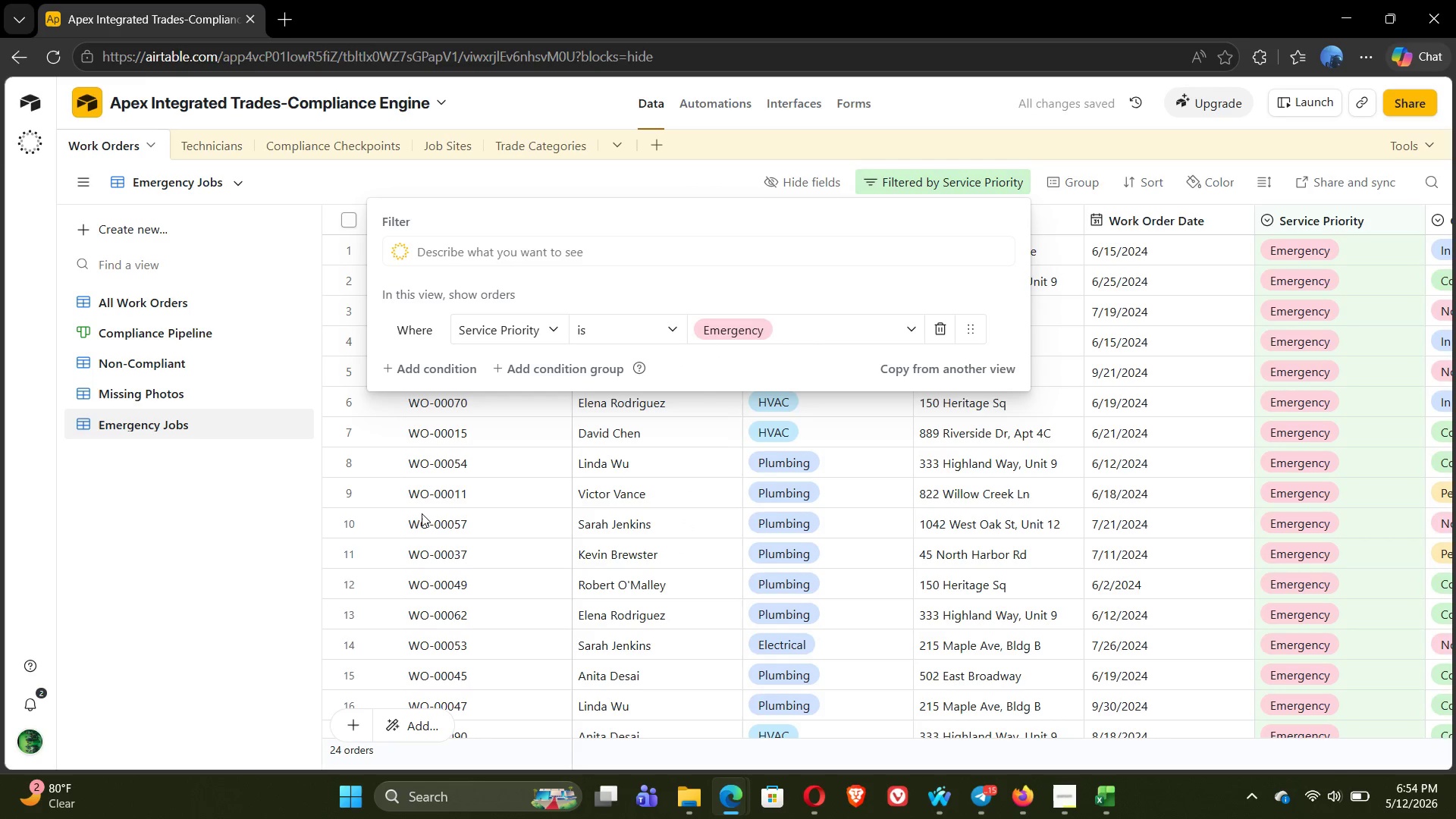 
left_click([310, 542])
 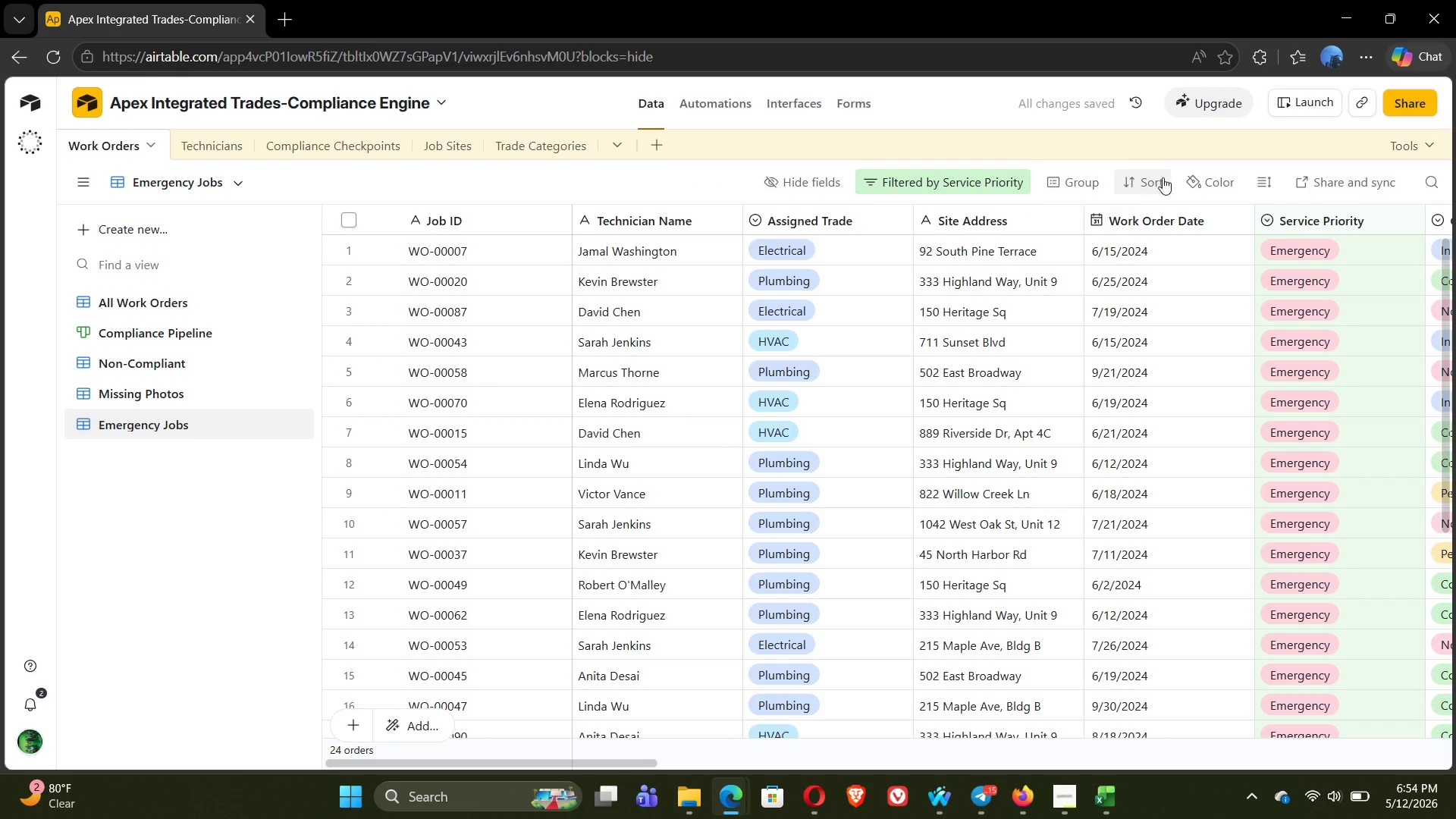 
left_click([1162, 177])
 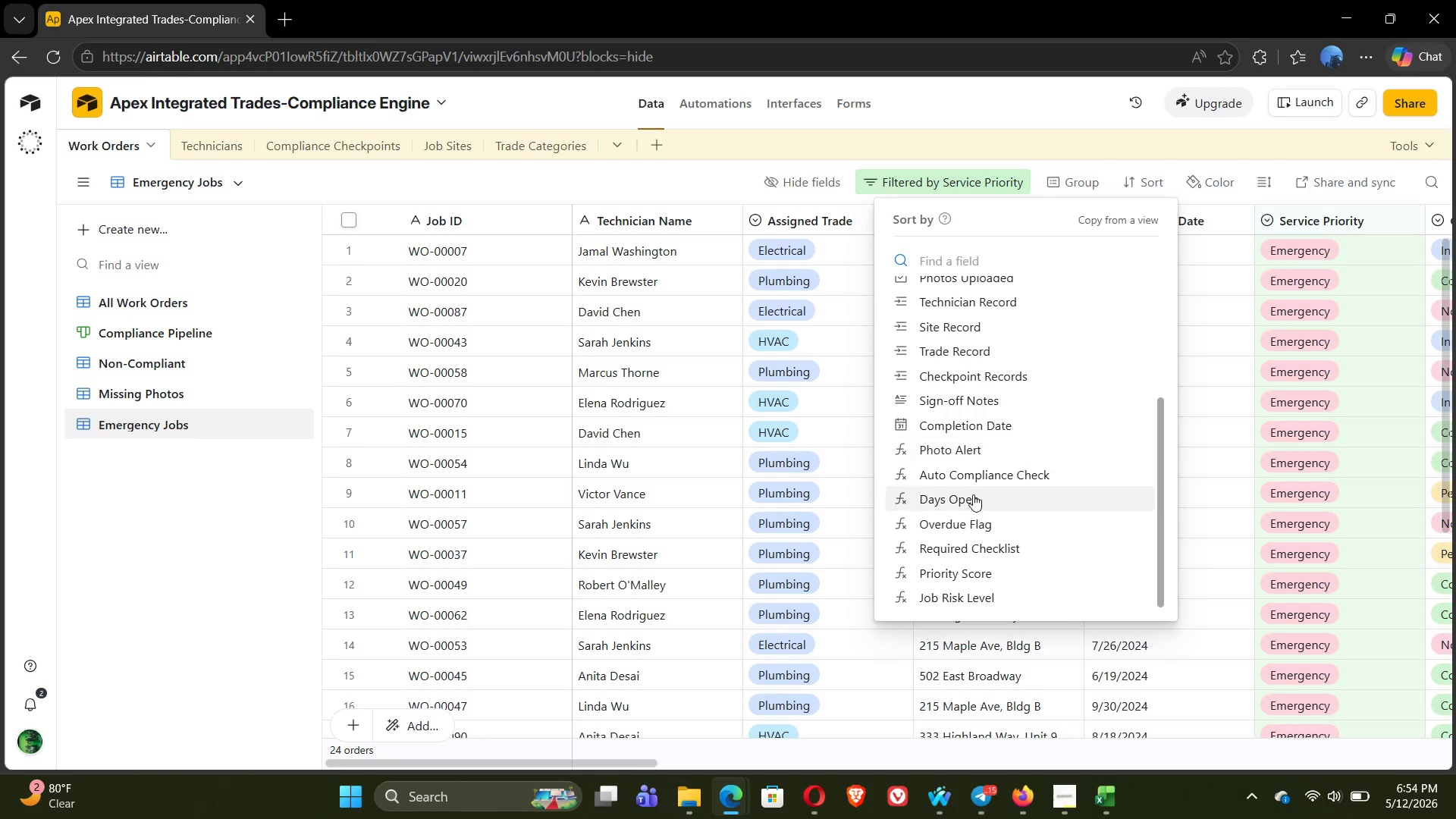 
wait(5.97)
 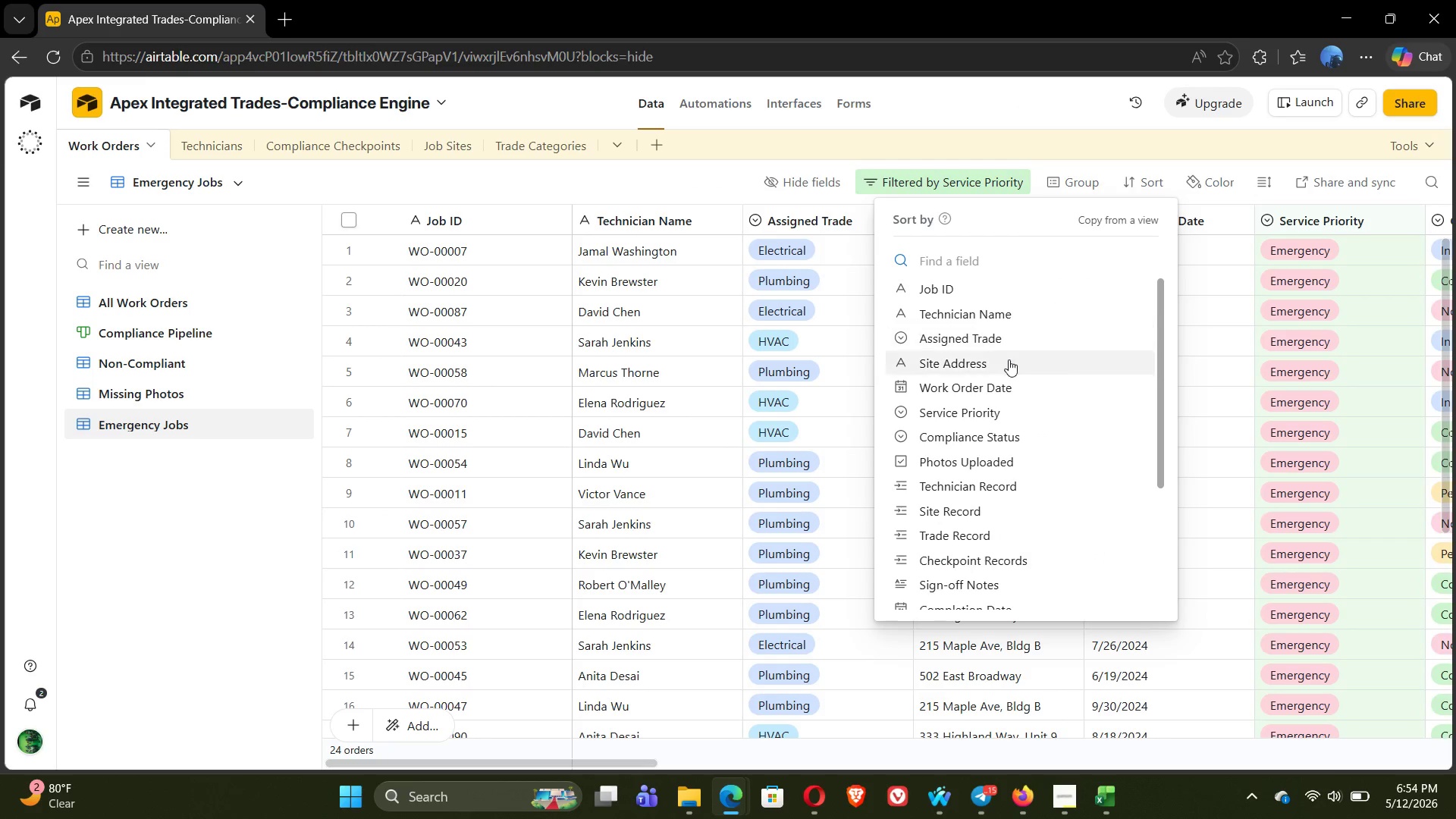 
left_click([973, 491])
 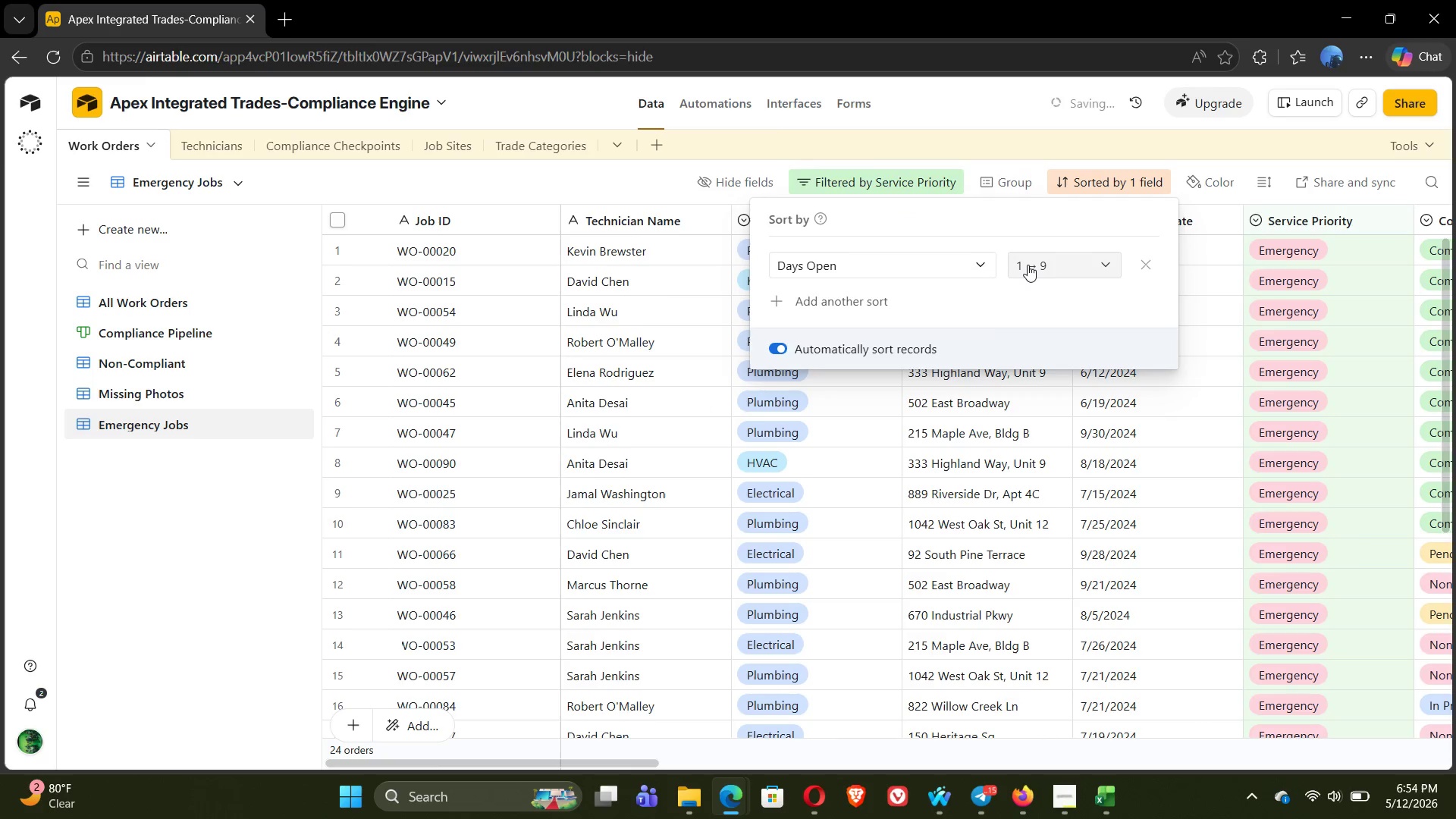 
left_click([1028, 265])
 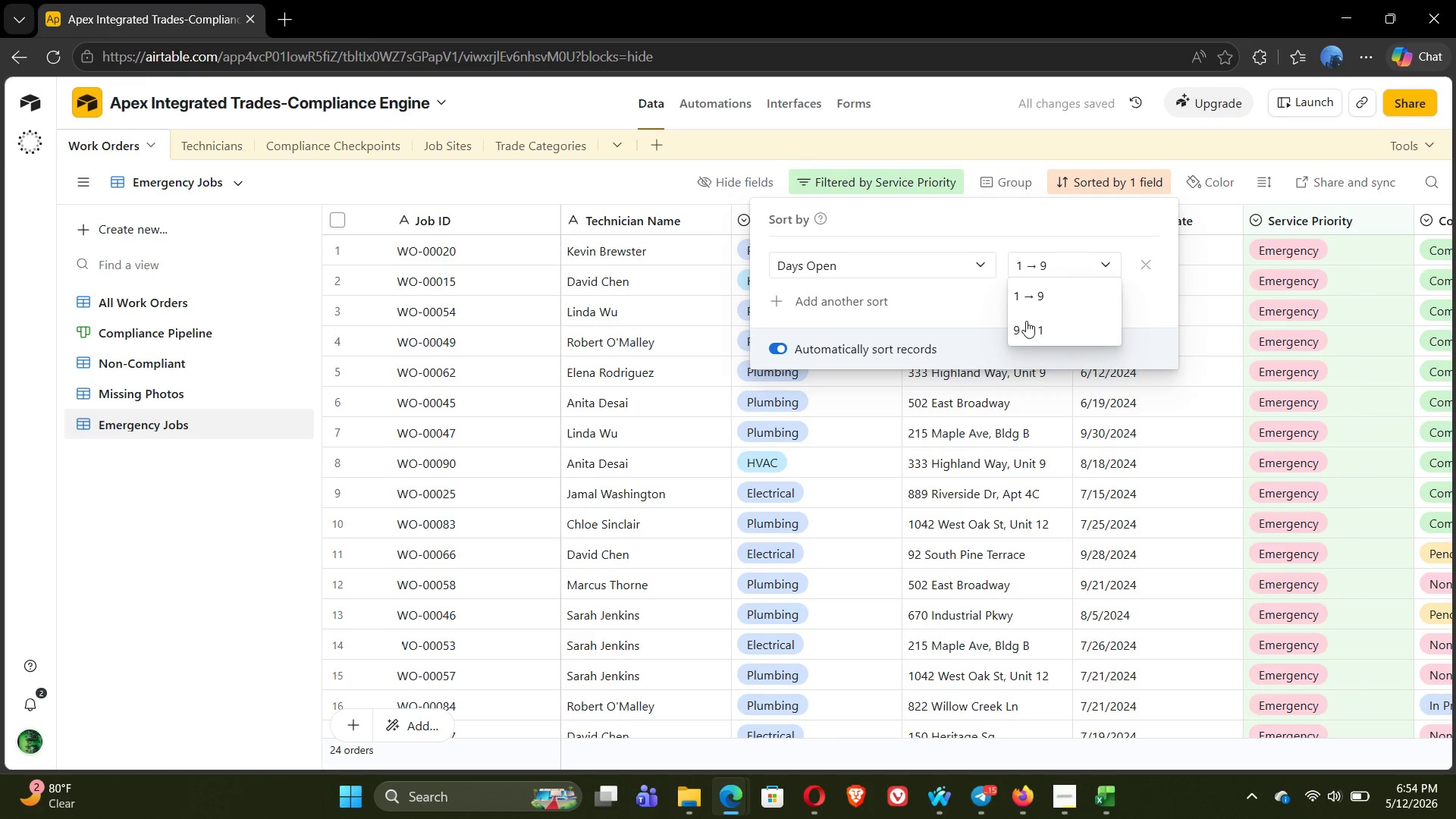 
left_click([1026, 321])
 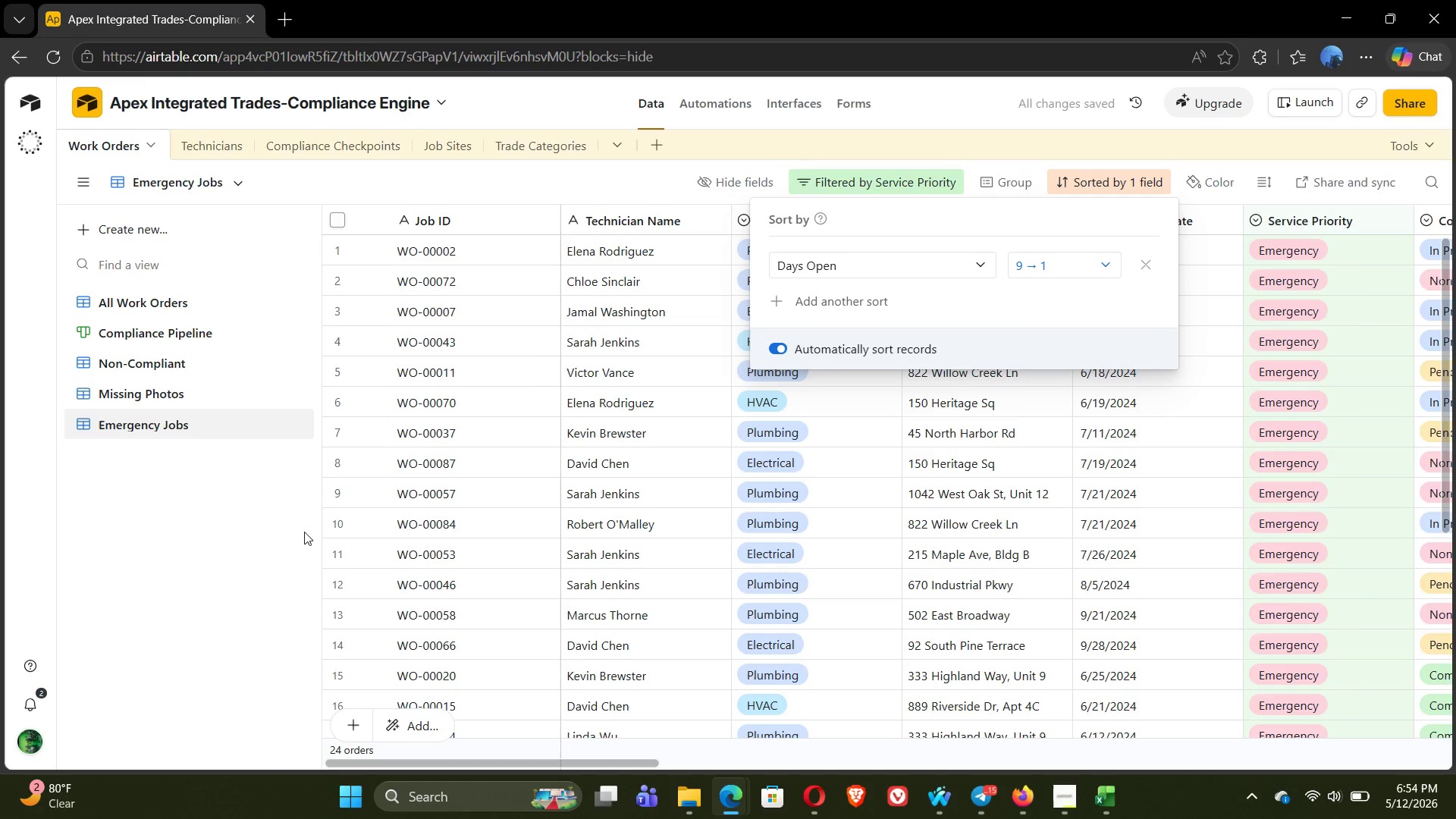 
left_click([259, 550])
 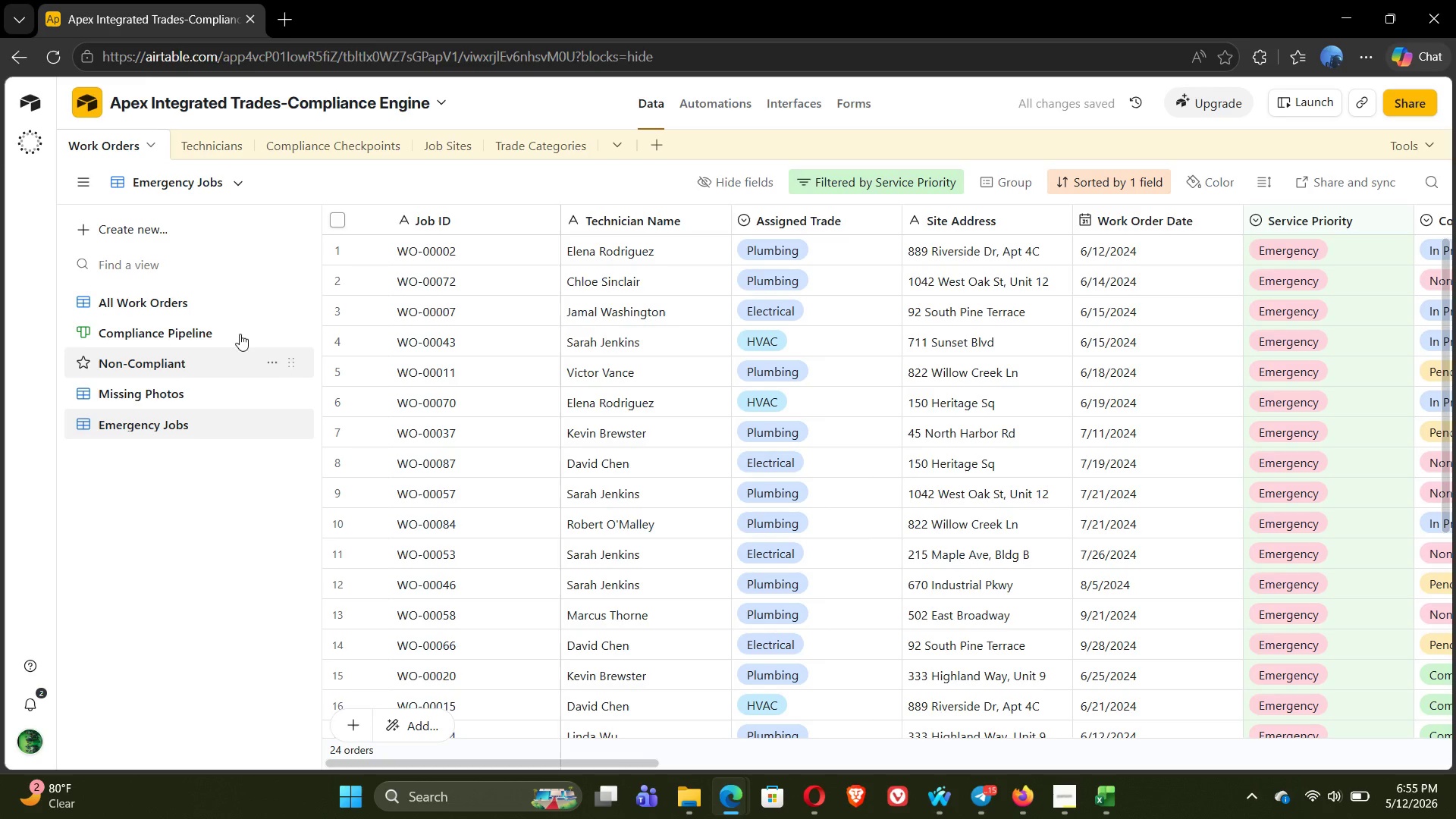 
left_click([168, 240])
 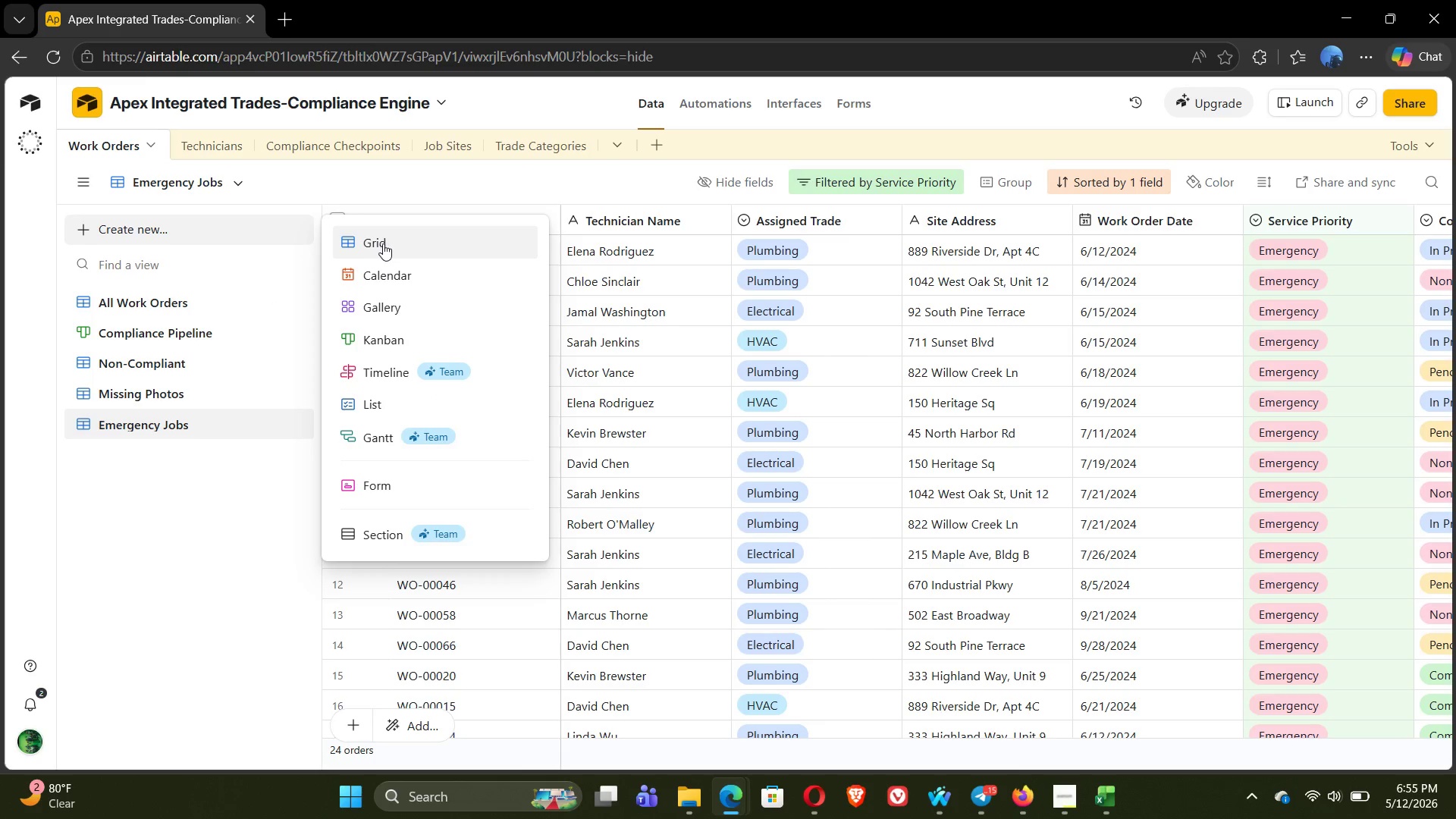 
left_click([384, 243])
 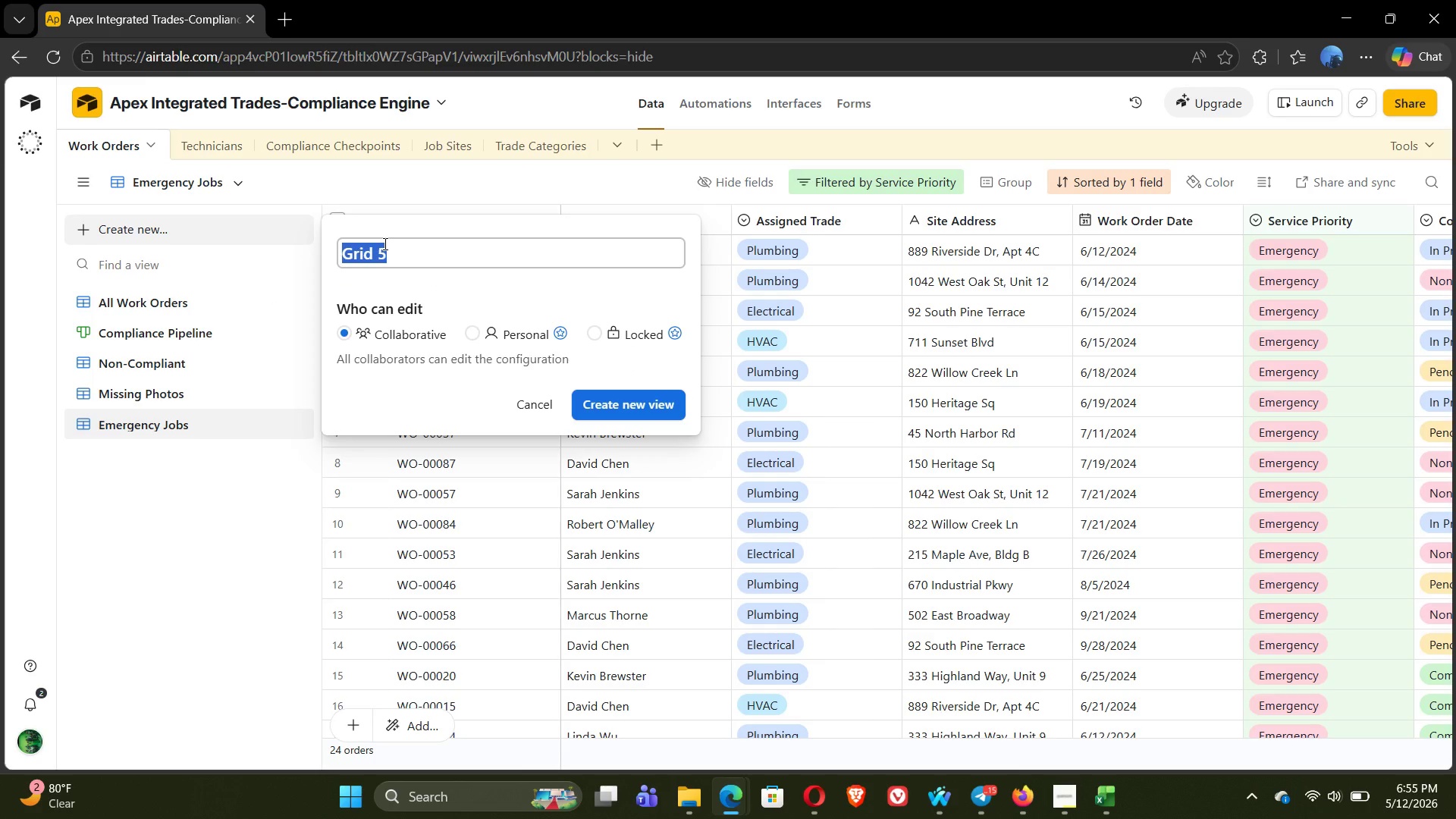 
type(Overdue )
 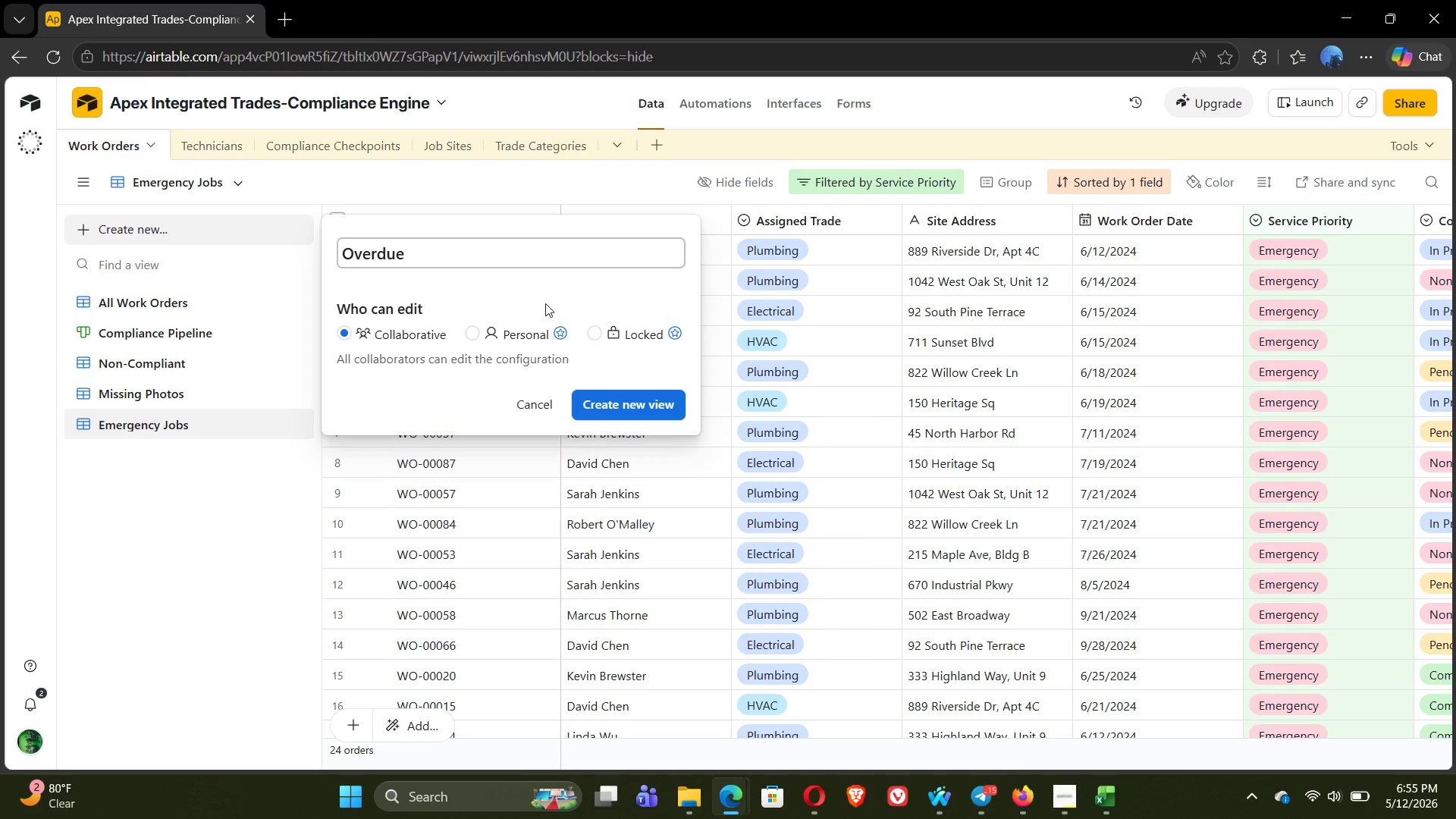 
left_click([640, 410])
 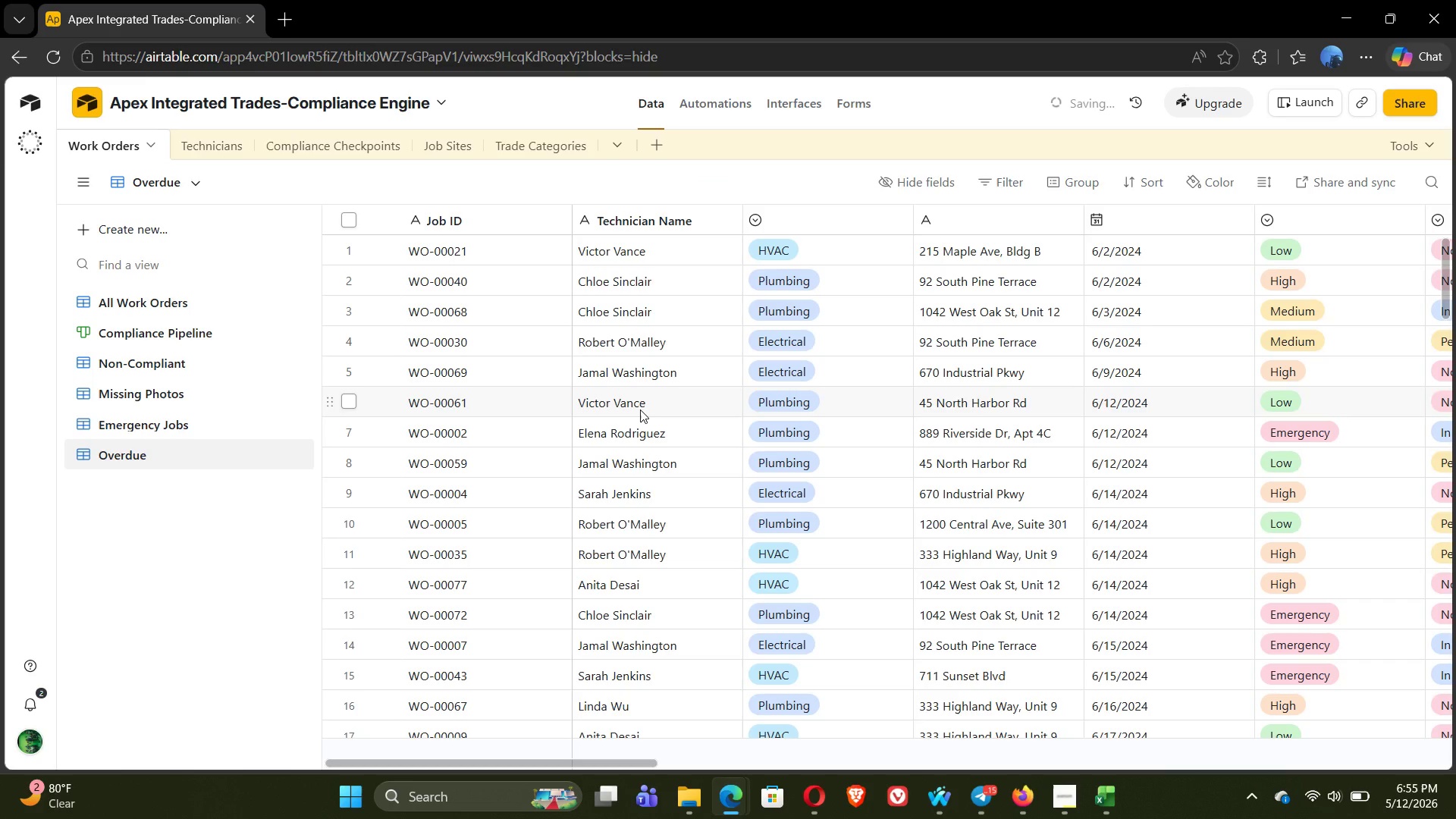 
left_click([640, 410])
 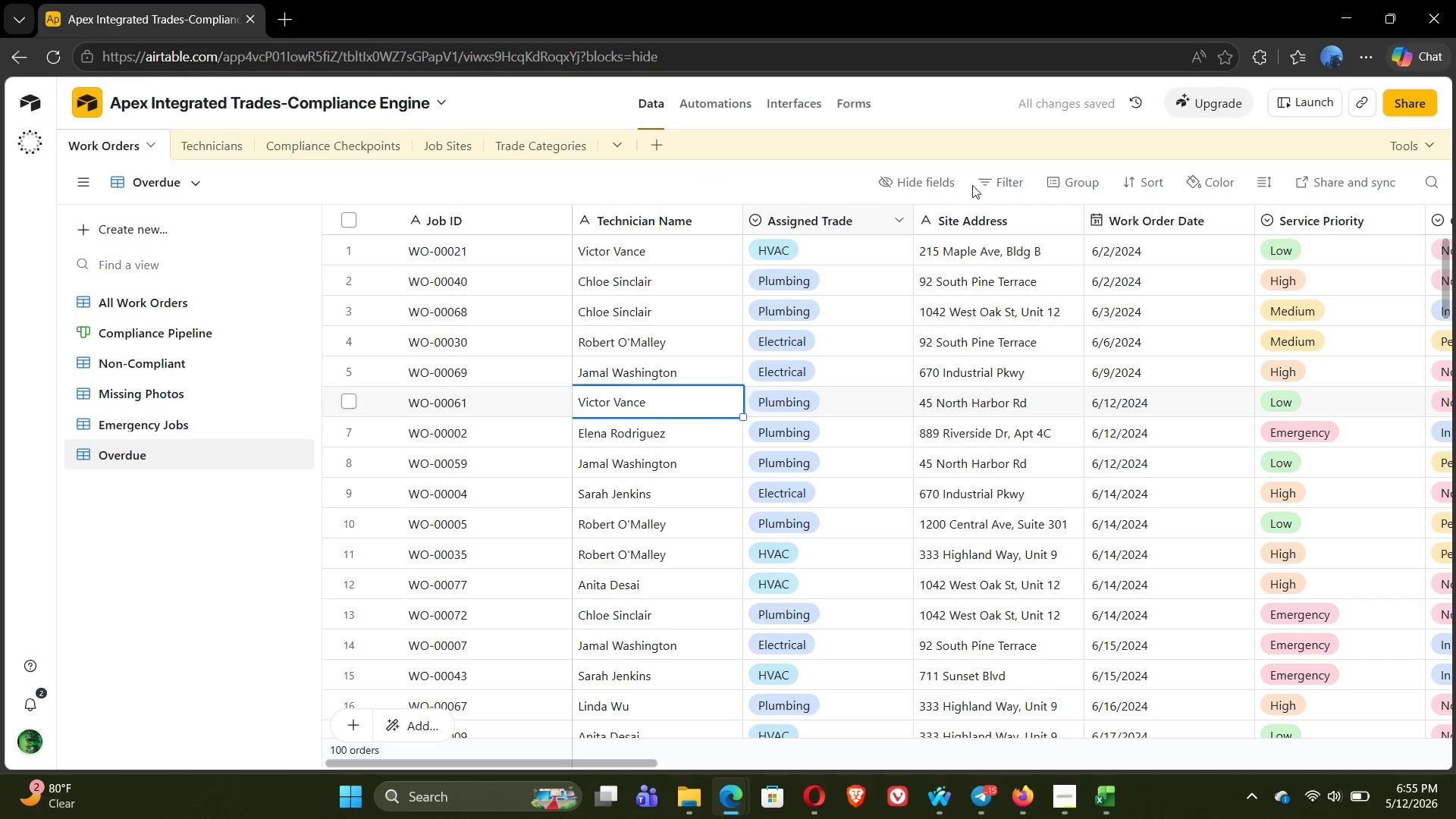 
left_click([977, 185])
 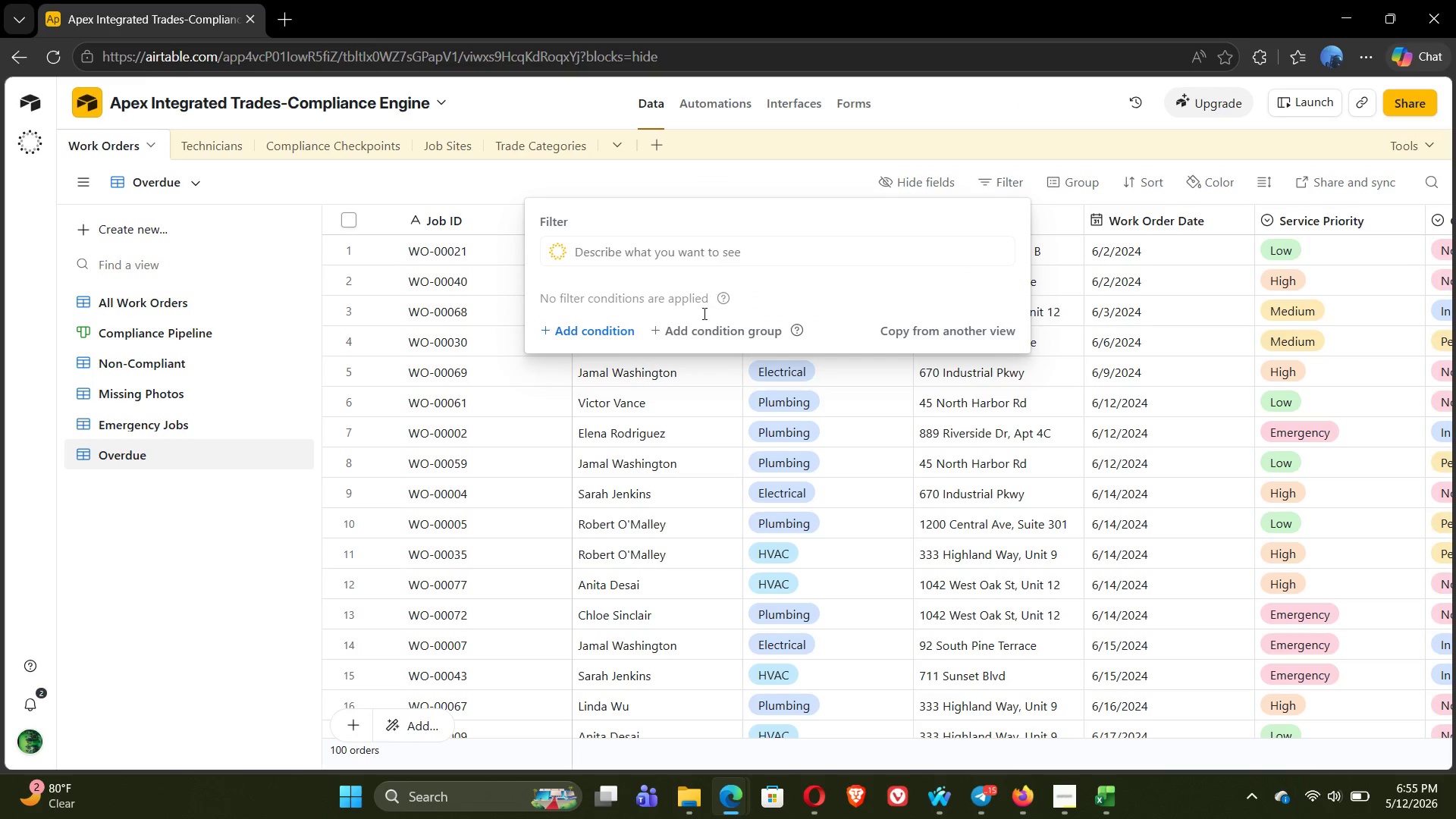 
left_click([601, 325])
 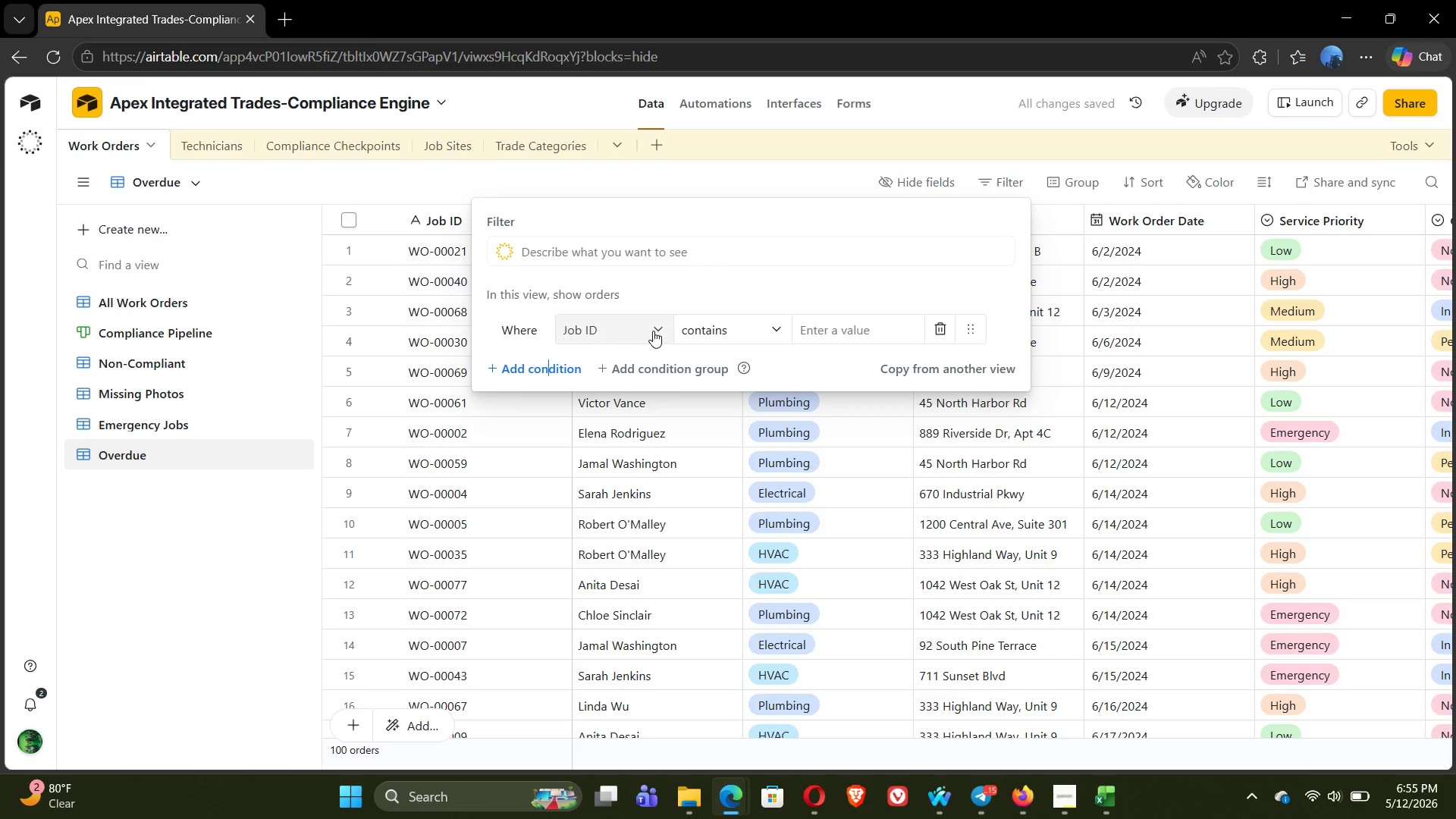 
left_click([650, 331])
 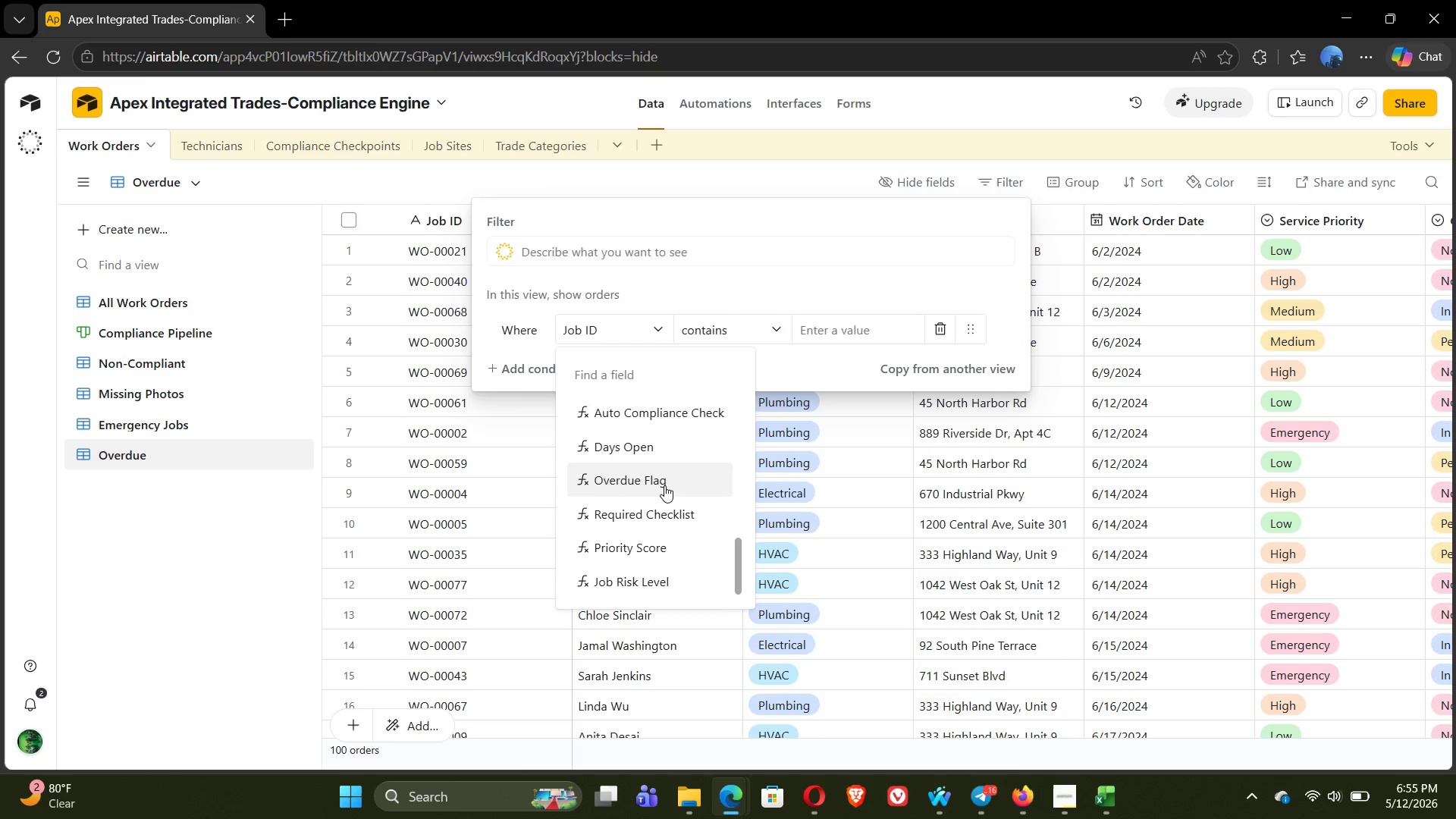 
wait(6.69)
 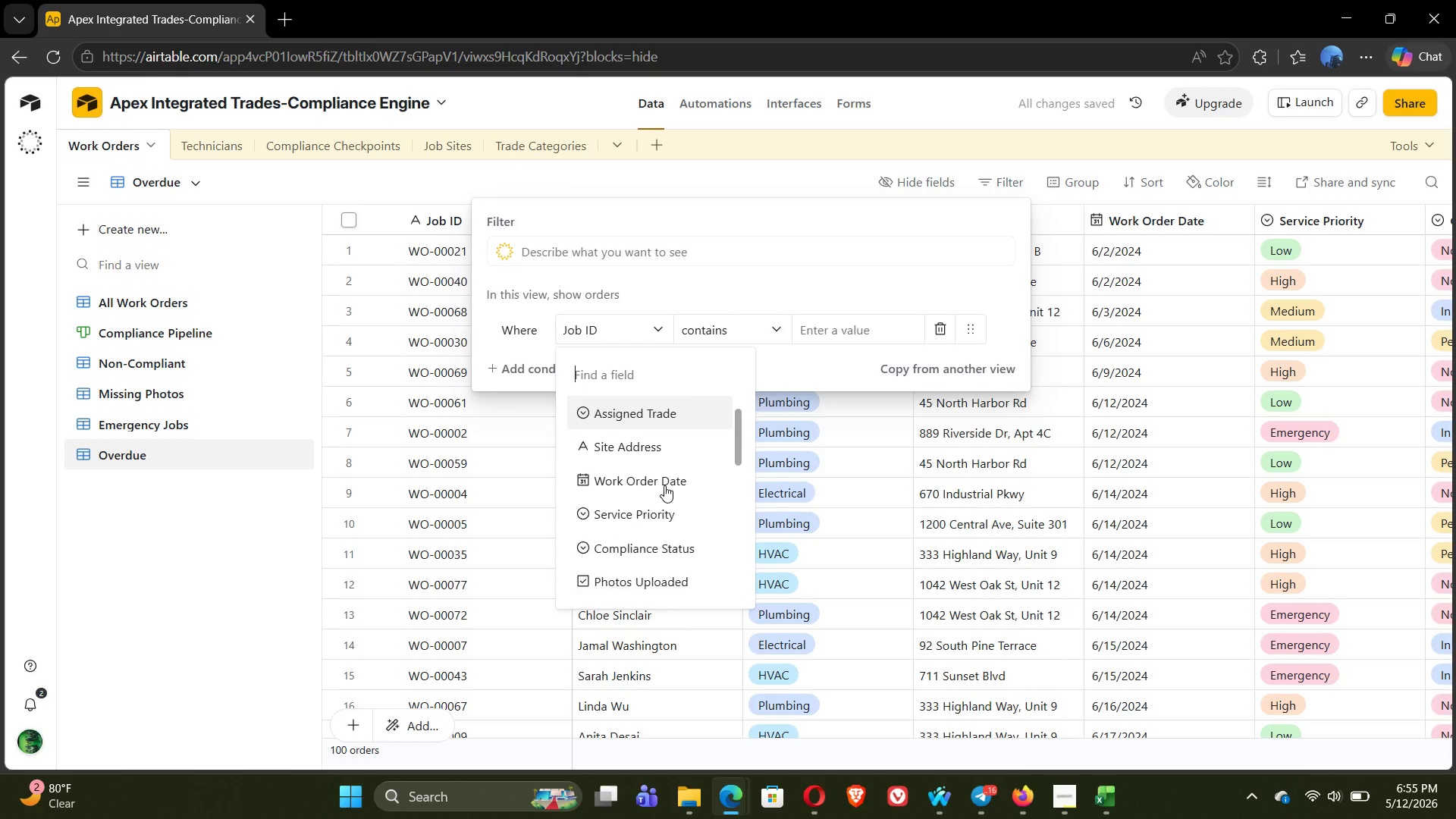 
left_click([658, 473])
 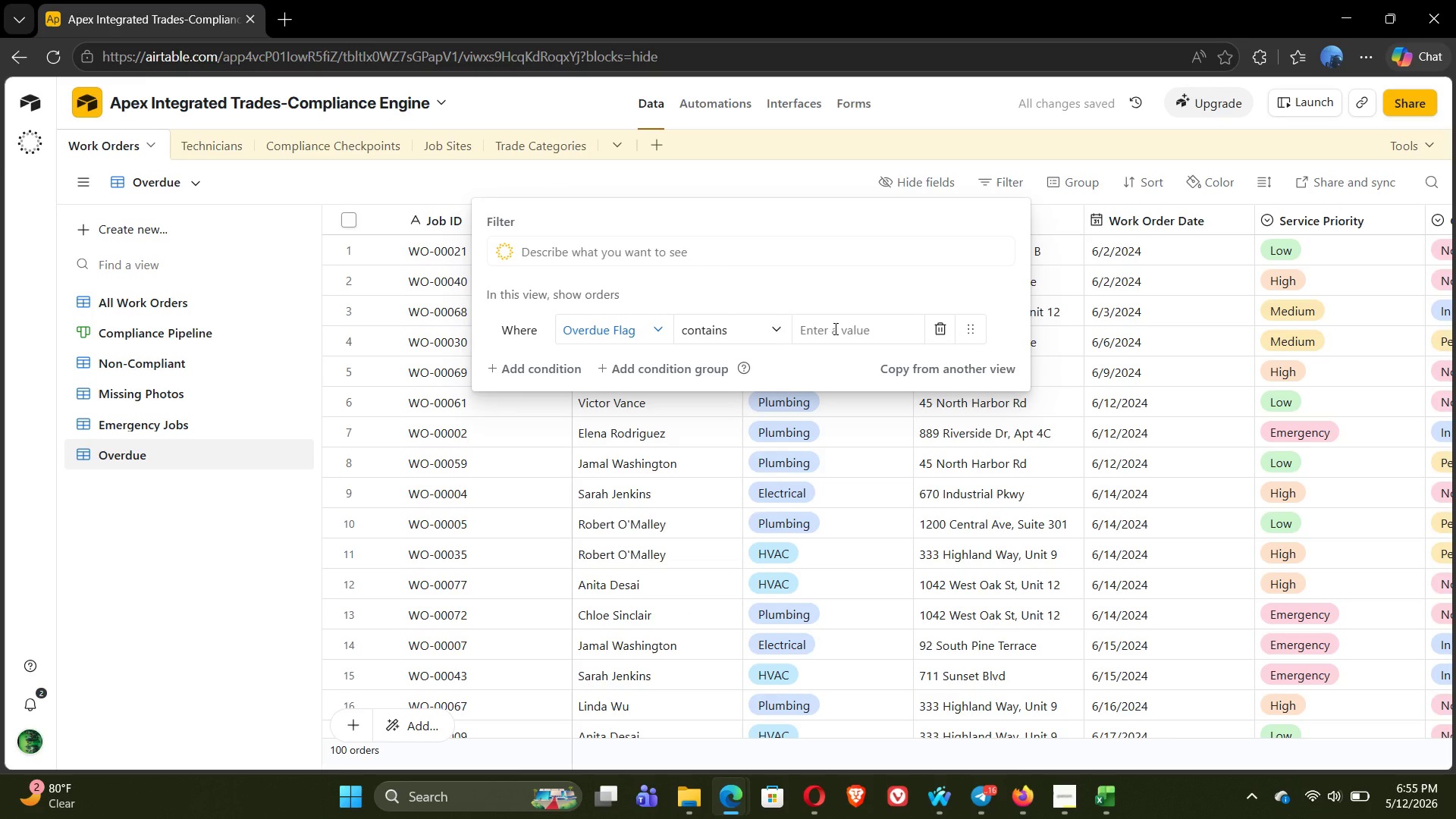 
left_click([834, 328])
 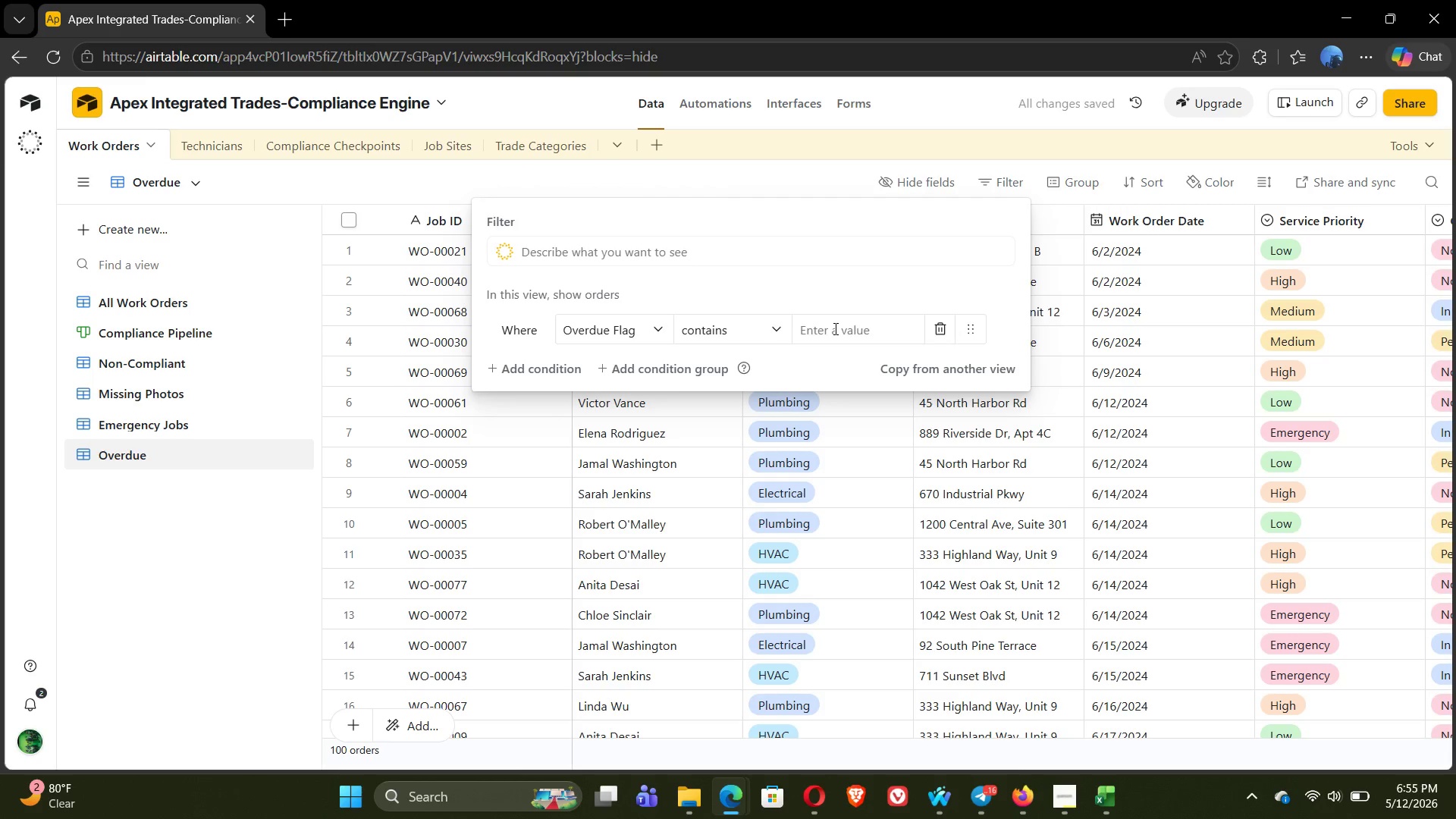 
type(OVERDUE)
 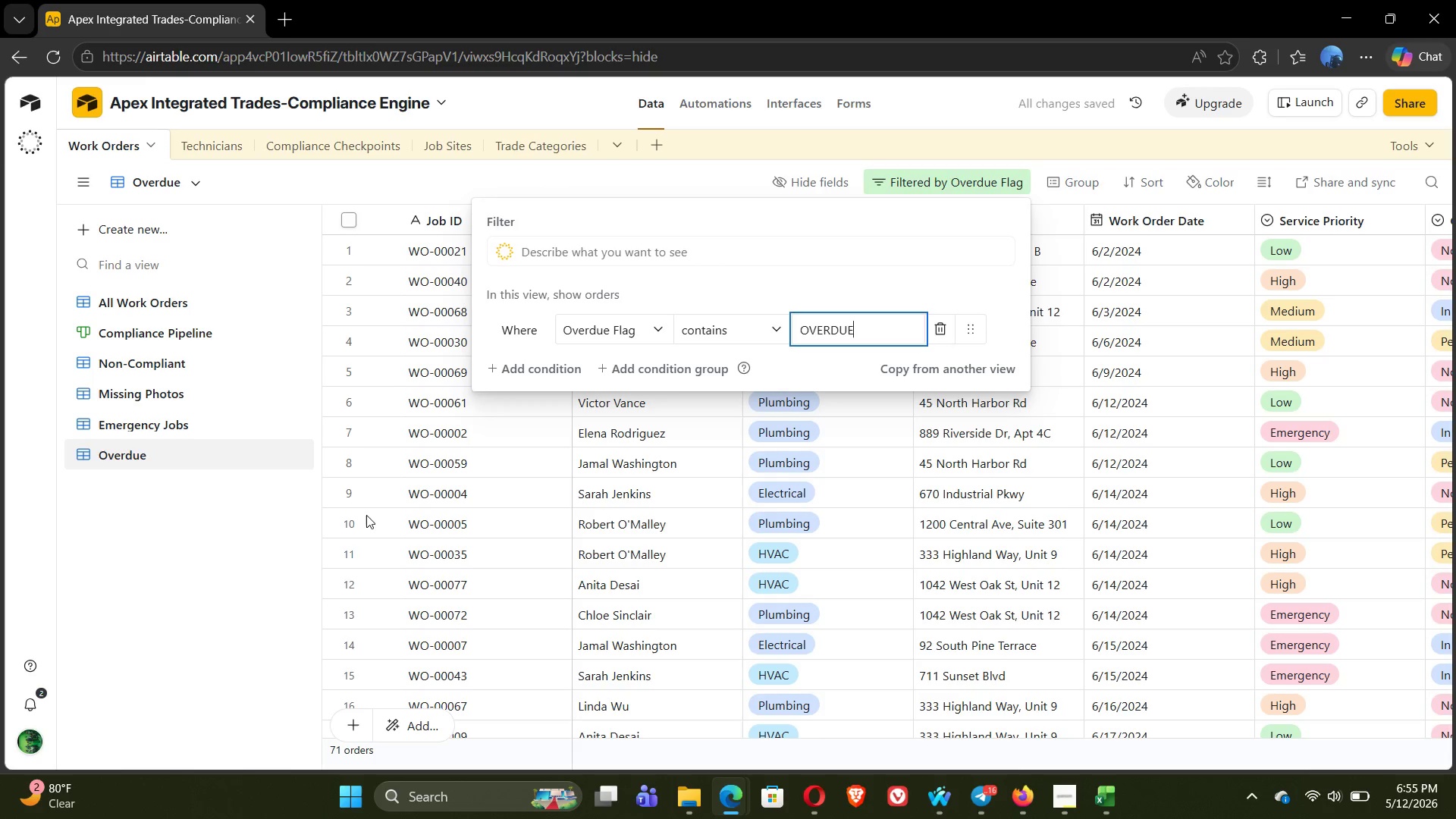 
left_click([261, 532])
 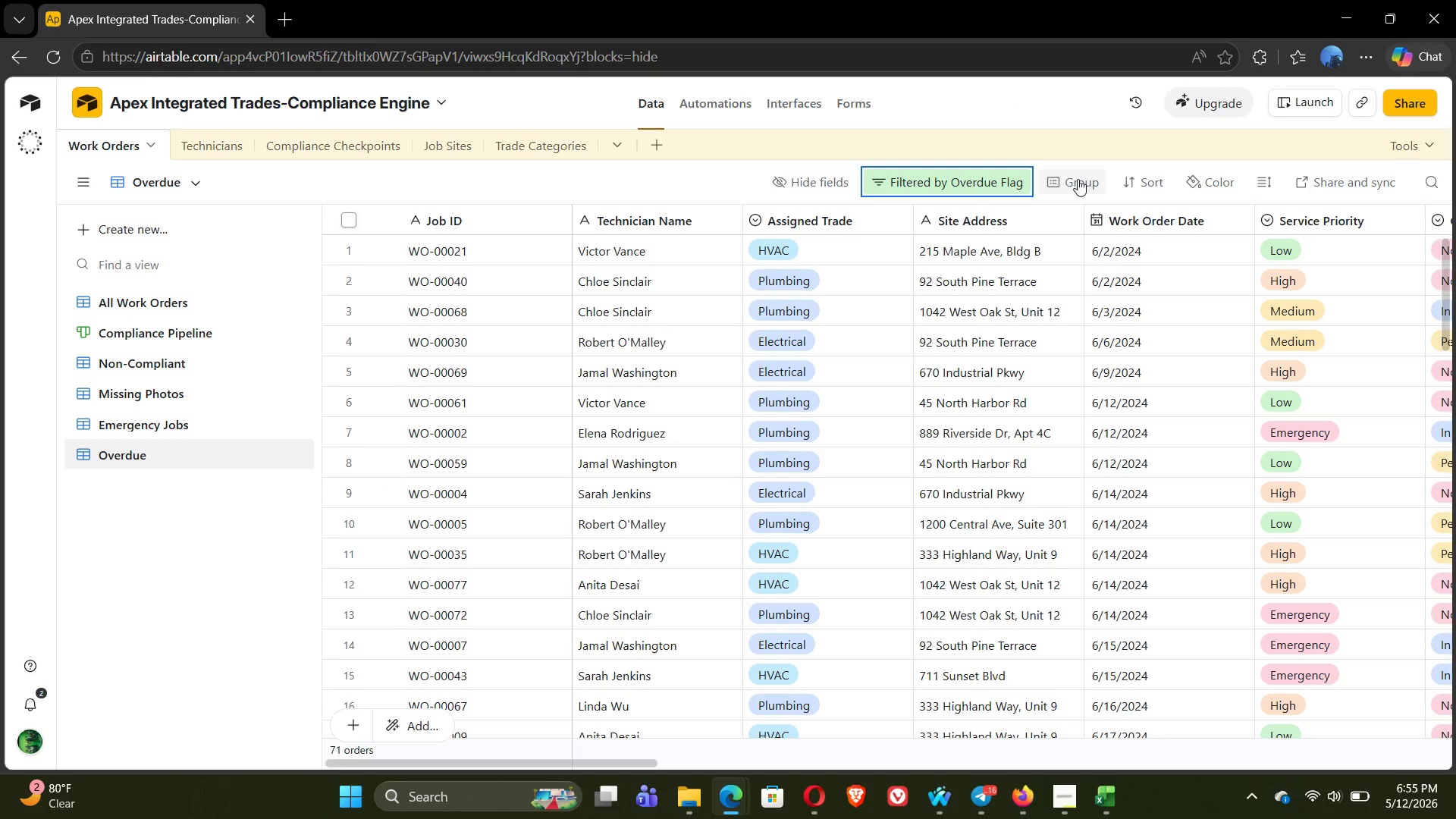 
wait(6.17)
 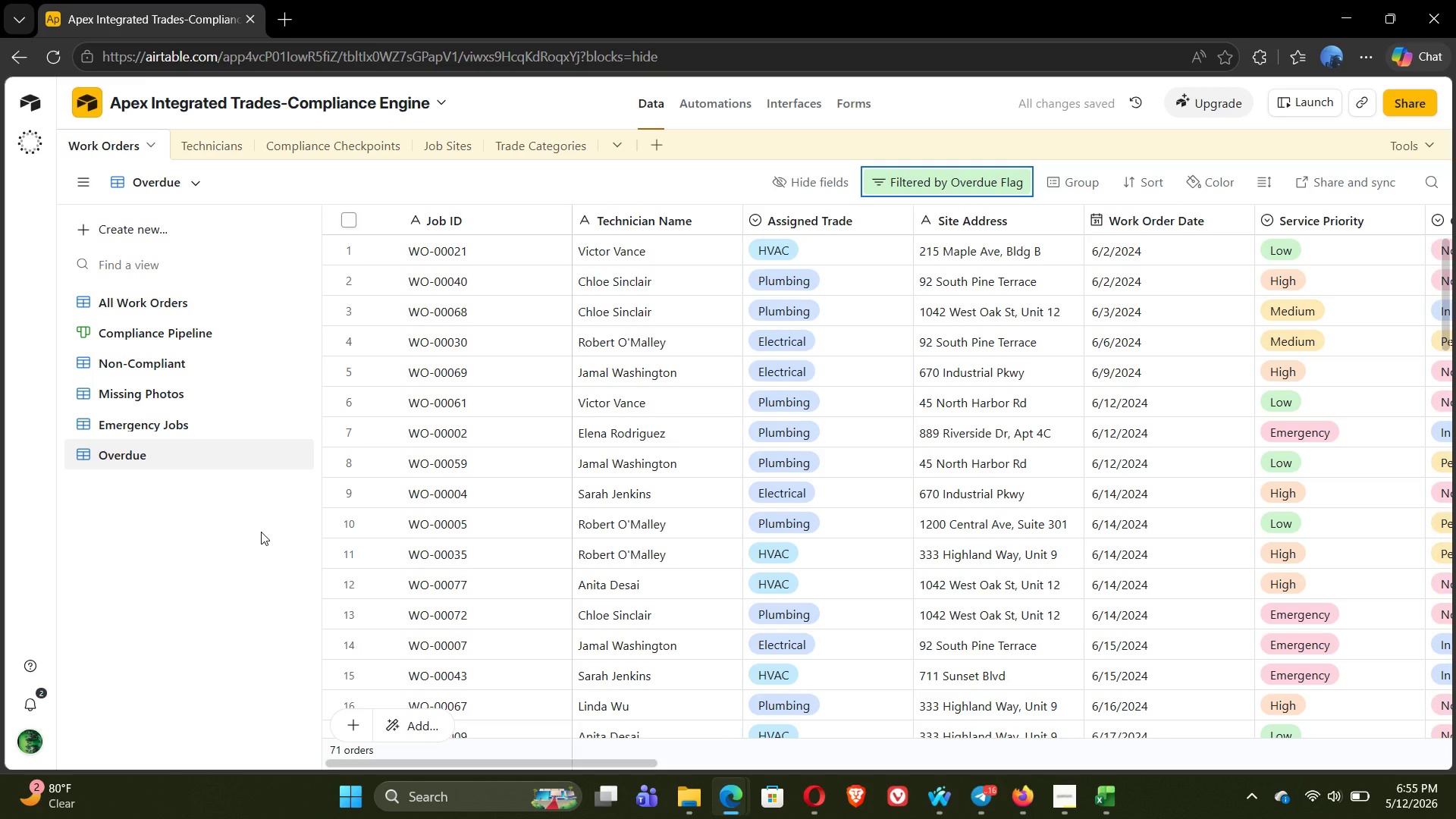 
left_click([1135, 183])
 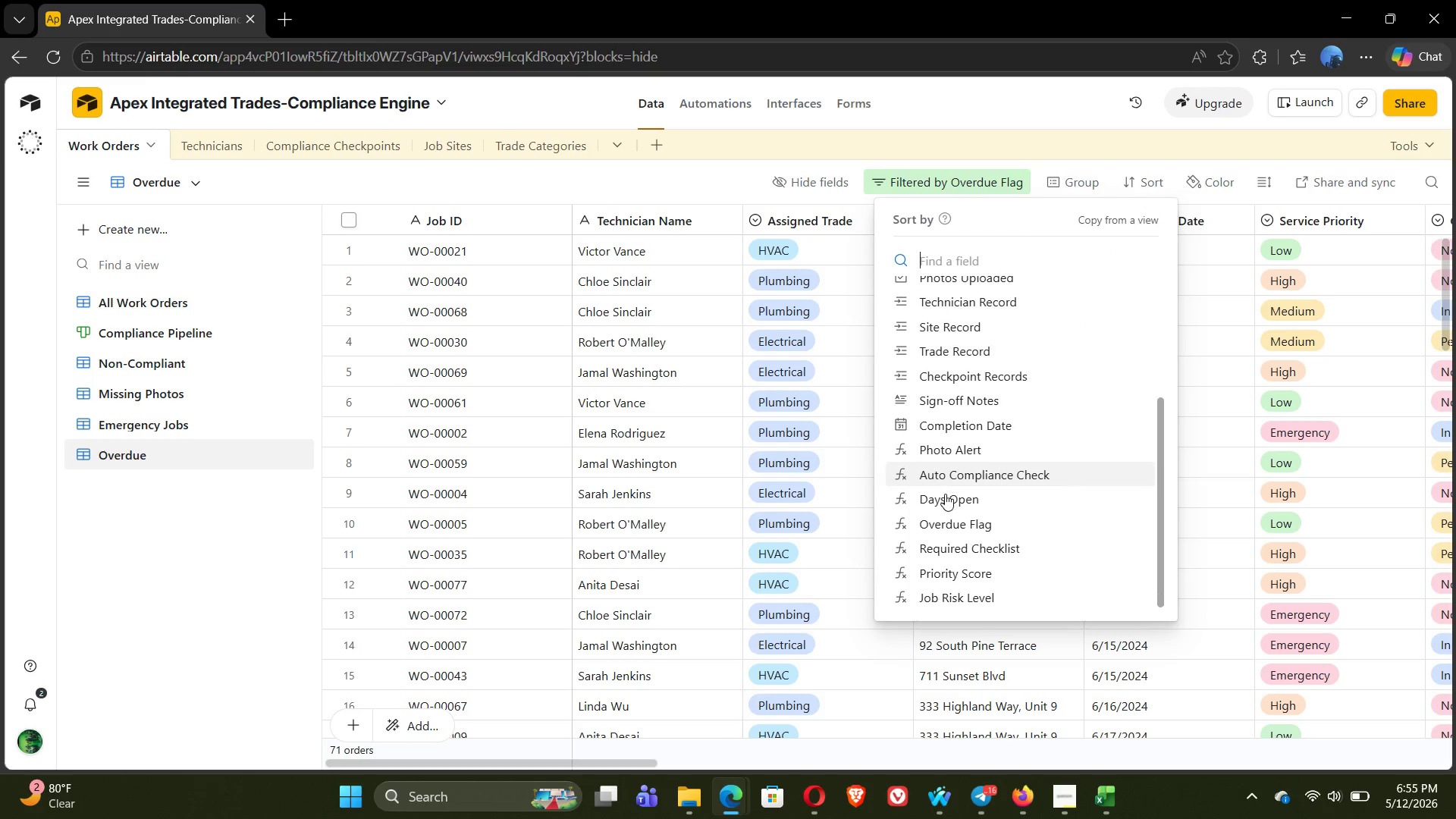 
left_click([943, 497])
 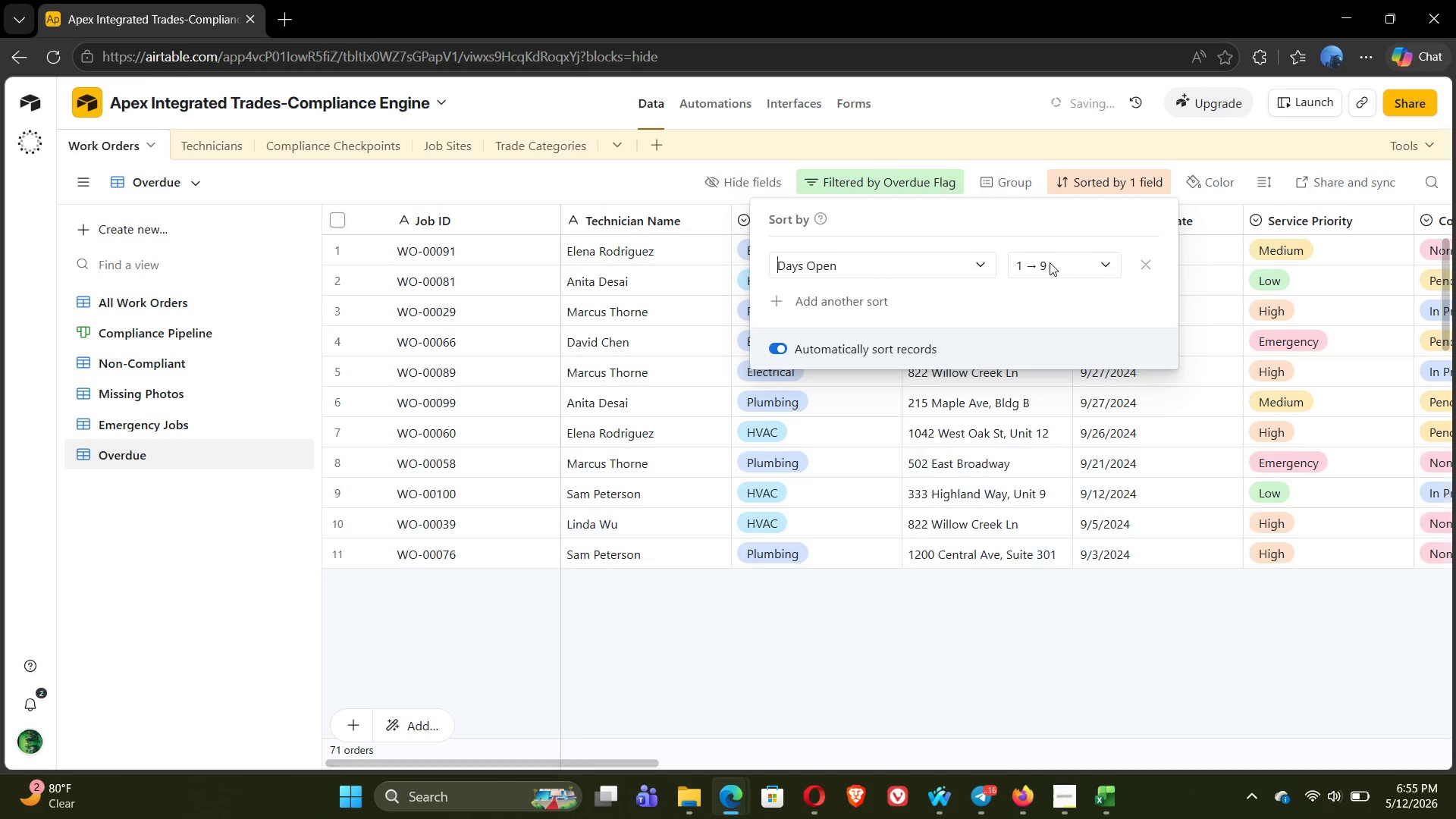 
left_click([1050, 262])
 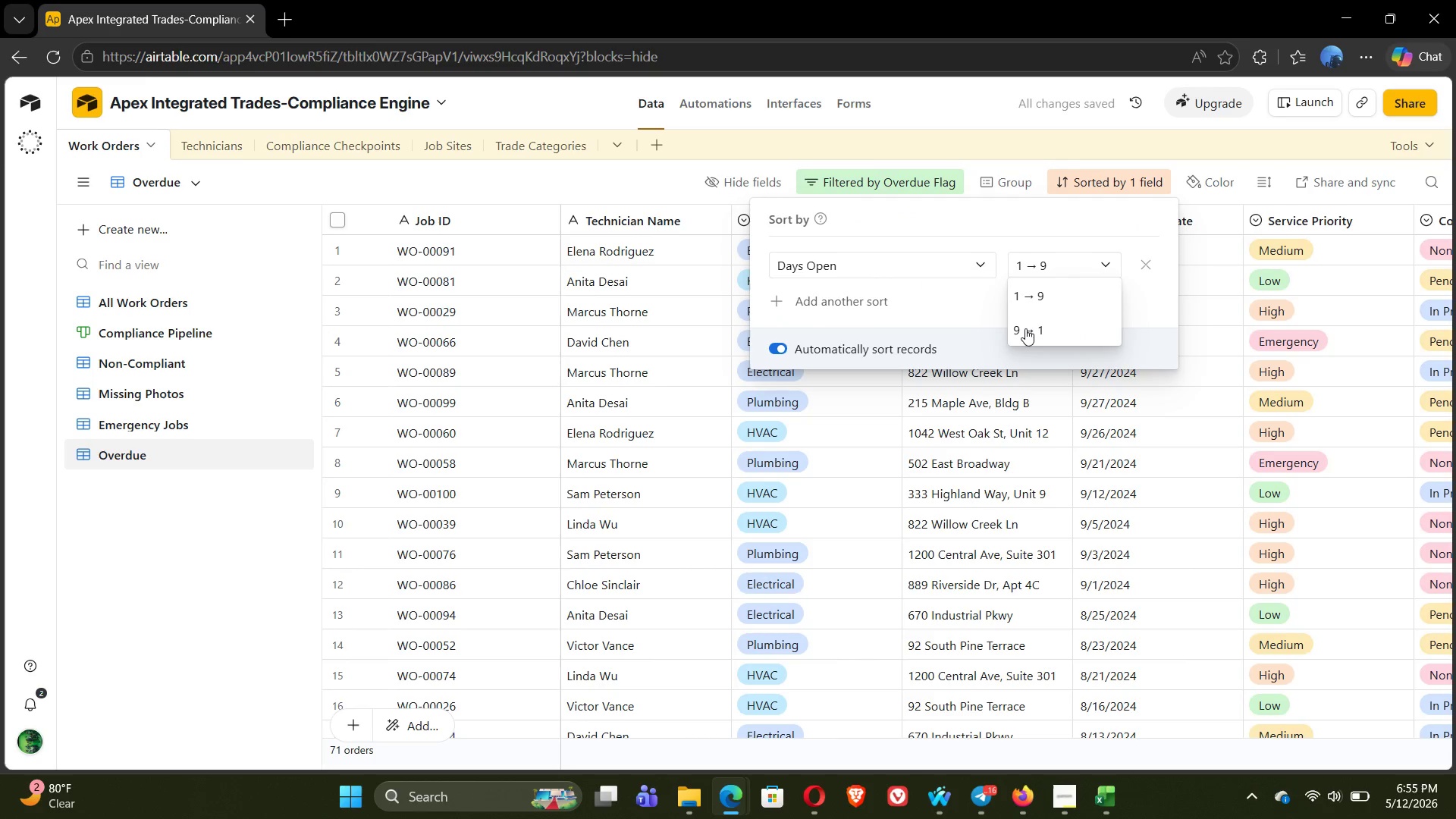 
left_click([1025, 329])
 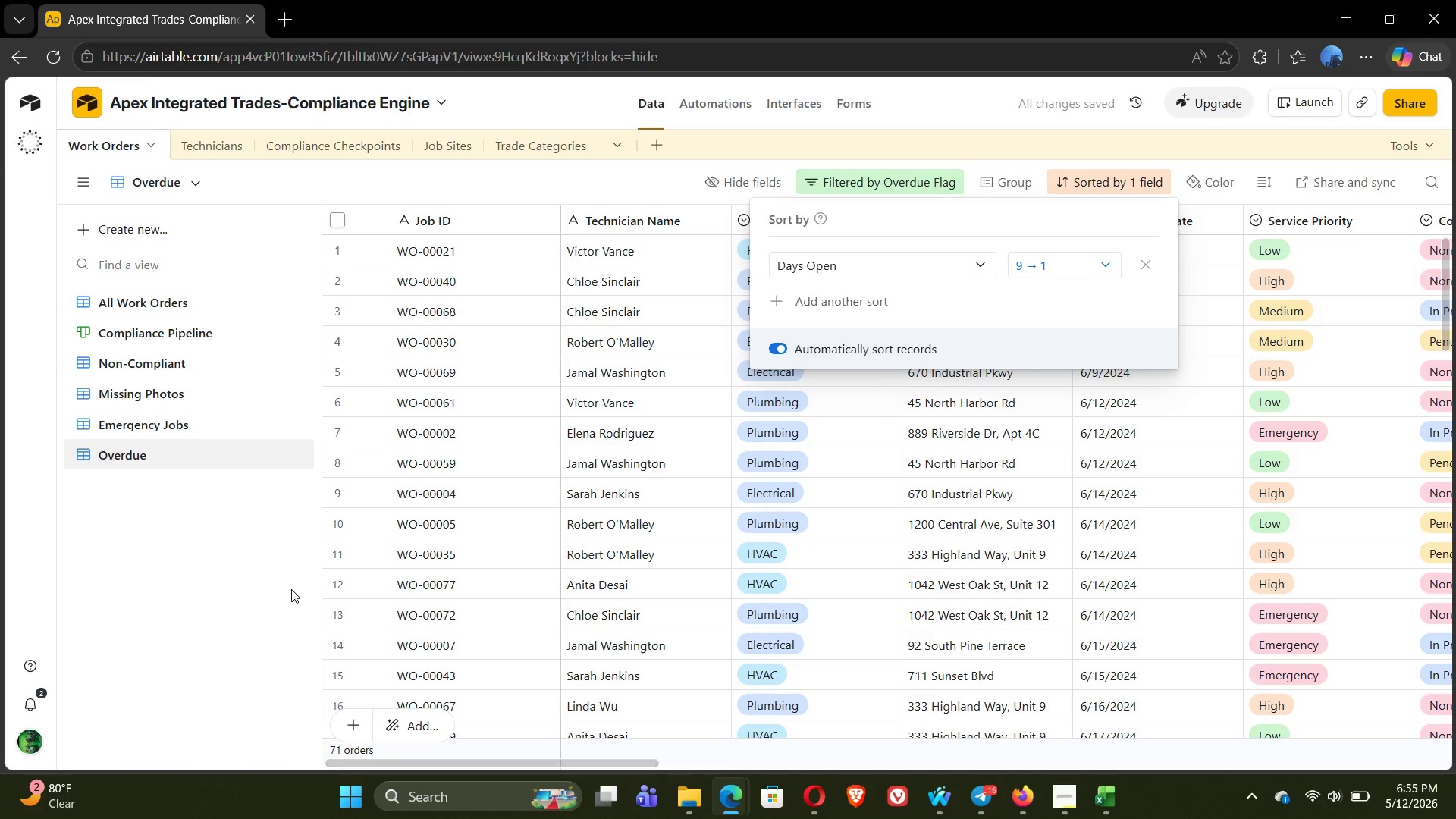 
left_click([245, 593])
 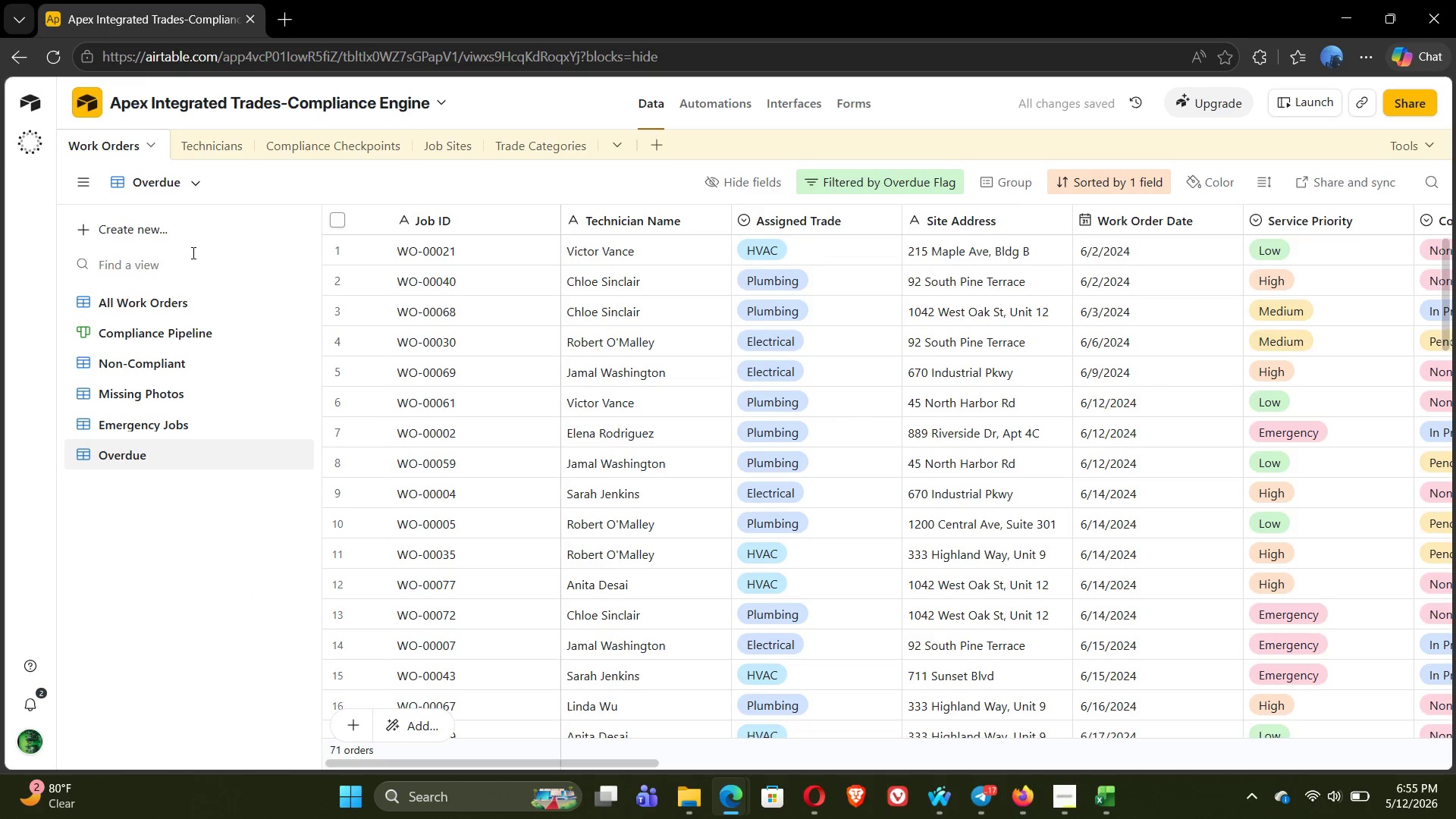 
left_click([148, 229])
 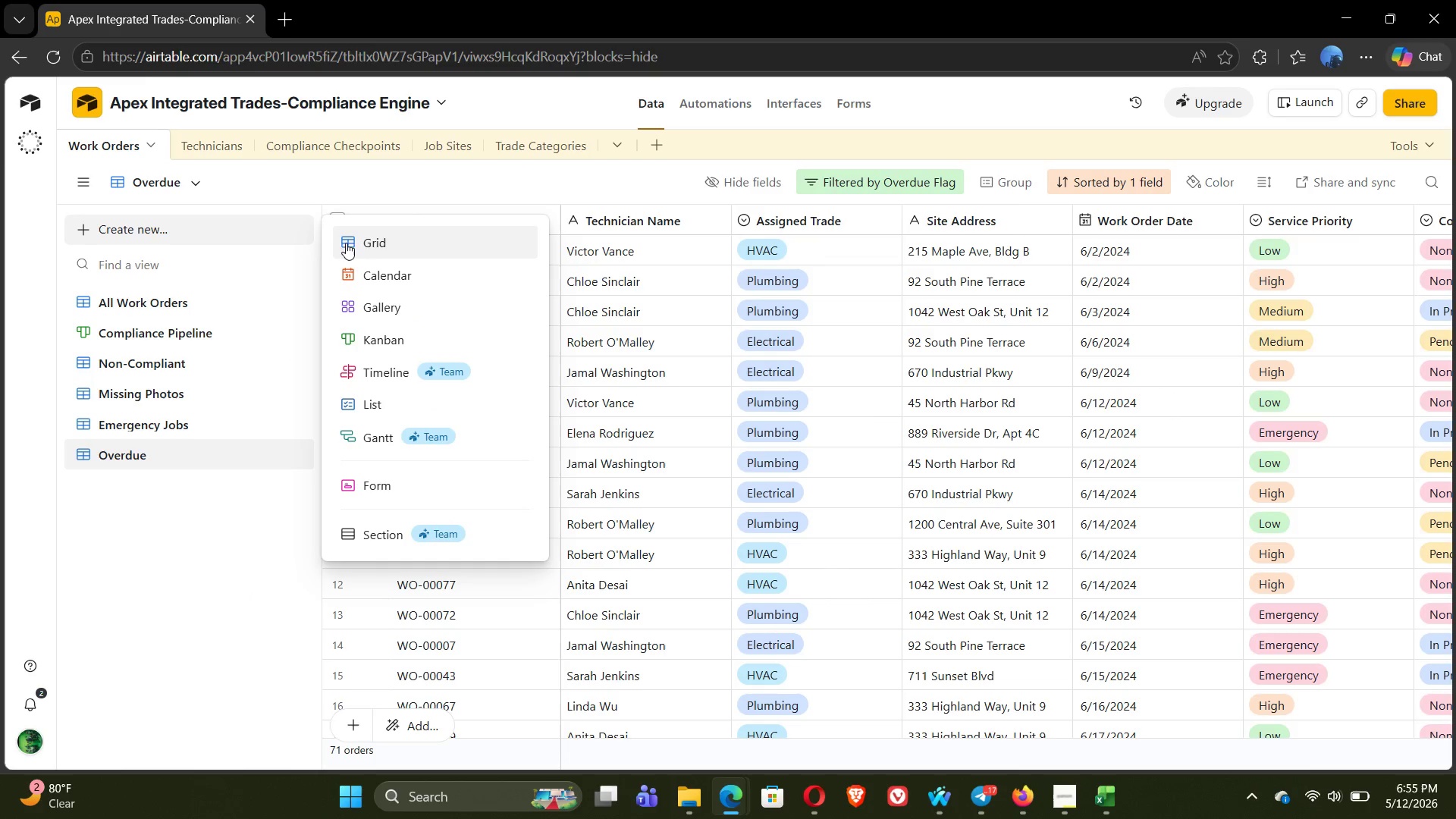 
left_click([369, 244])
 